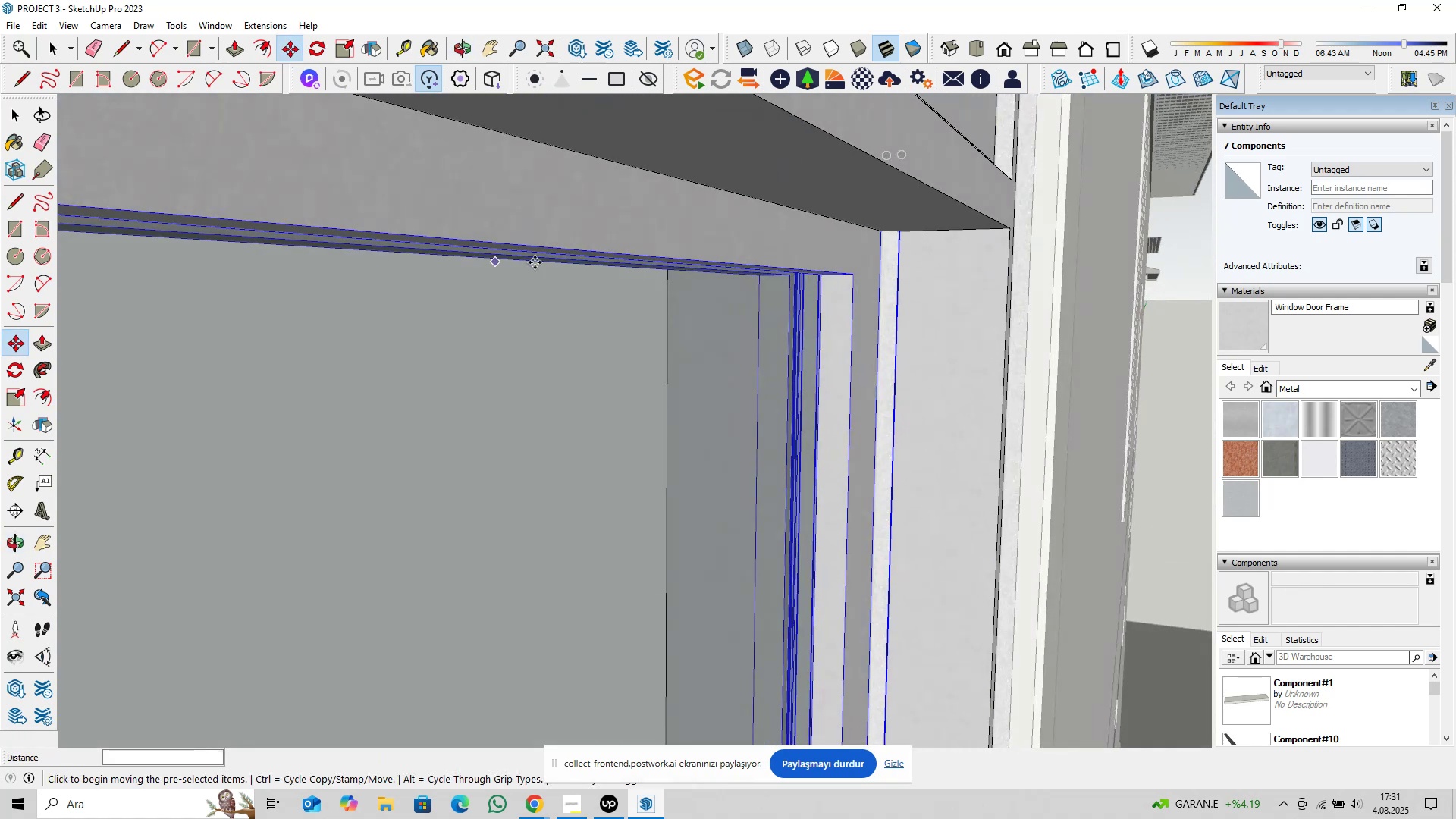 
scroll: coordinate [718, 300], scroll_direction: down, amount: 18.0
 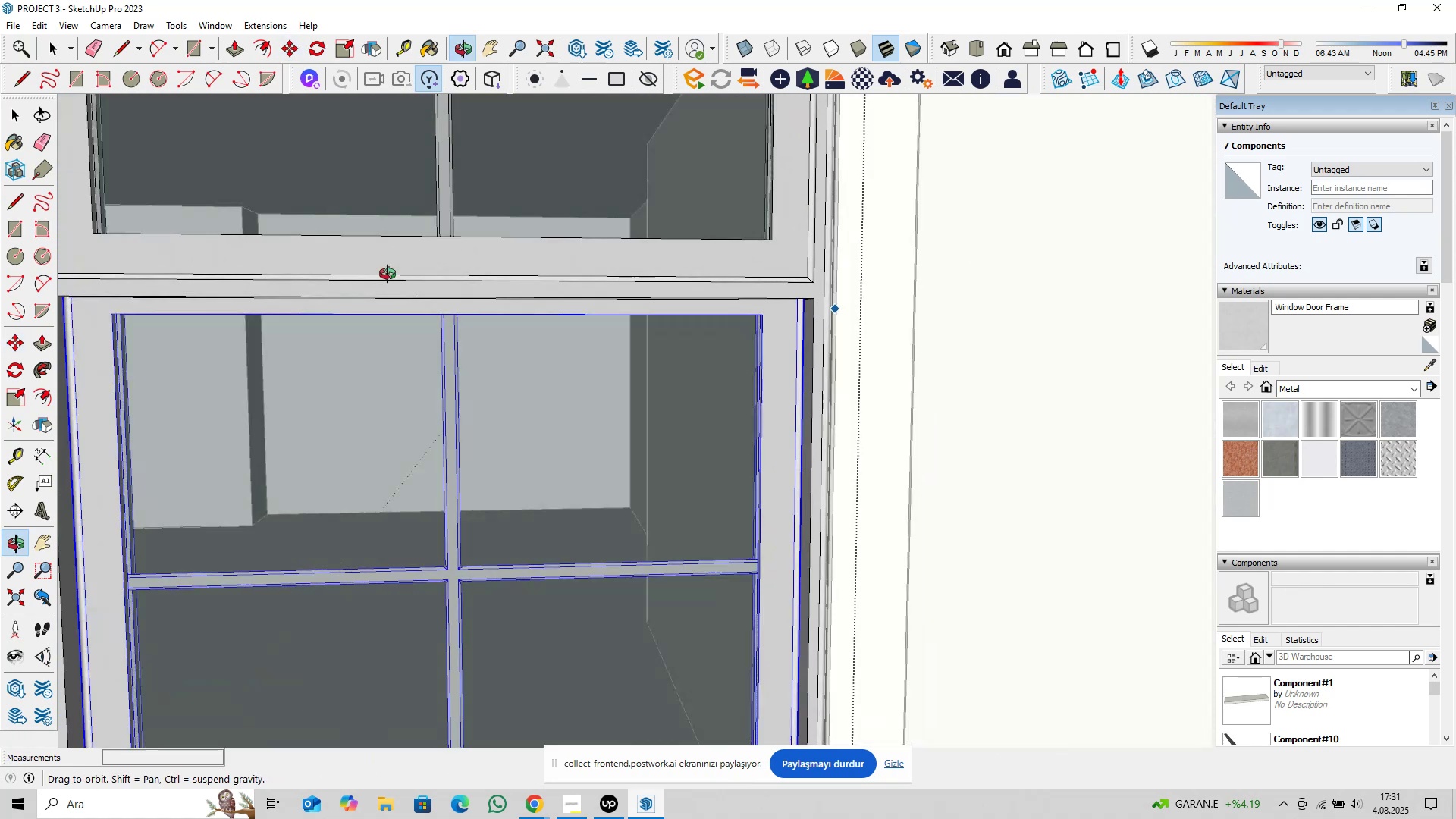 
hold_key(key=ShiftLeft, duration=0.6)
 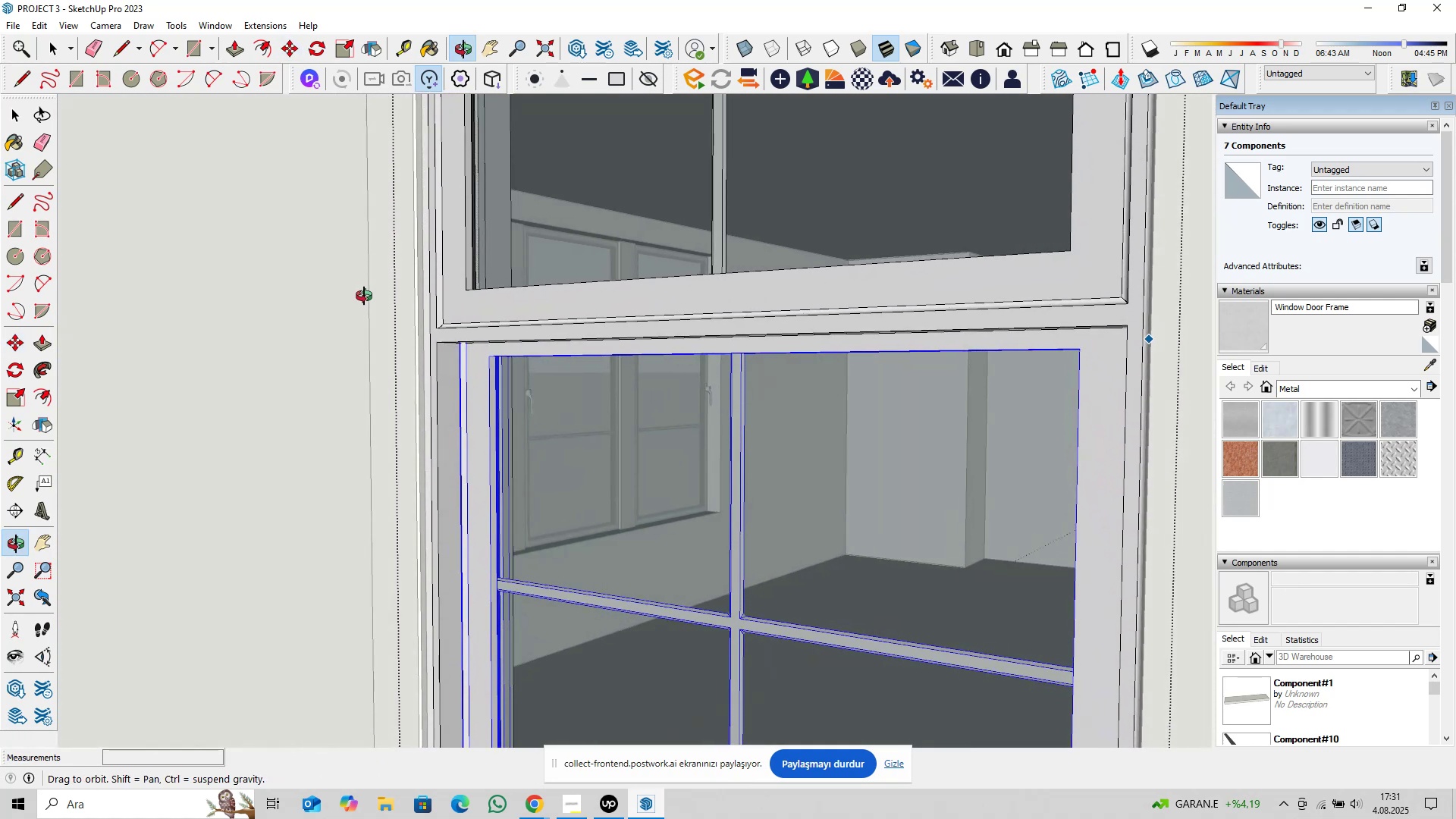 
key(Space)
 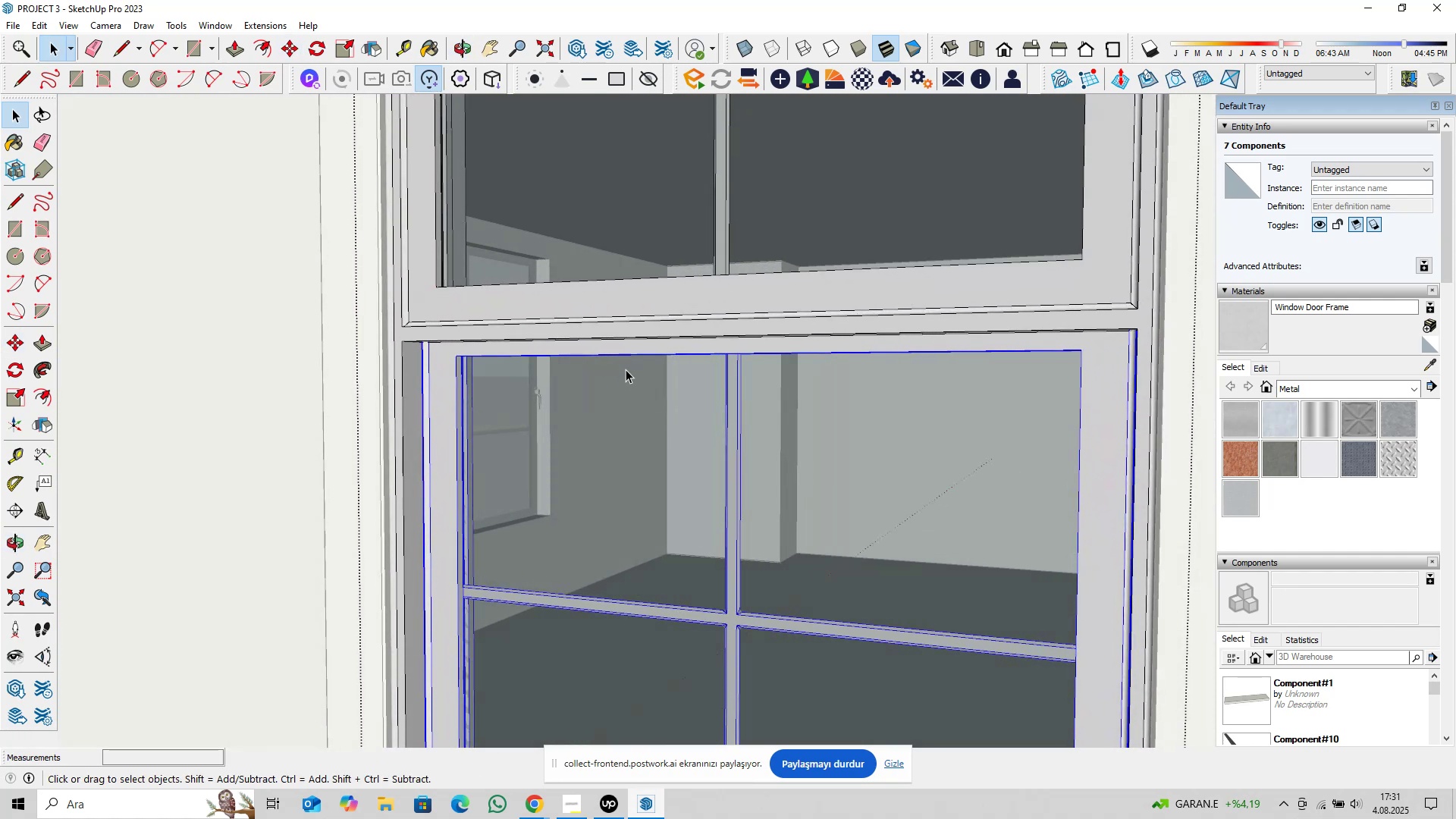 
scroll: coordinate [623, 369], scroll_direction: down, amount: 8.0
 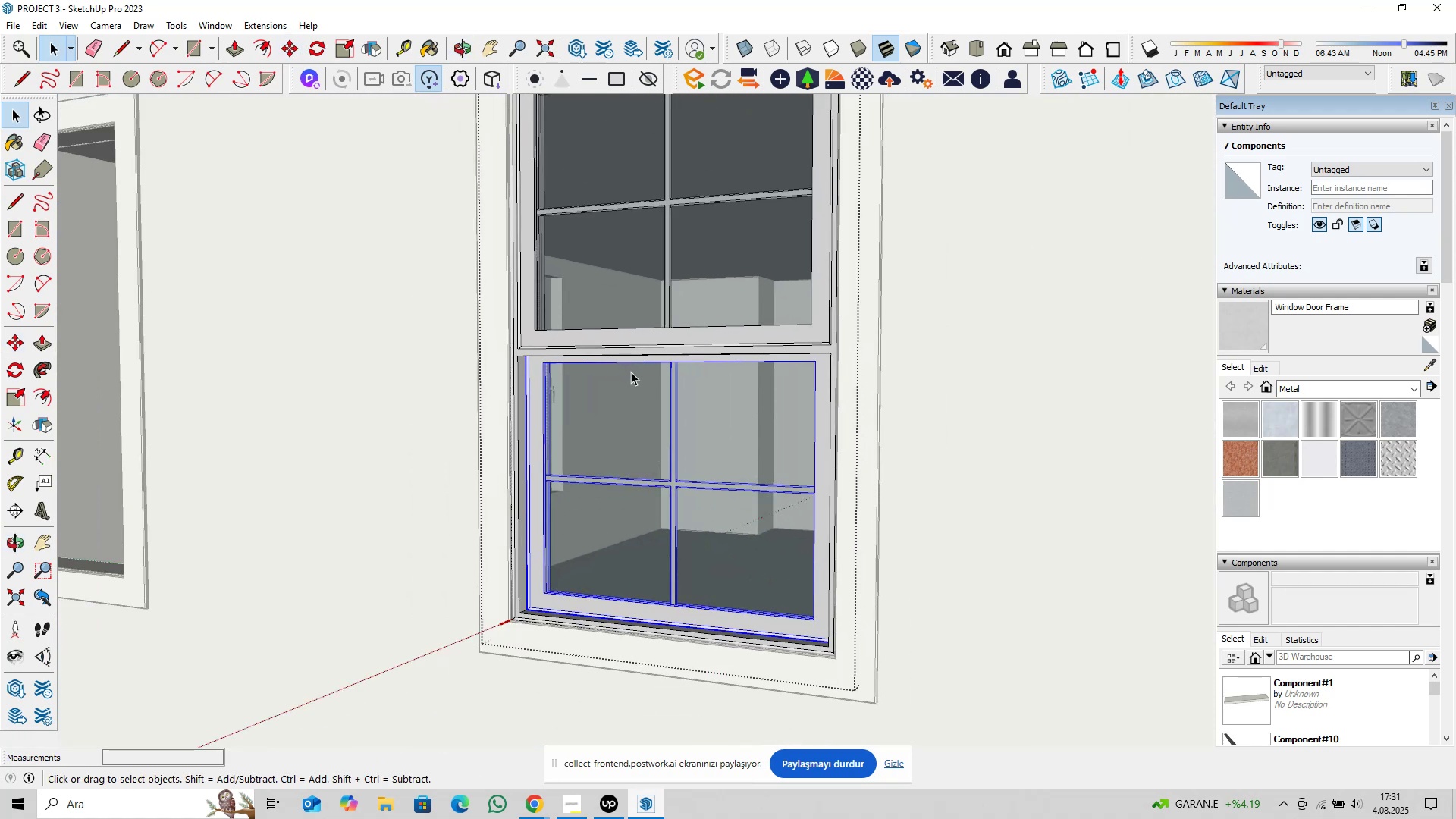 
hold_key(key=ShiftLeft, duration=0.51)
 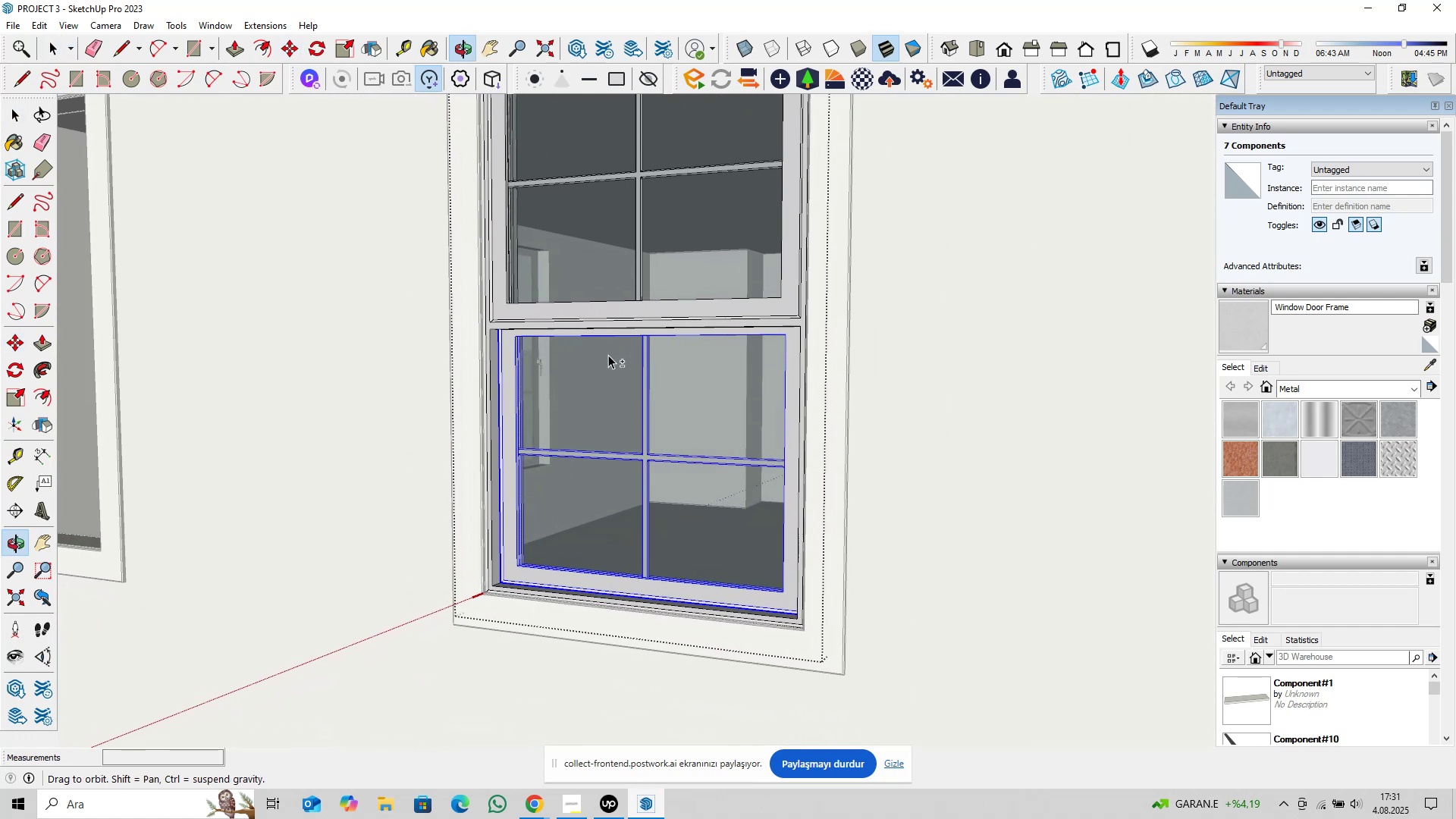 
scroll: coordinate [478, 325], scroll_direction: up, amount: 13.0
 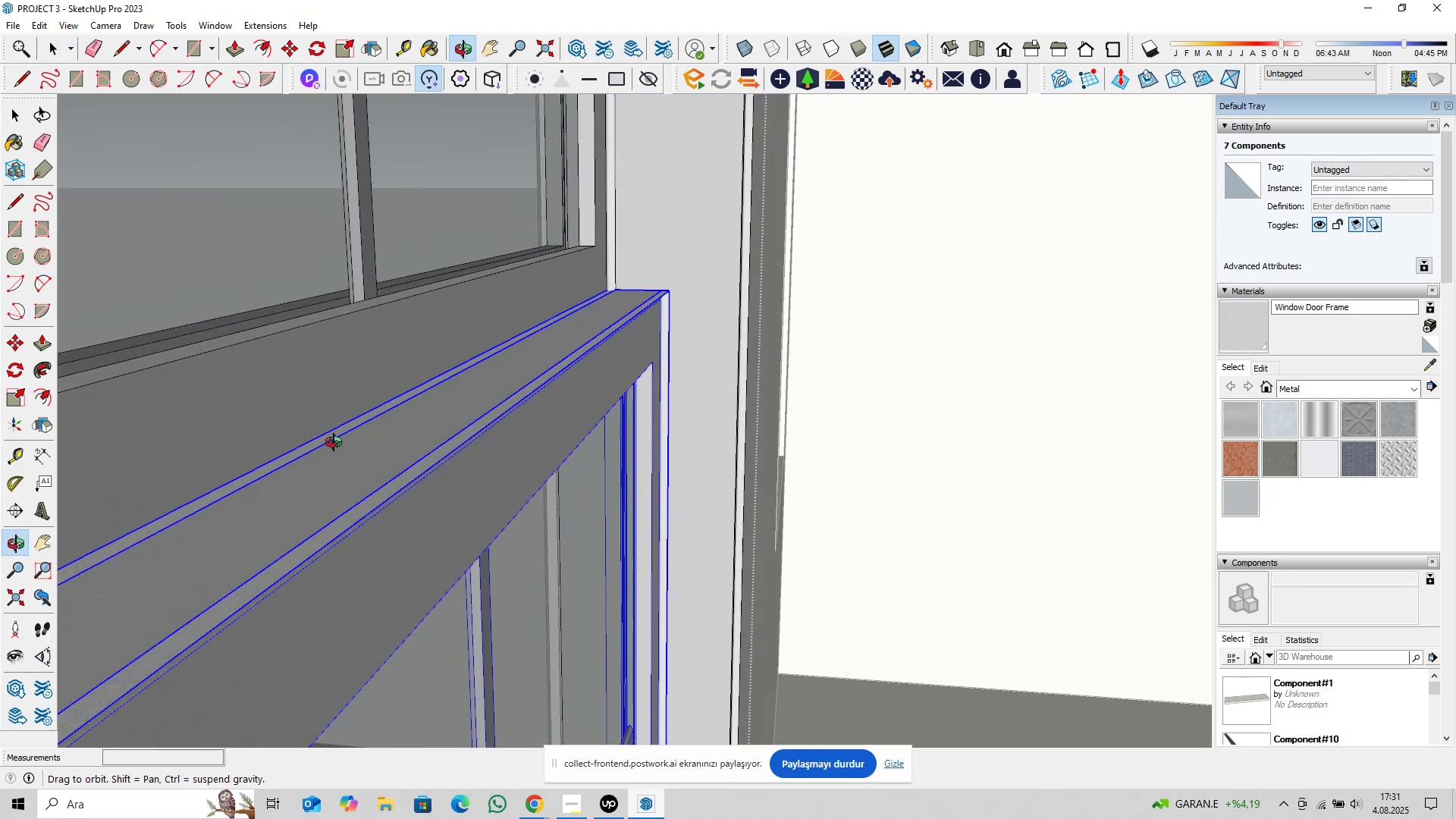 
wait(8.32)
 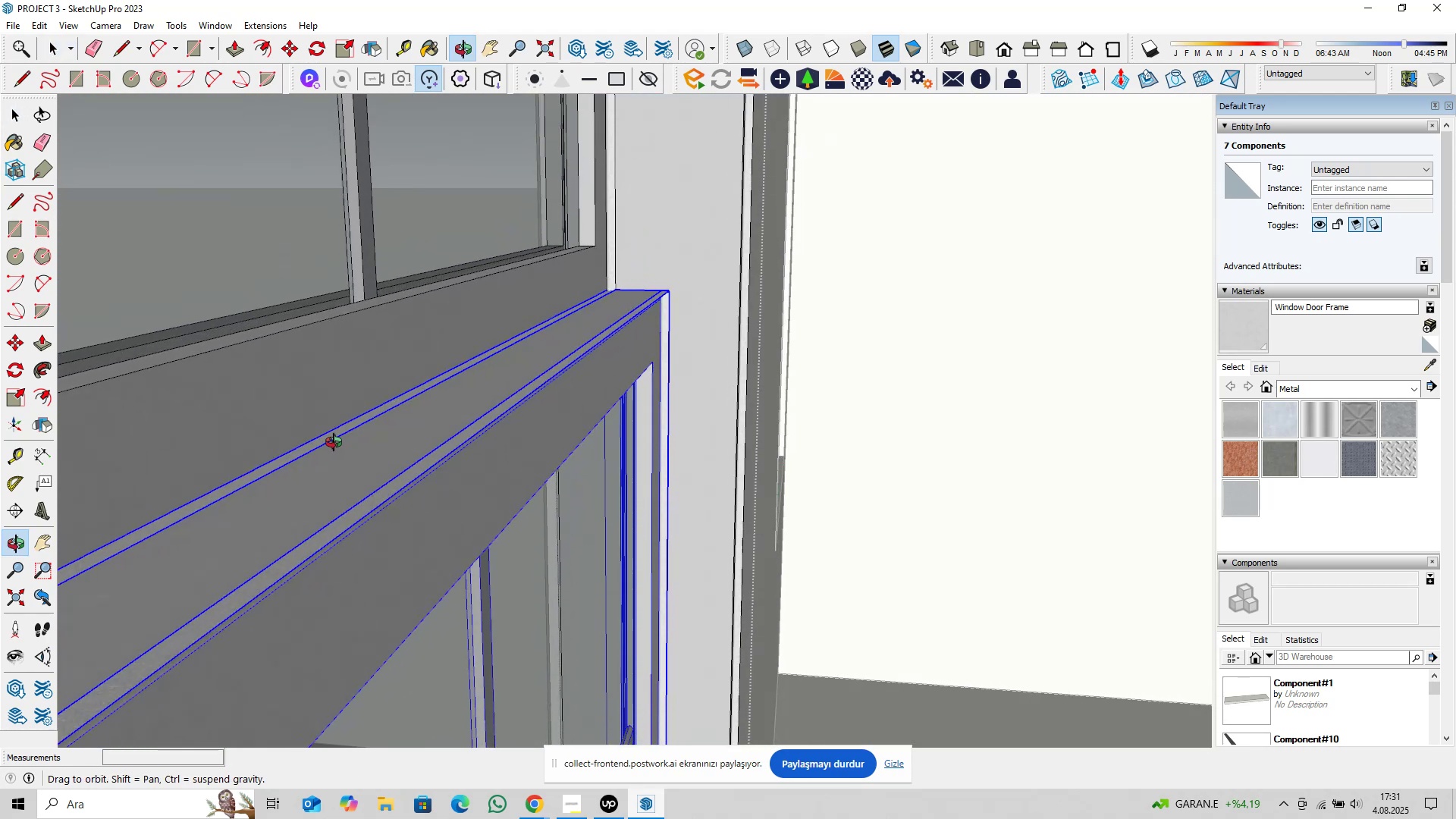 
scroll: coordinate [604, 354], scroll_direction: up, amount: 4.0
 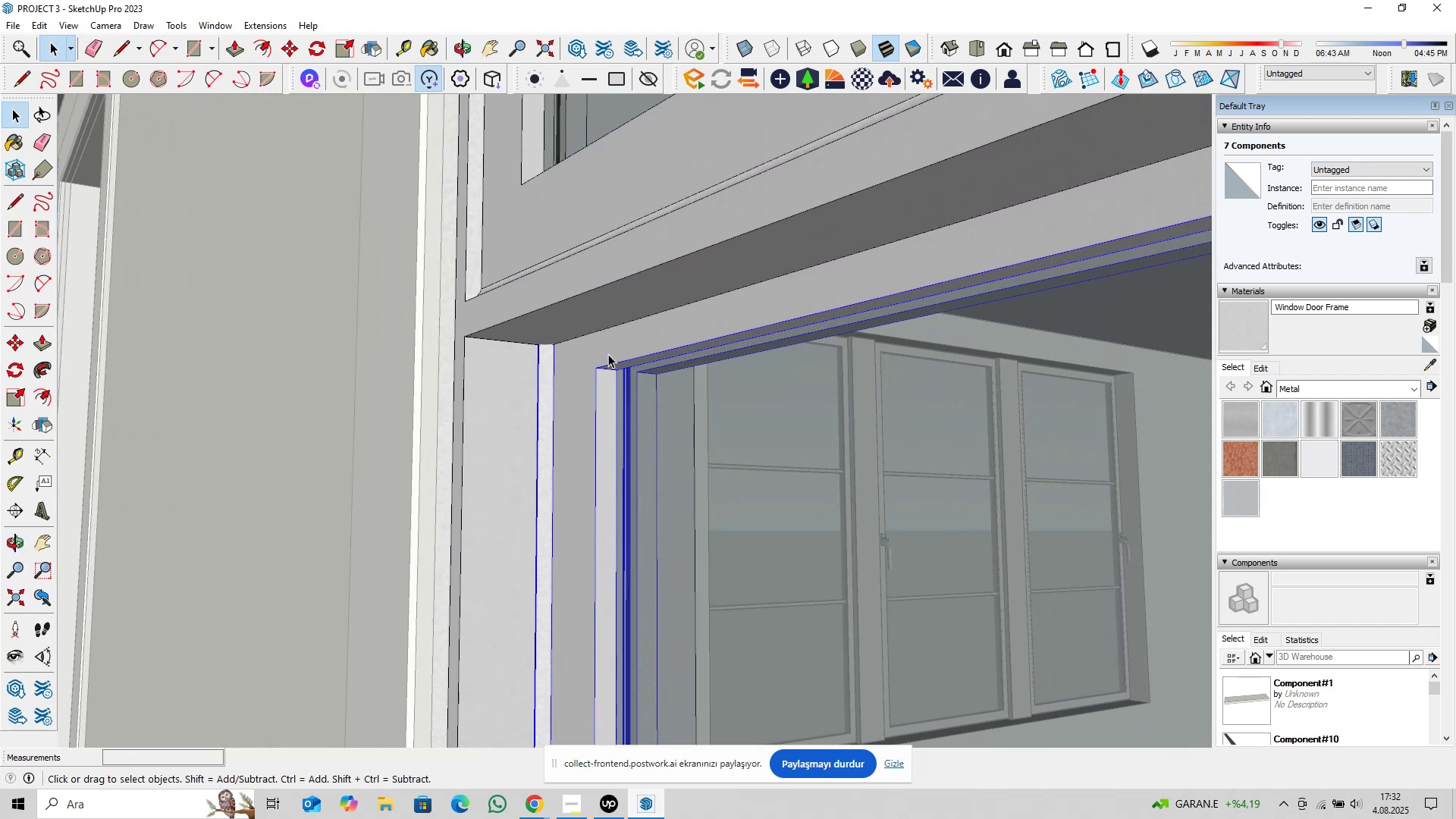 
type(pl)
 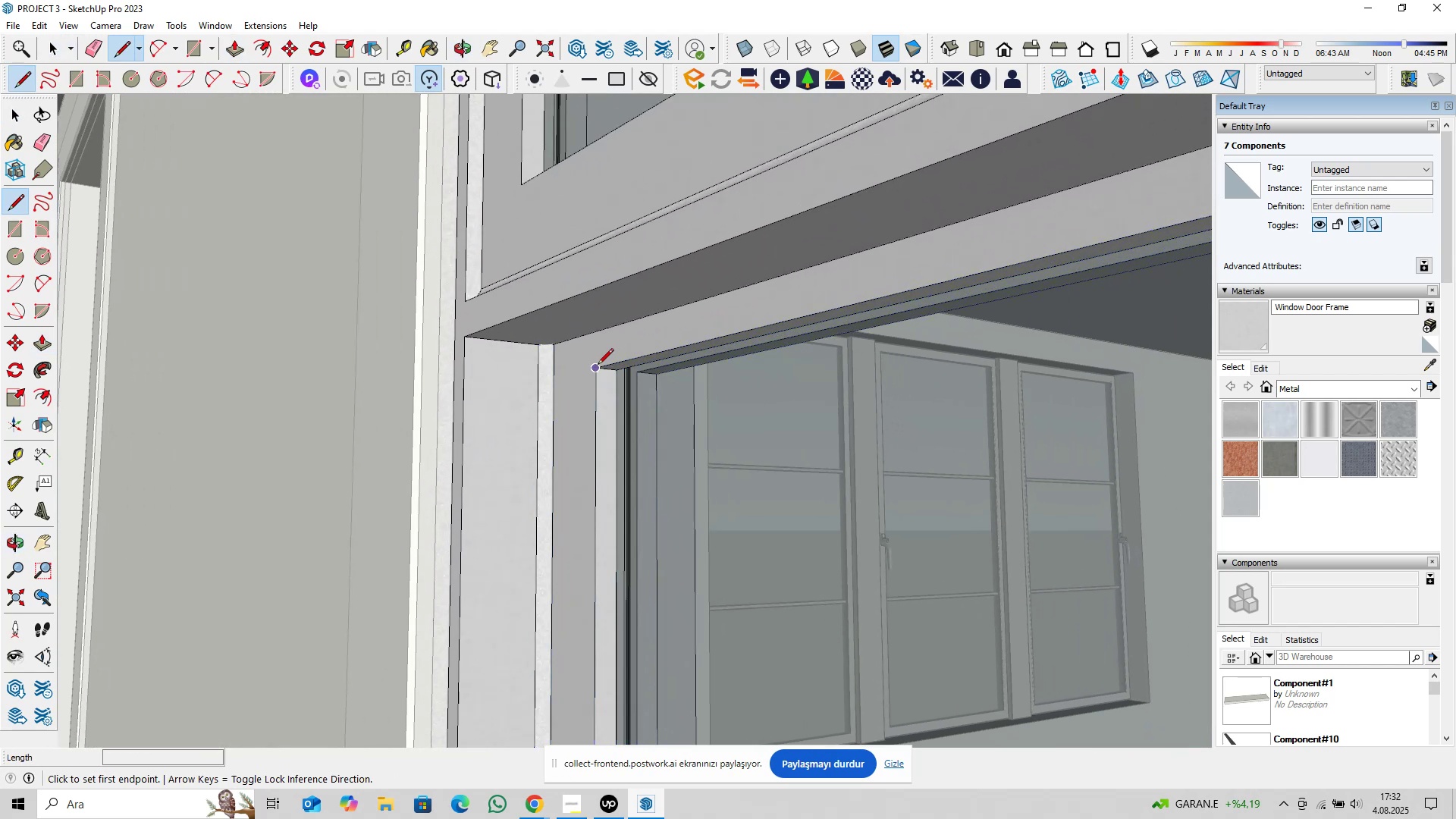 
left_click([598, 366])
 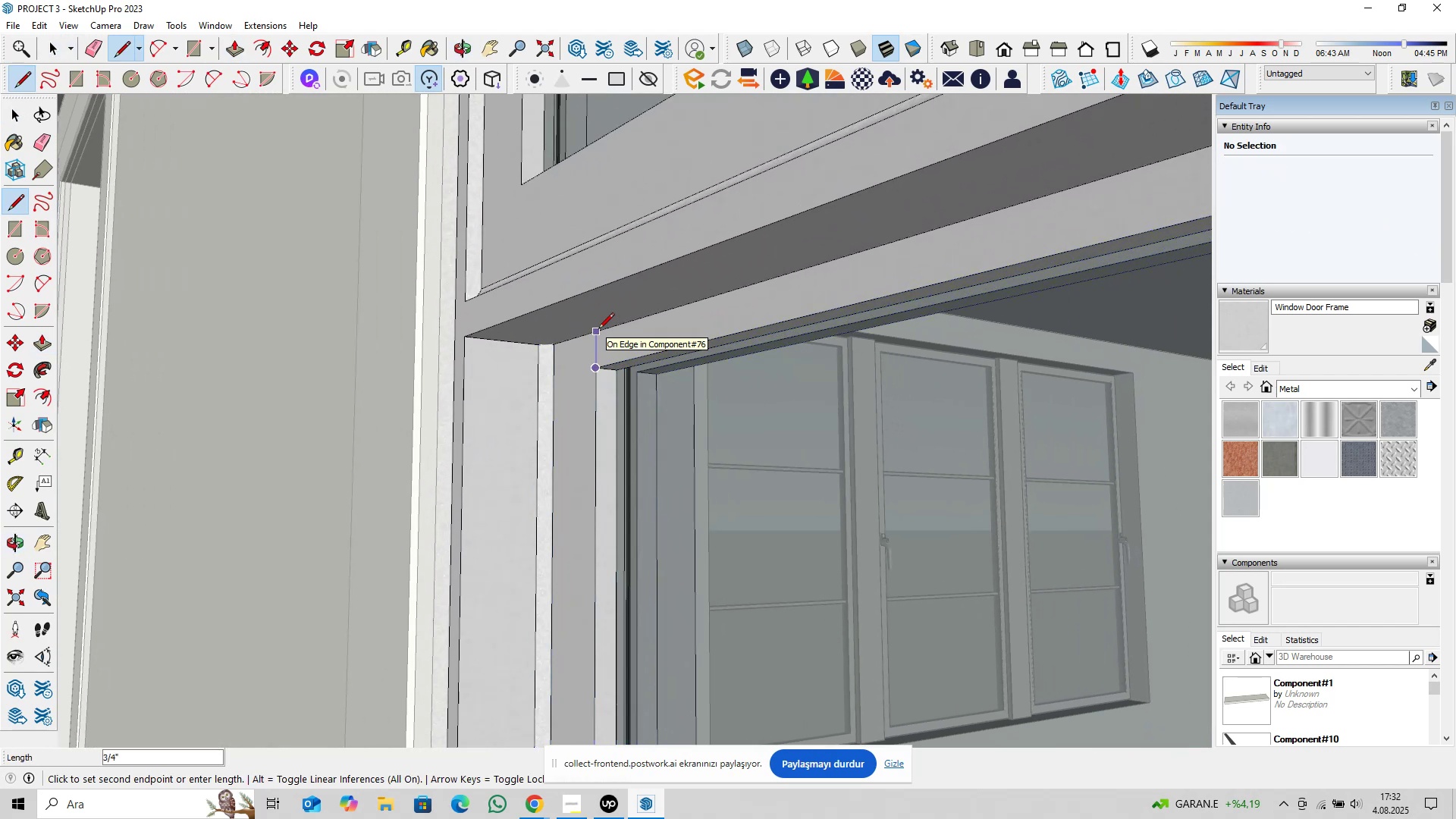 
key(Space)
 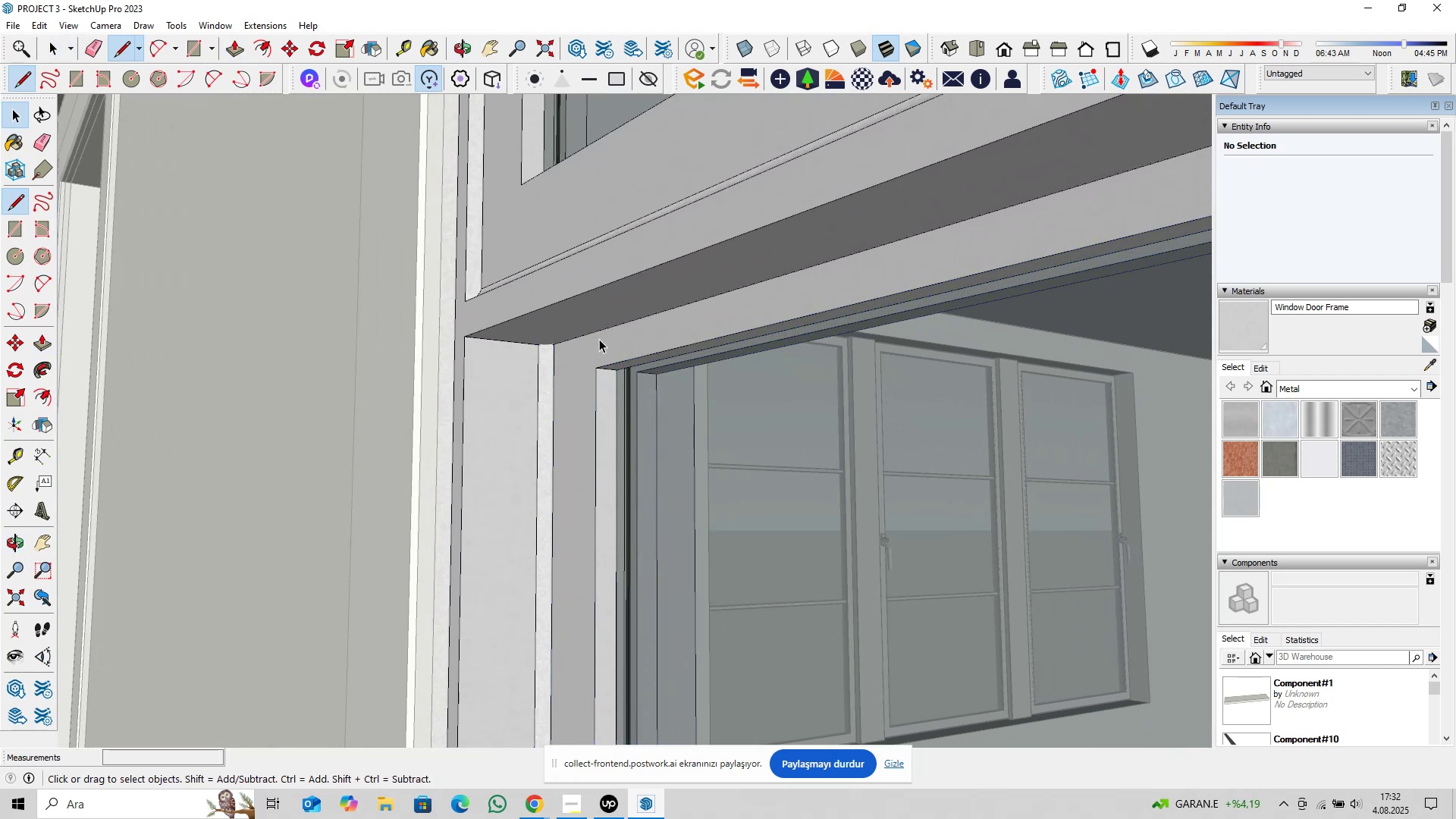 
scroll: coordinate [614, 375], scroll_direction: down, amount: 12.0
 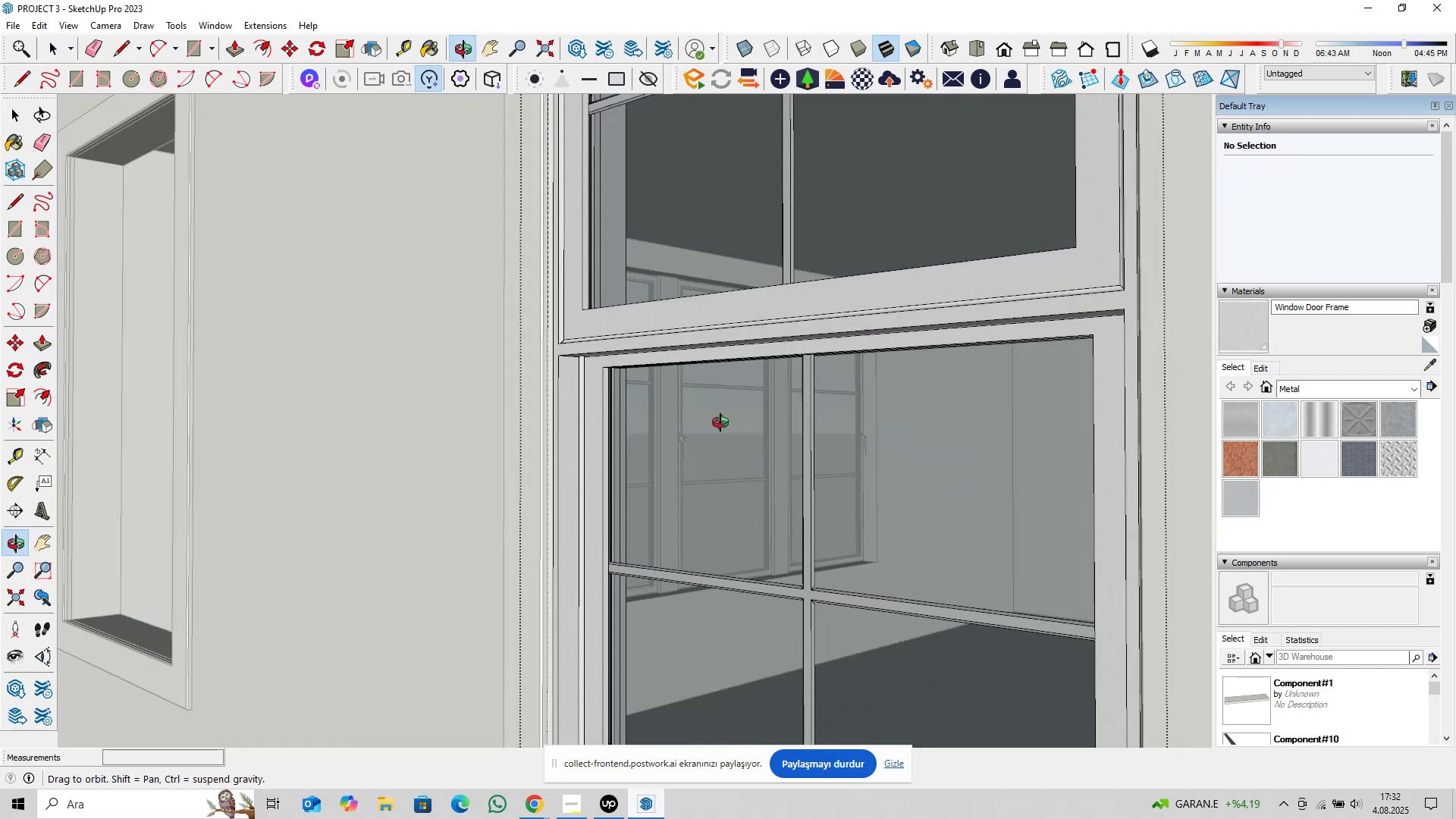 
hold_key(key=ShiftLeft, duration=0.65)
 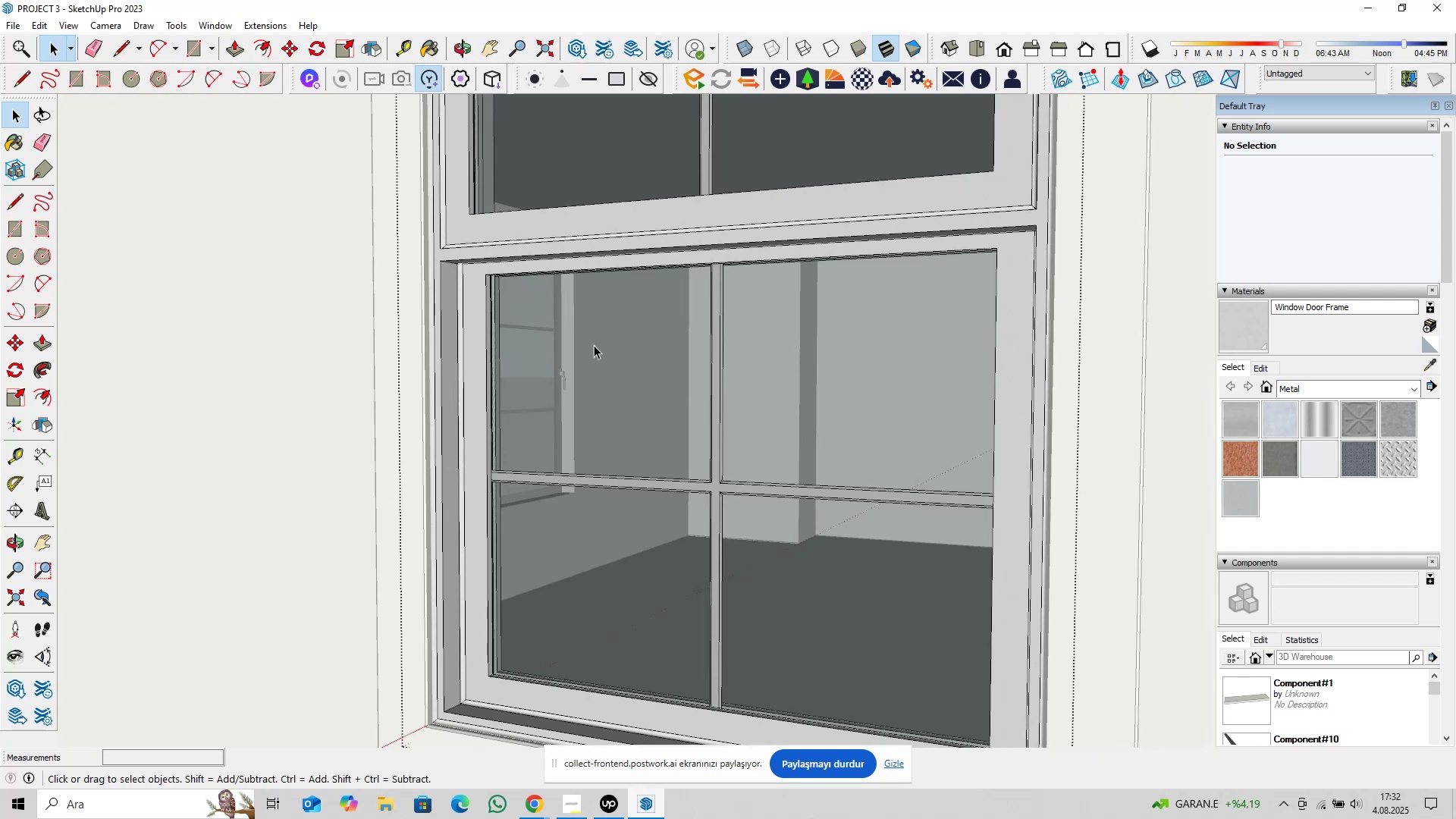 
scroll: coordinate [587, 351], scroll_direction: down, amount: 4.0
 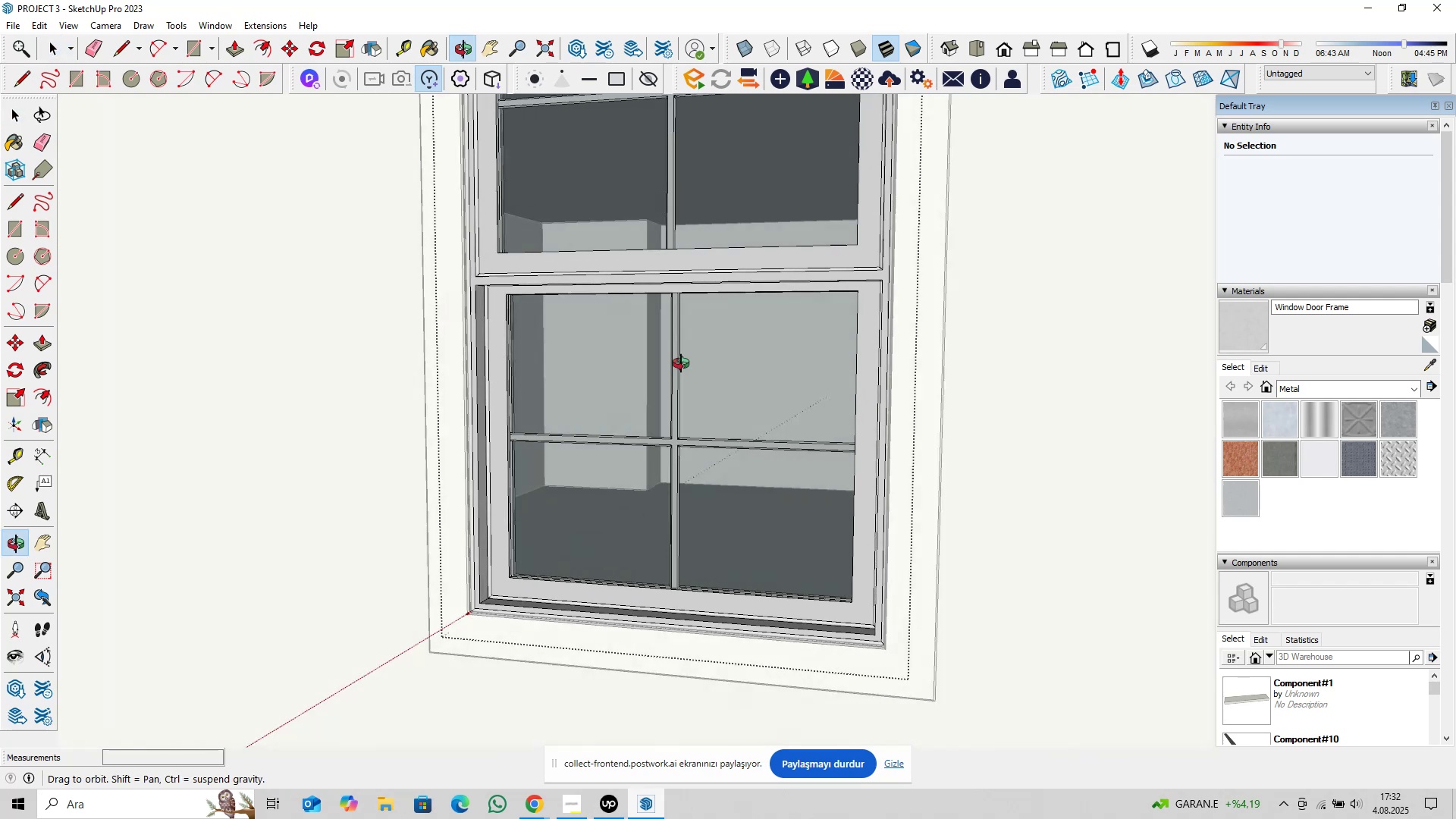 
hold_key(key=ShiftLeft, duration=0.42)
 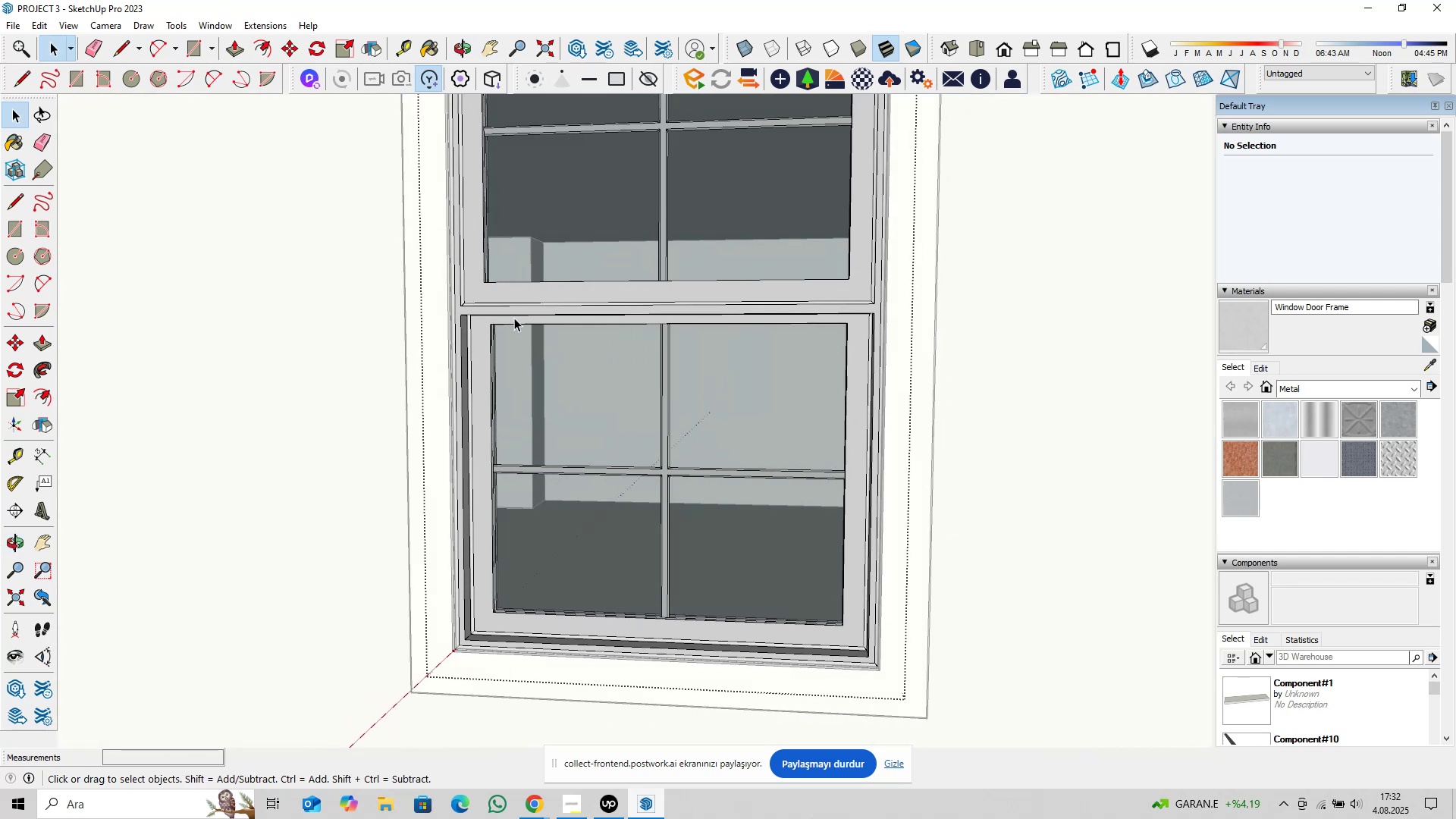 
left_click([582, 358])
 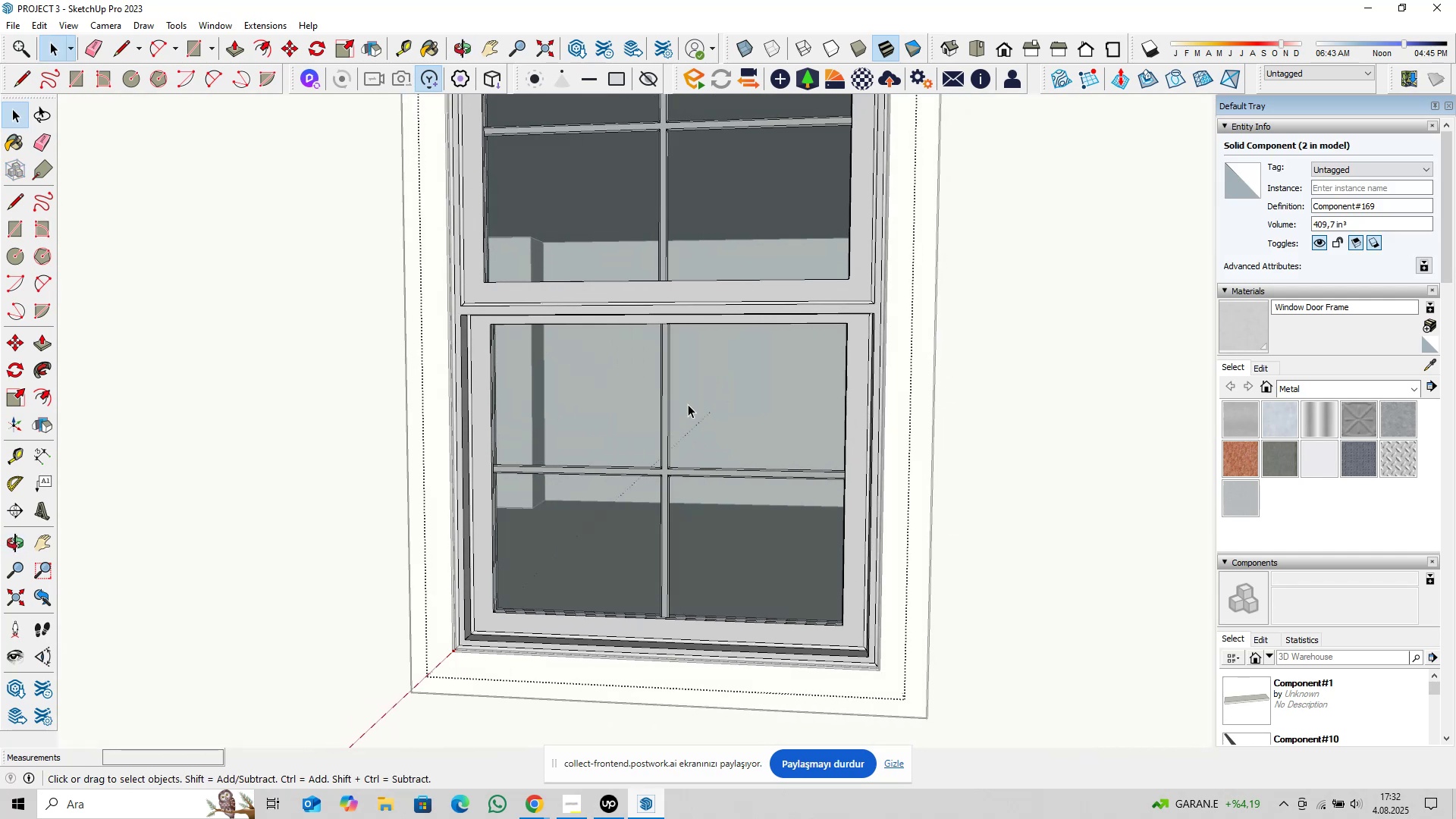 
left_click([692, 406])
 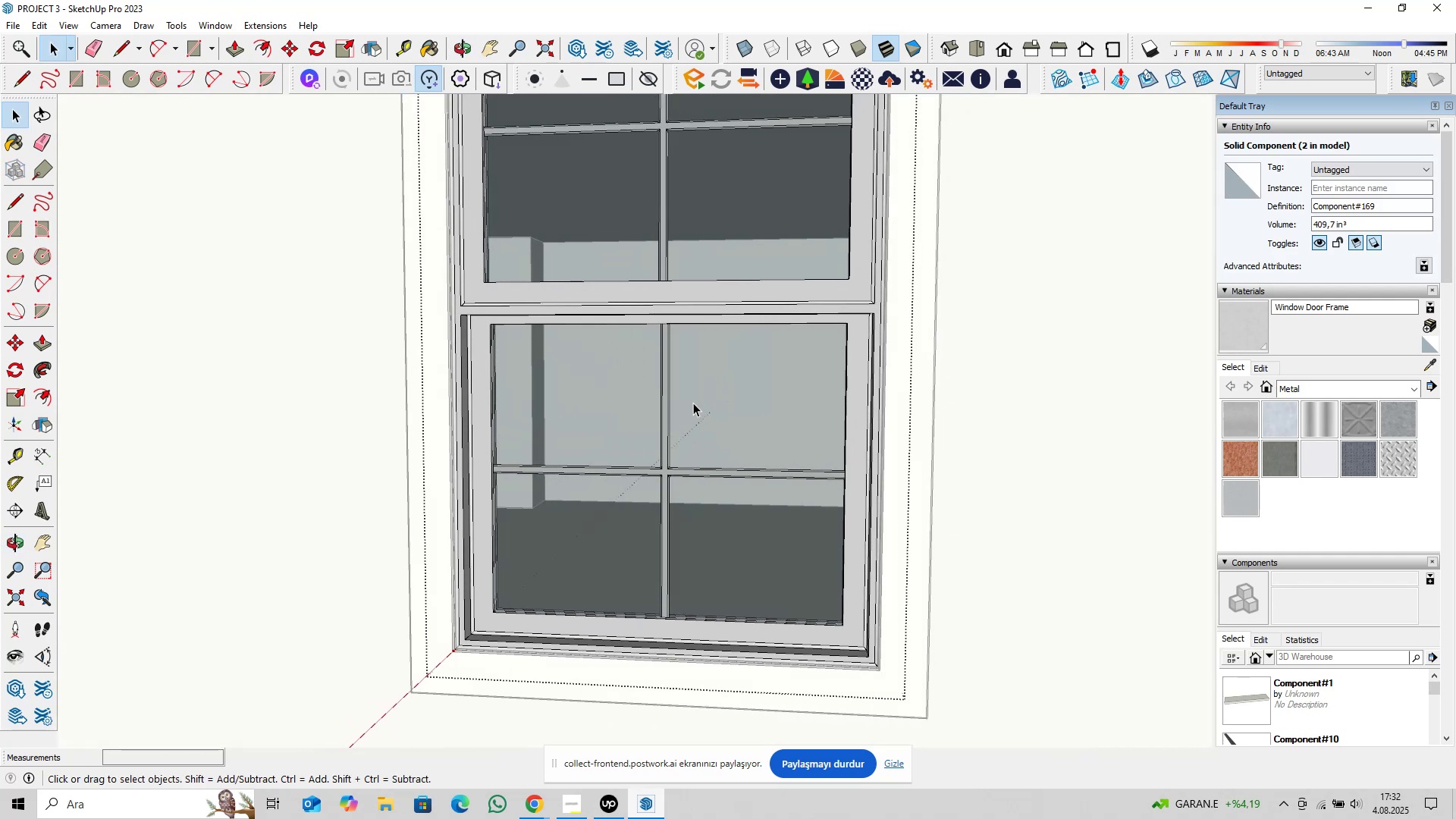 
scroll: coordinate [693, 402], scroll_direction: down, amount: 3.0
 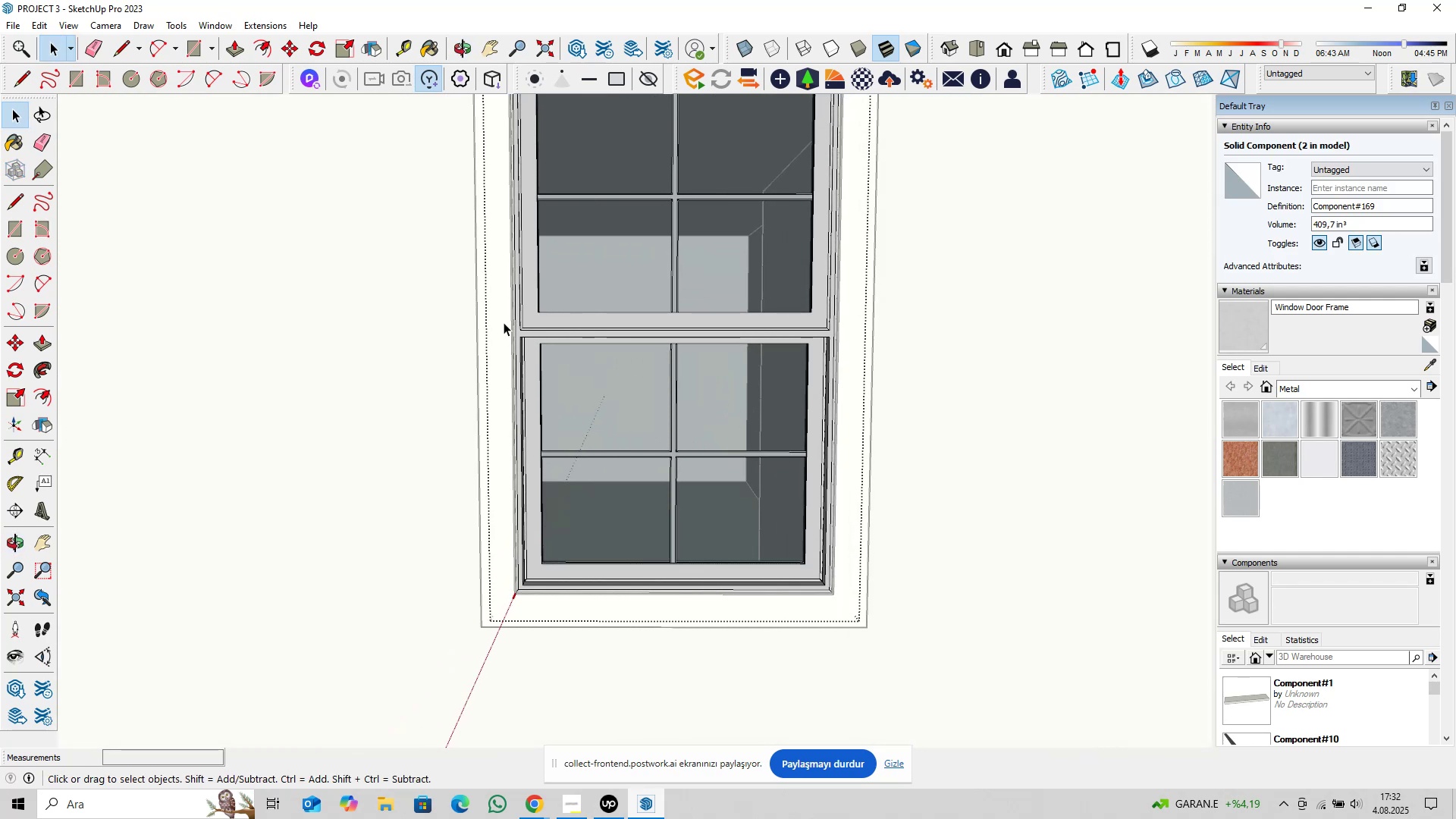 
left_click_drag(start_coordinate=[493, 315], to_coordinate=[993, 665])
 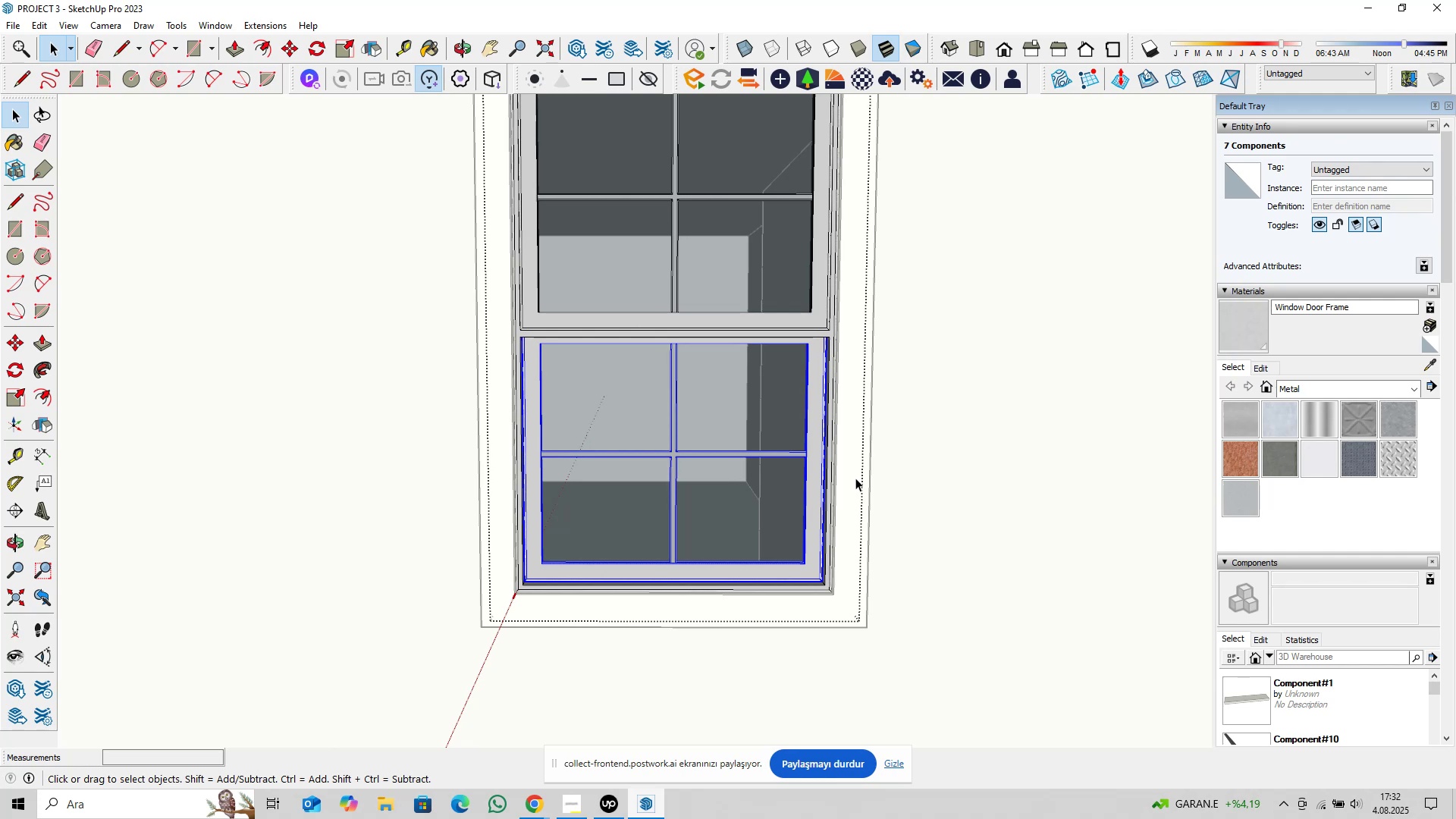 
key(Delete)
 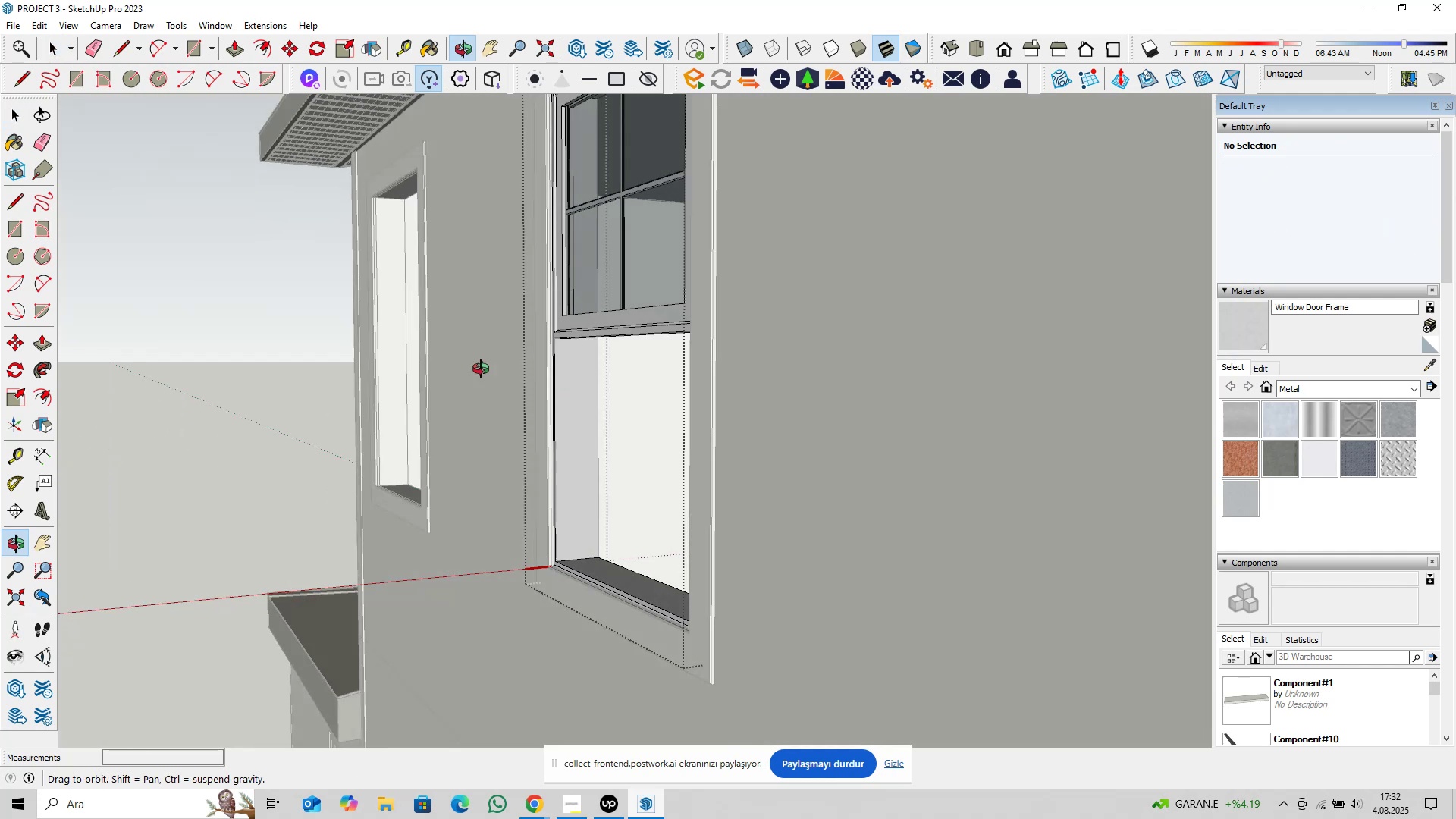 
scroll: coordinate [562, 360], scroll_direction: up, amount: 12.0
 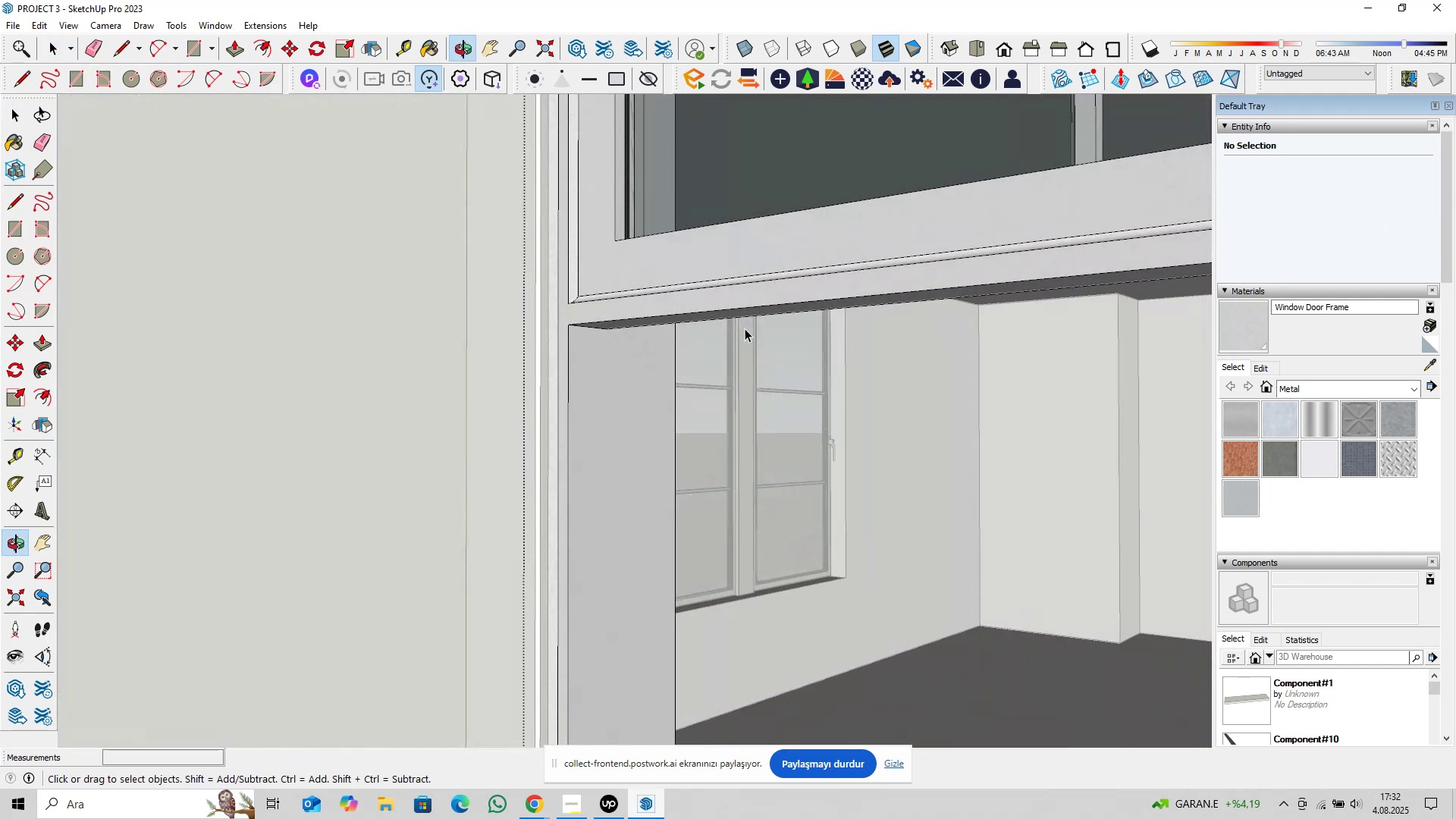 
double_click([688, 315])
 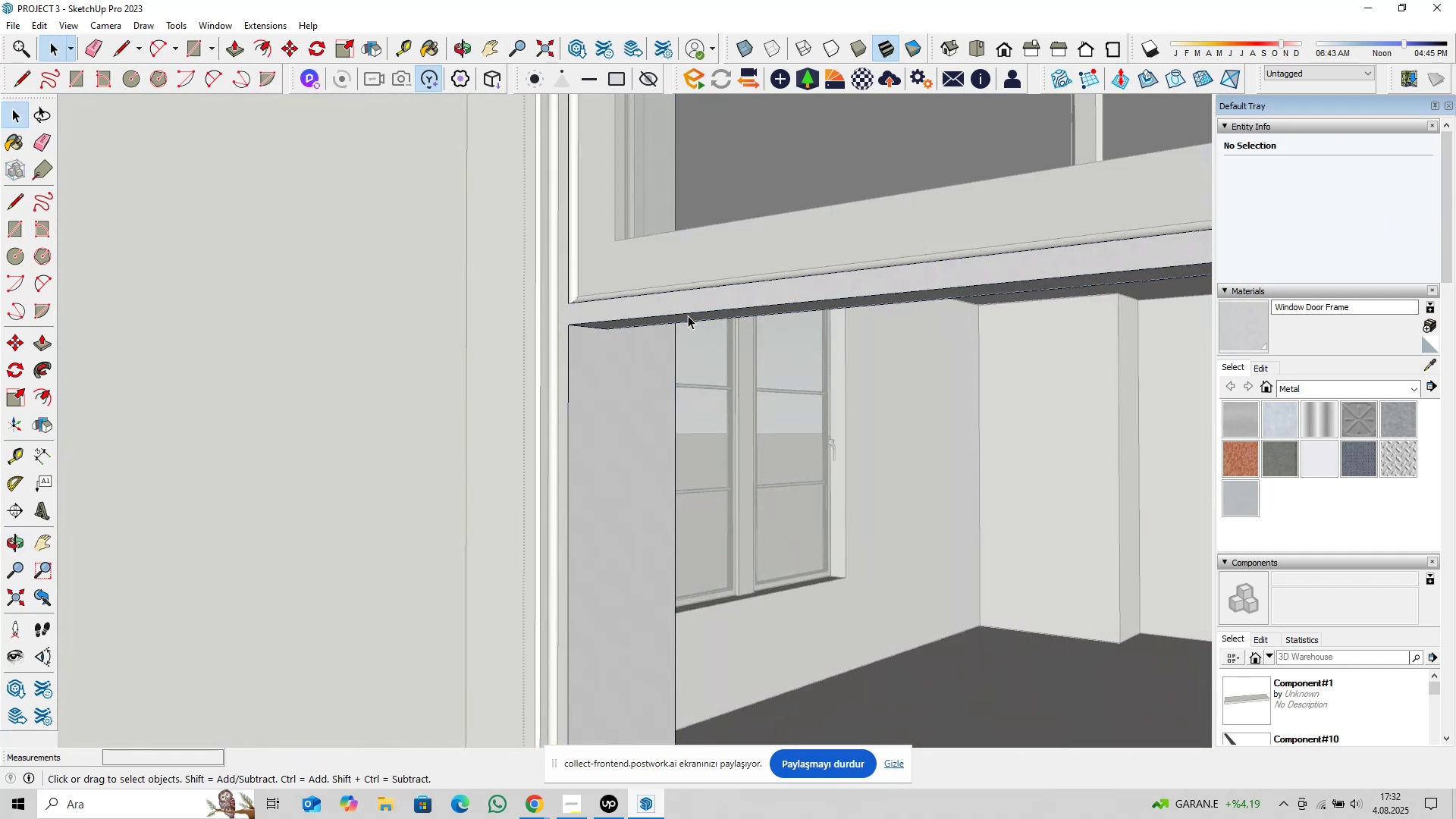 
triple_click([688, 315])
 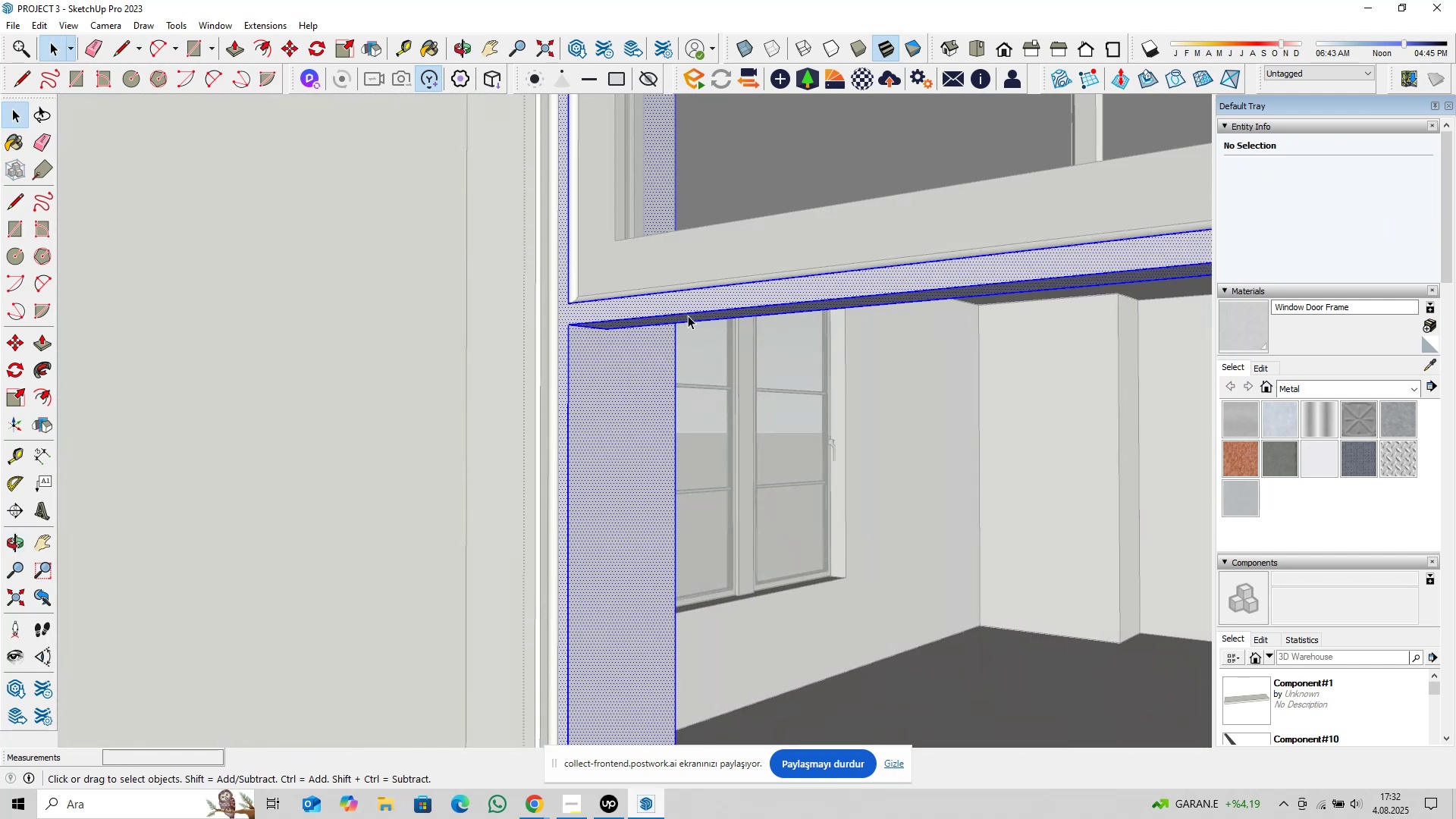 
triple_click([688, 315])
 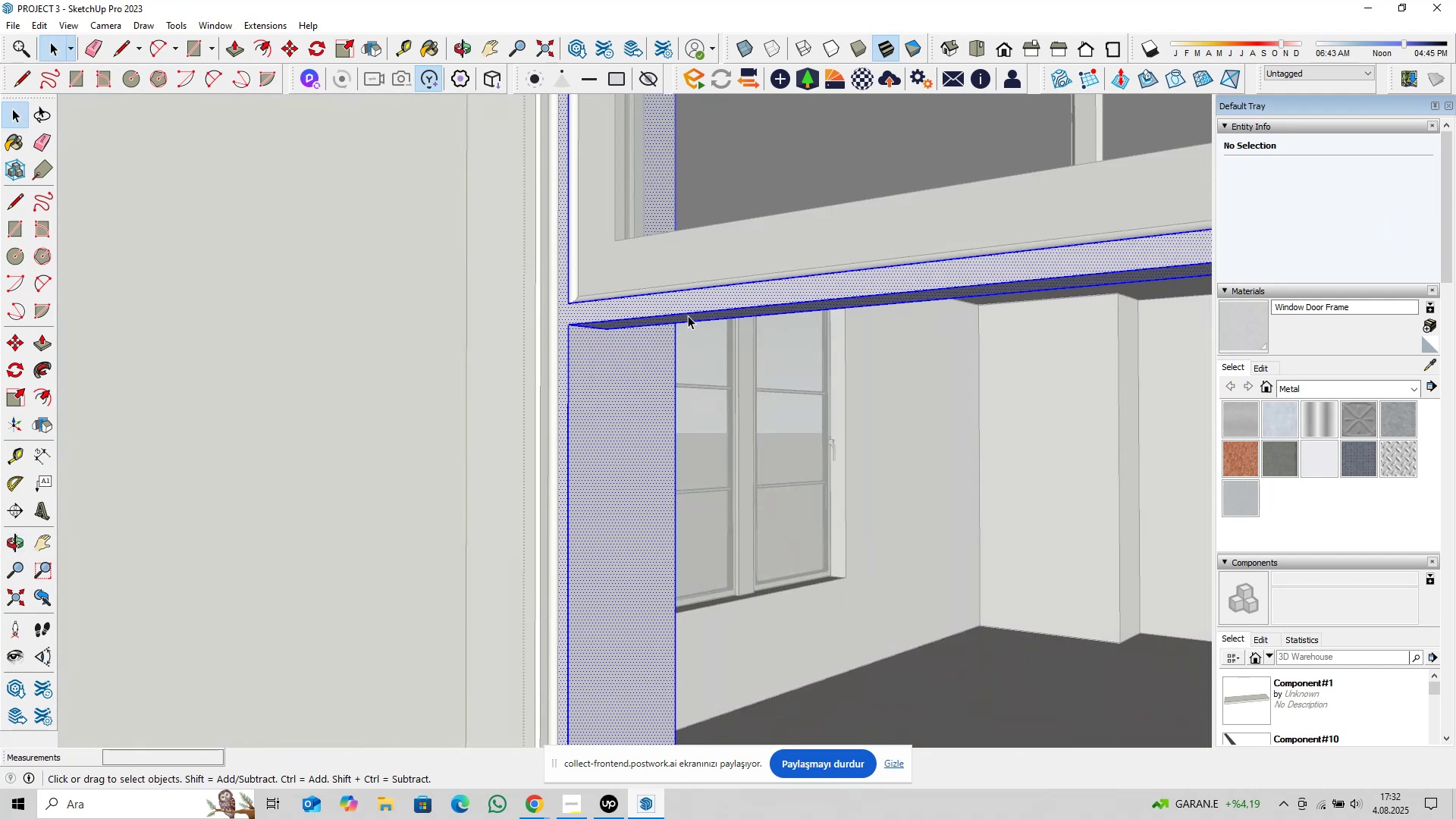 
triple_click([688, 315])
 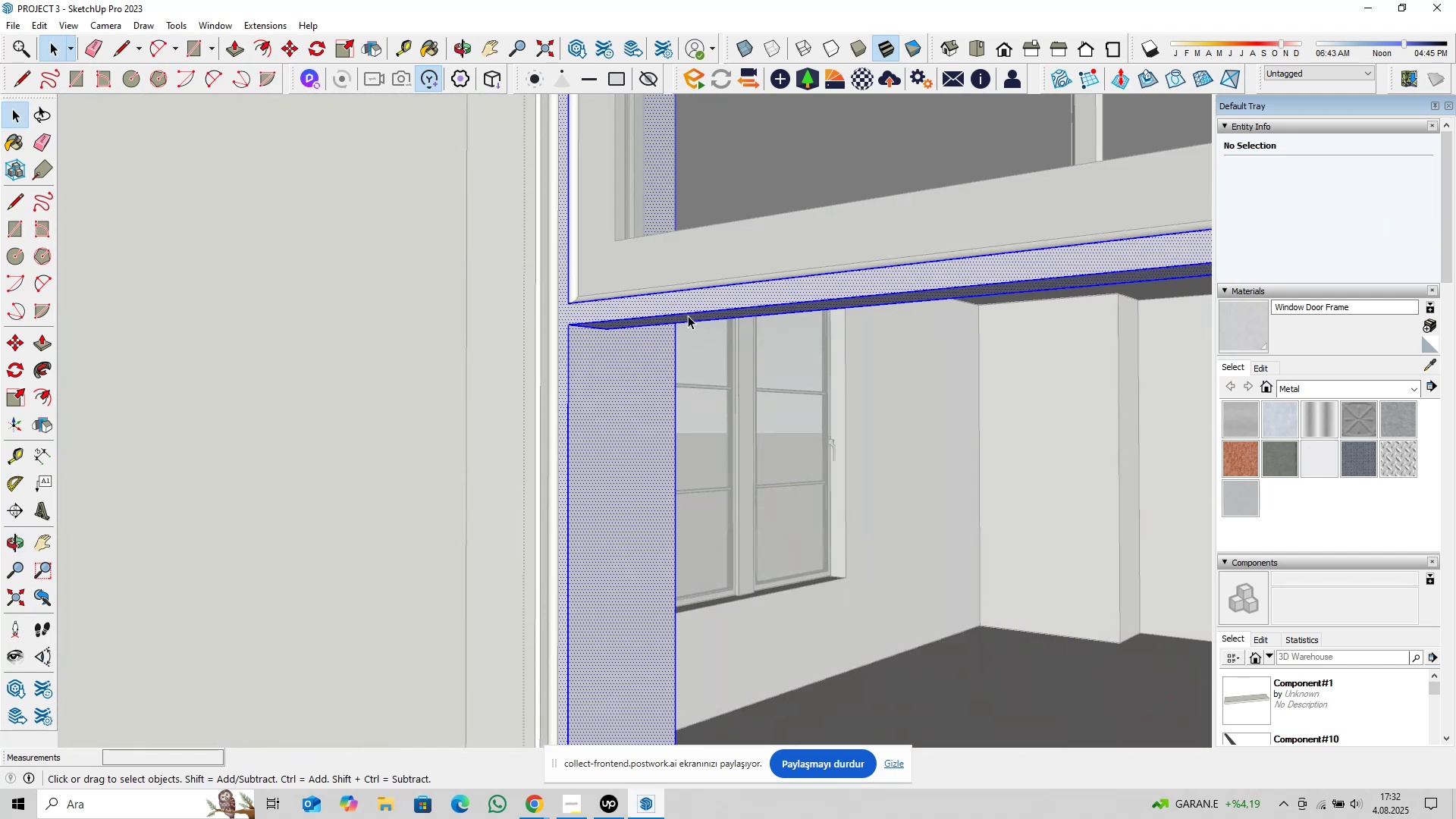 
triple_click([688, 315])
 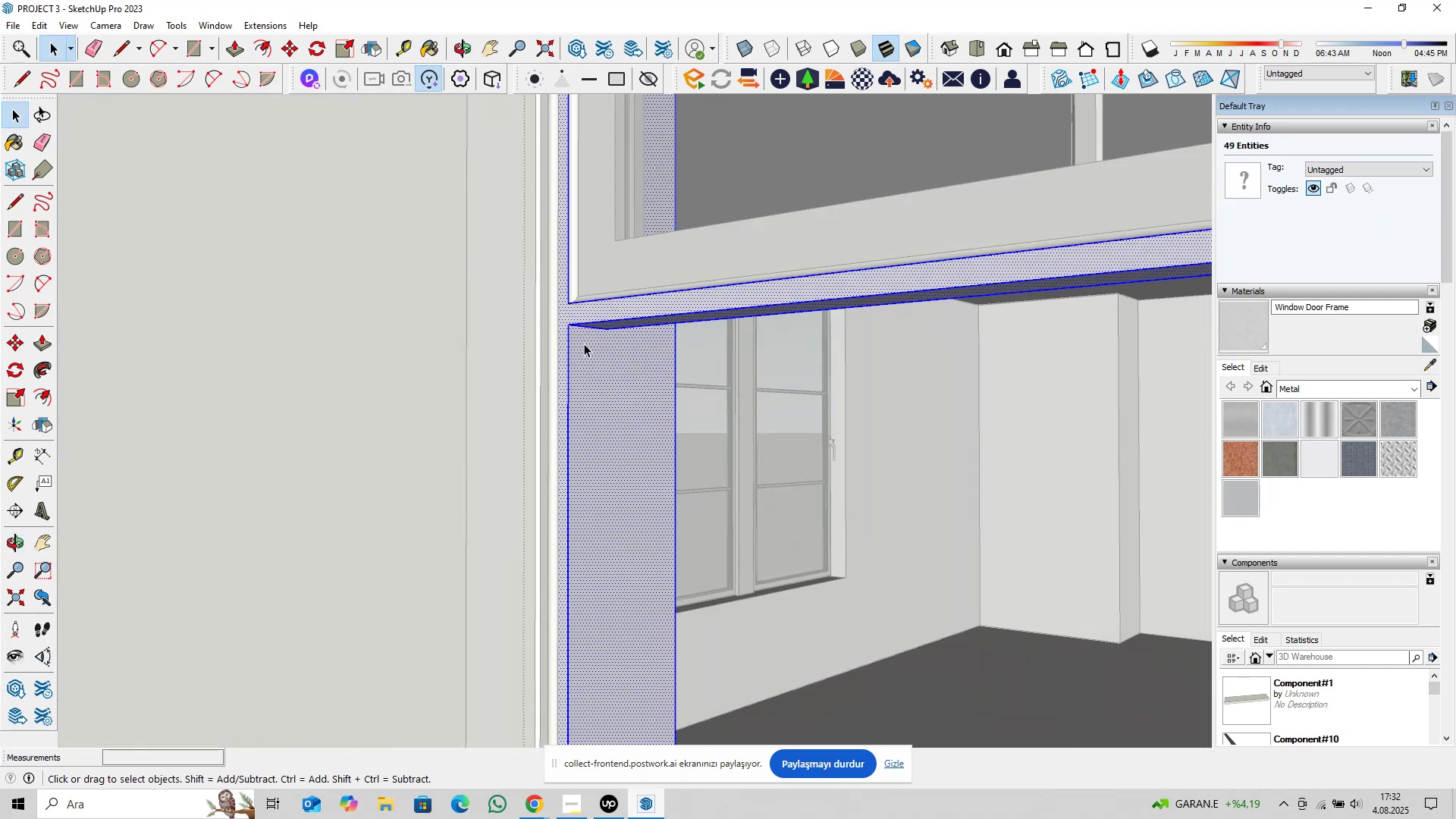 
scroll: coordinate [909, 384], scroll_direction: down, amount: 17.0
 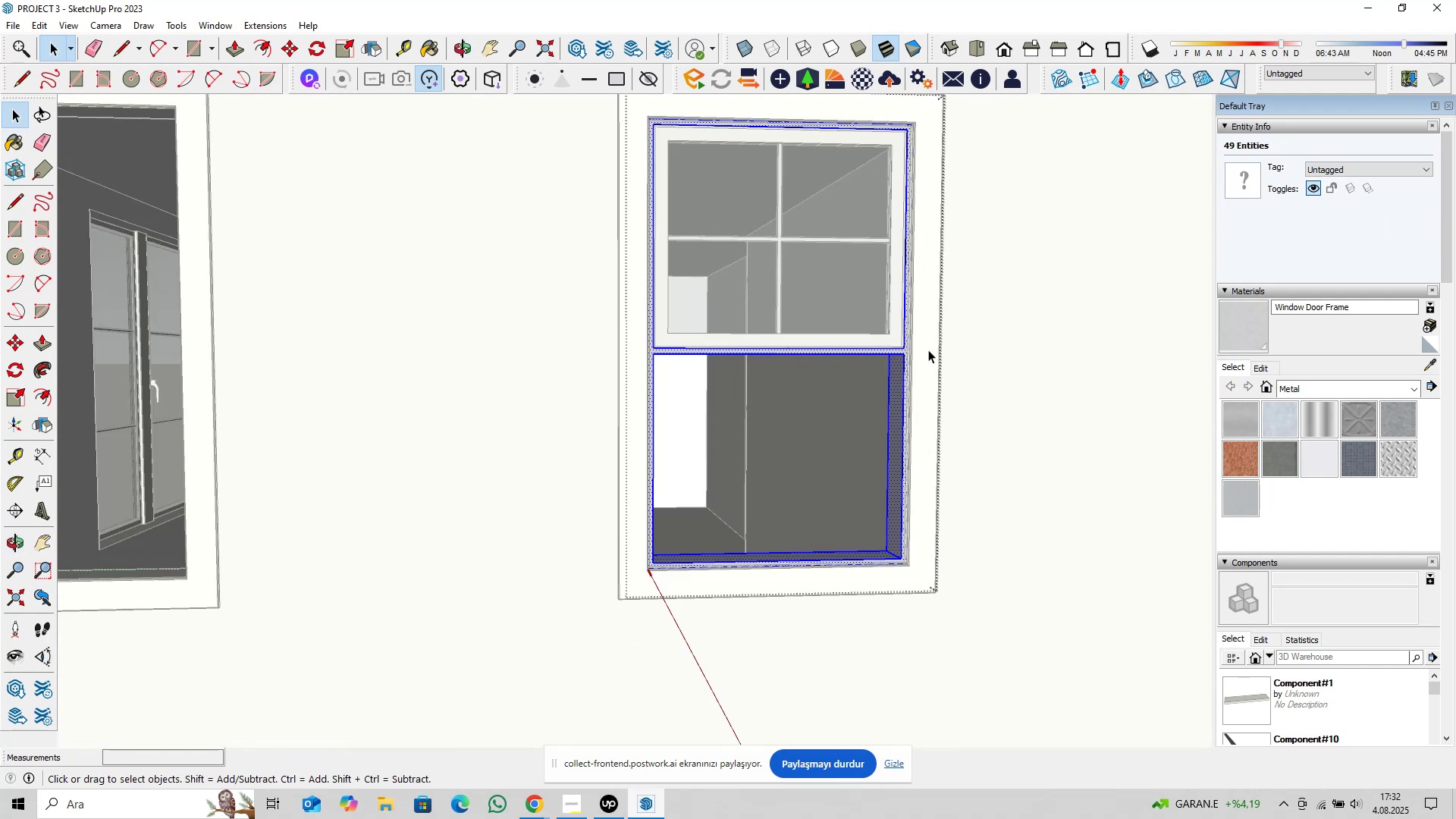 
key(Shift+ShiftLeft)
 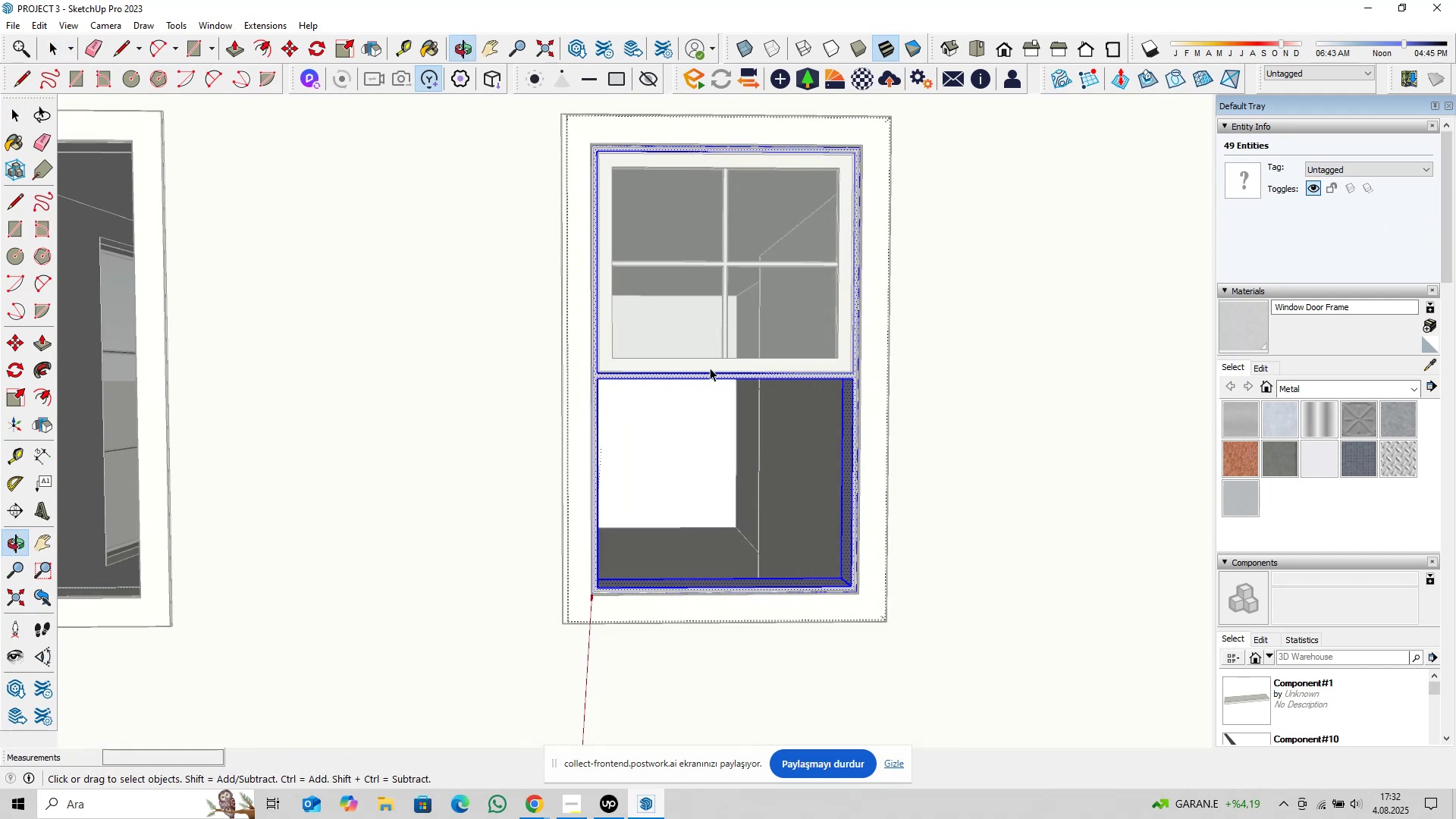 
left_click_drag(start_coordinate=[537, 327], to_coordinate=[1034, 440])
 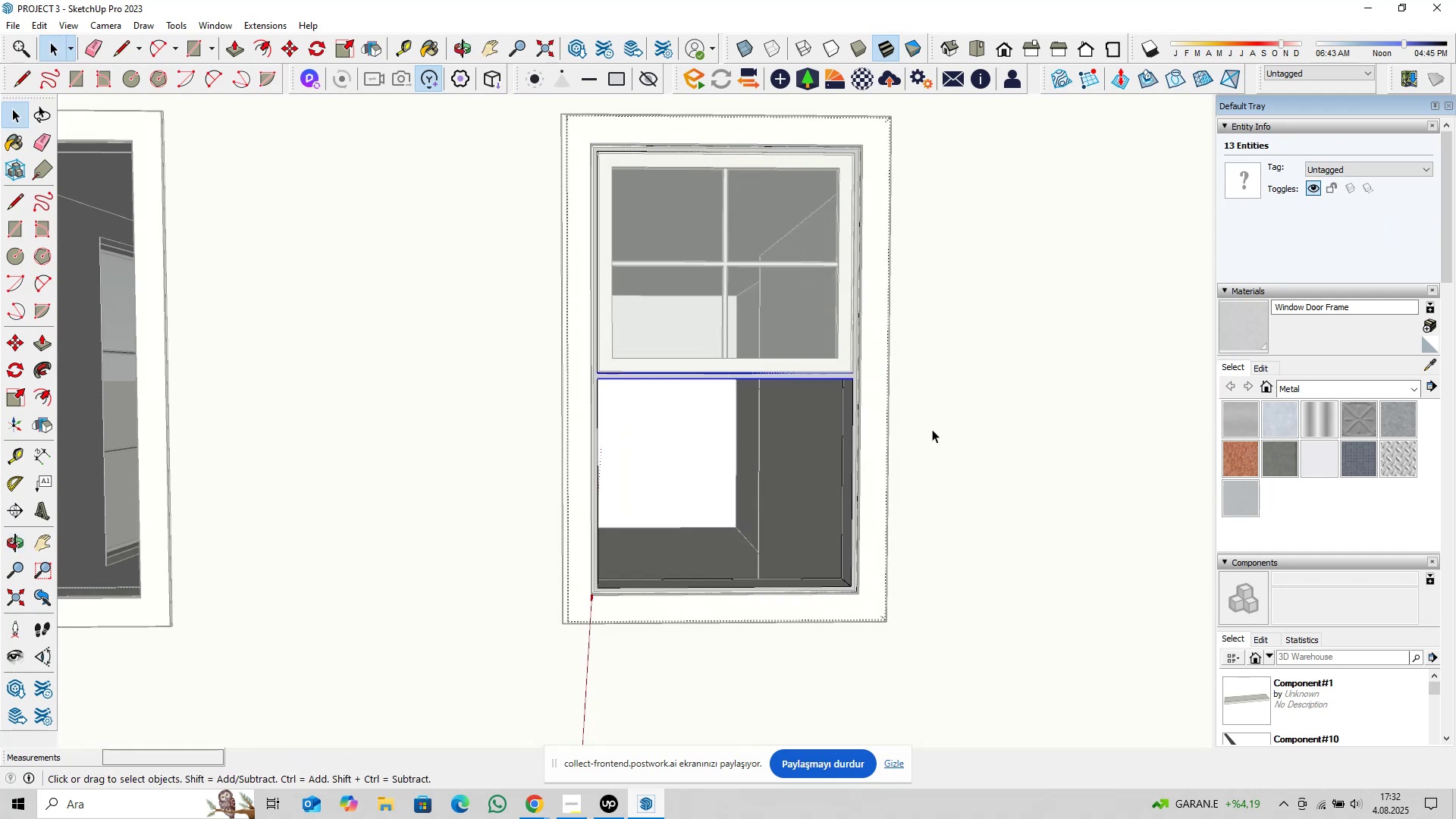 
key(M)
 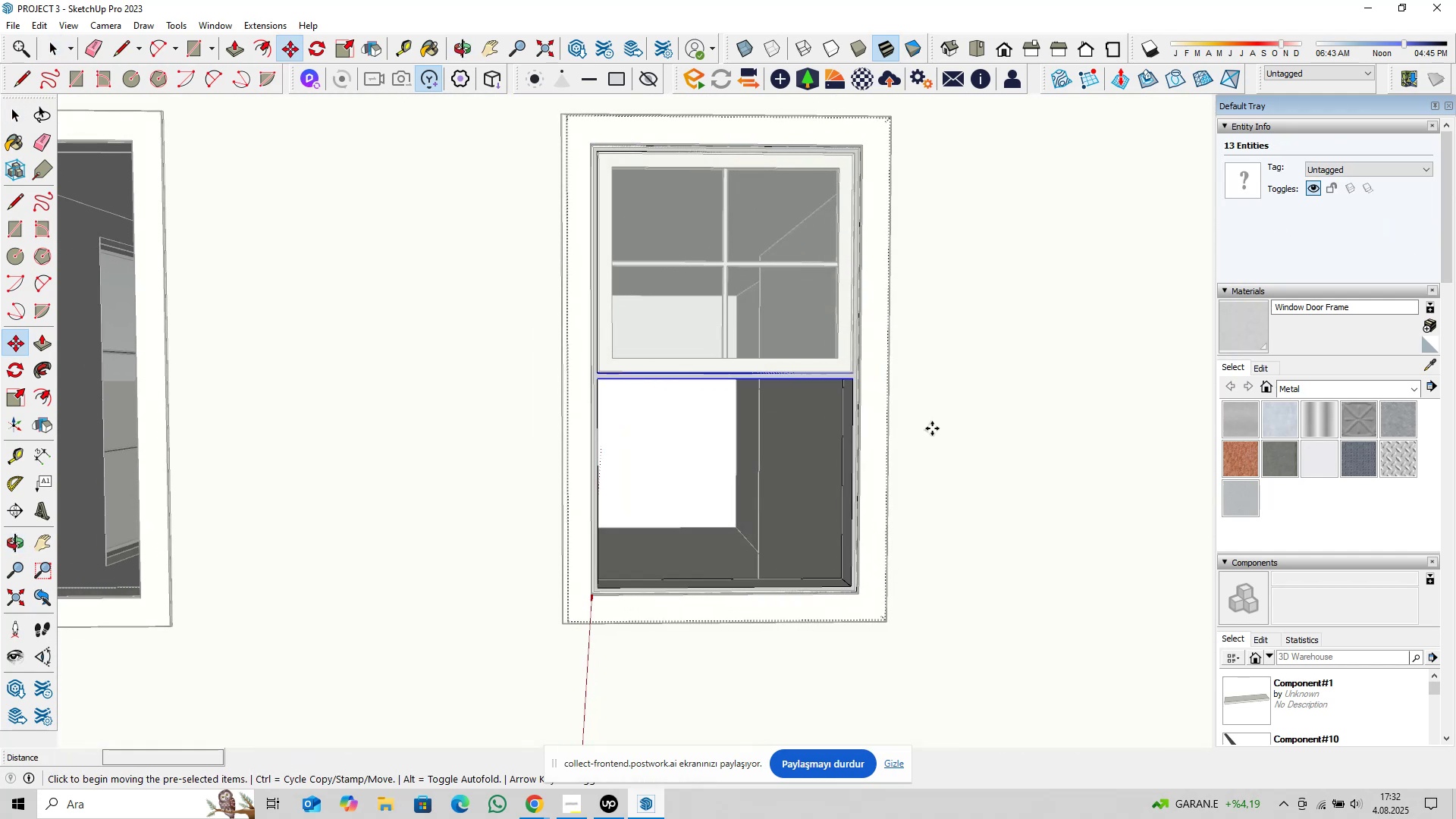 
left_click([932, 428])
 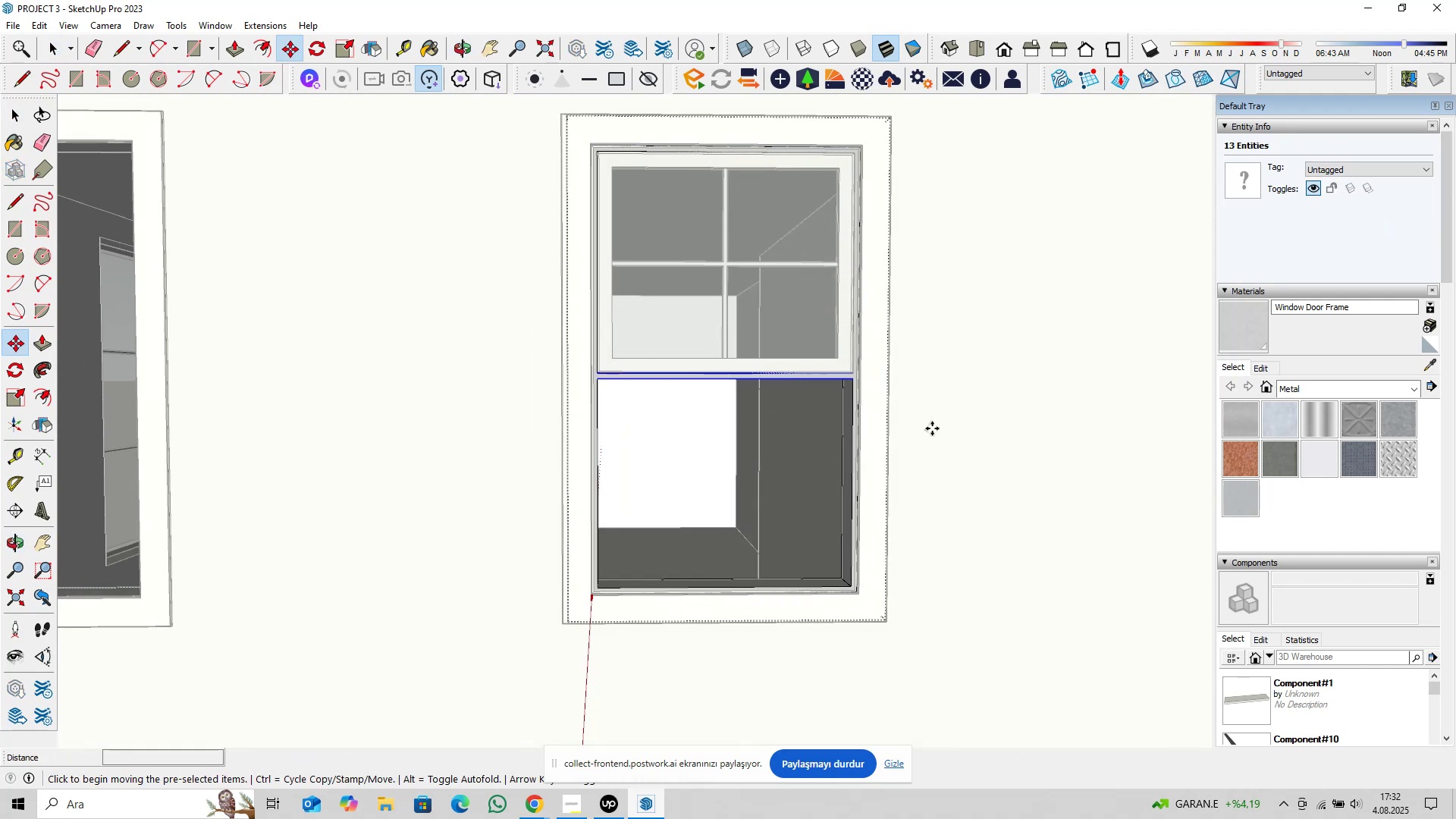 
key(ArrowUp)
 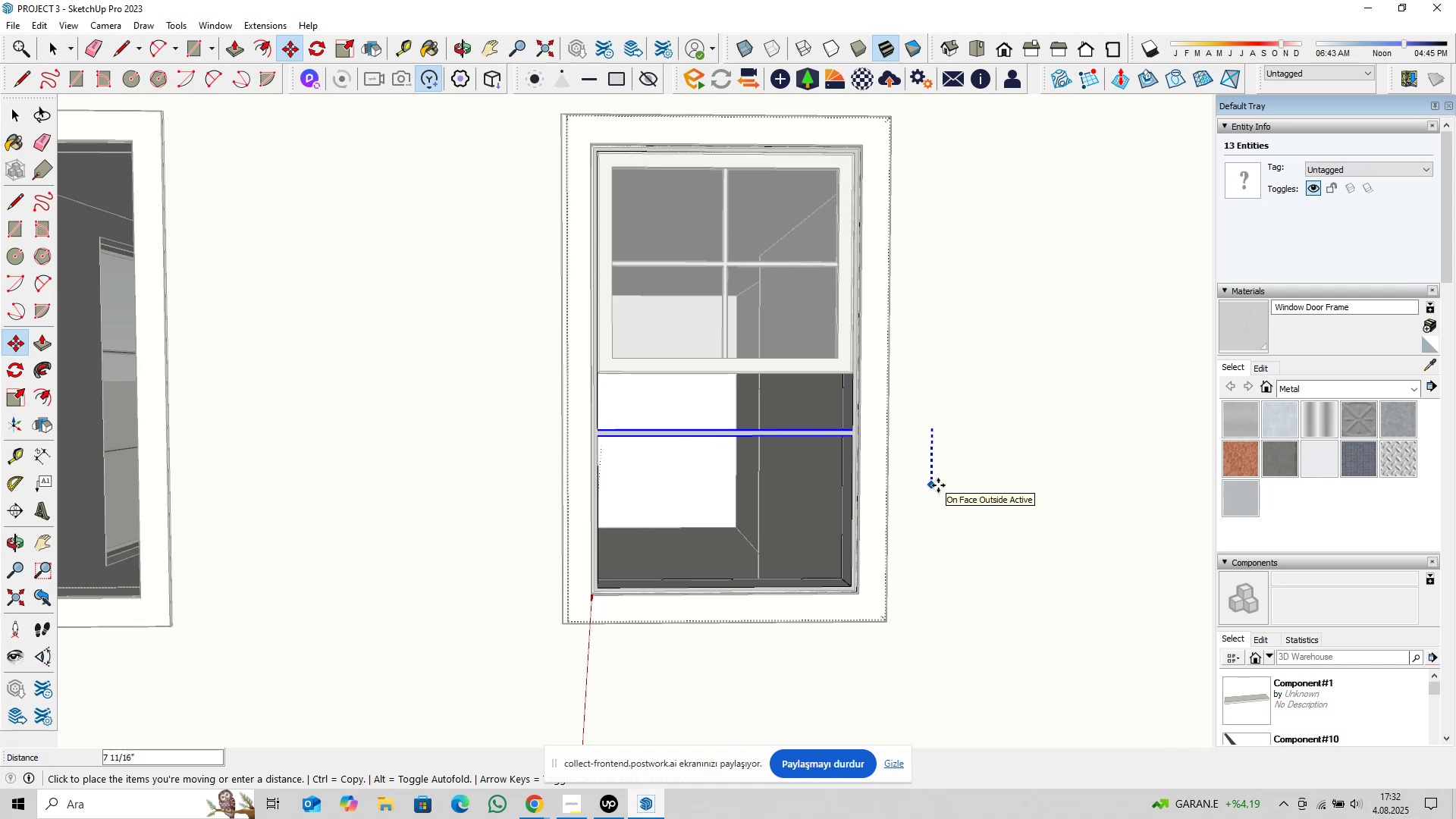 
type(0,375)
 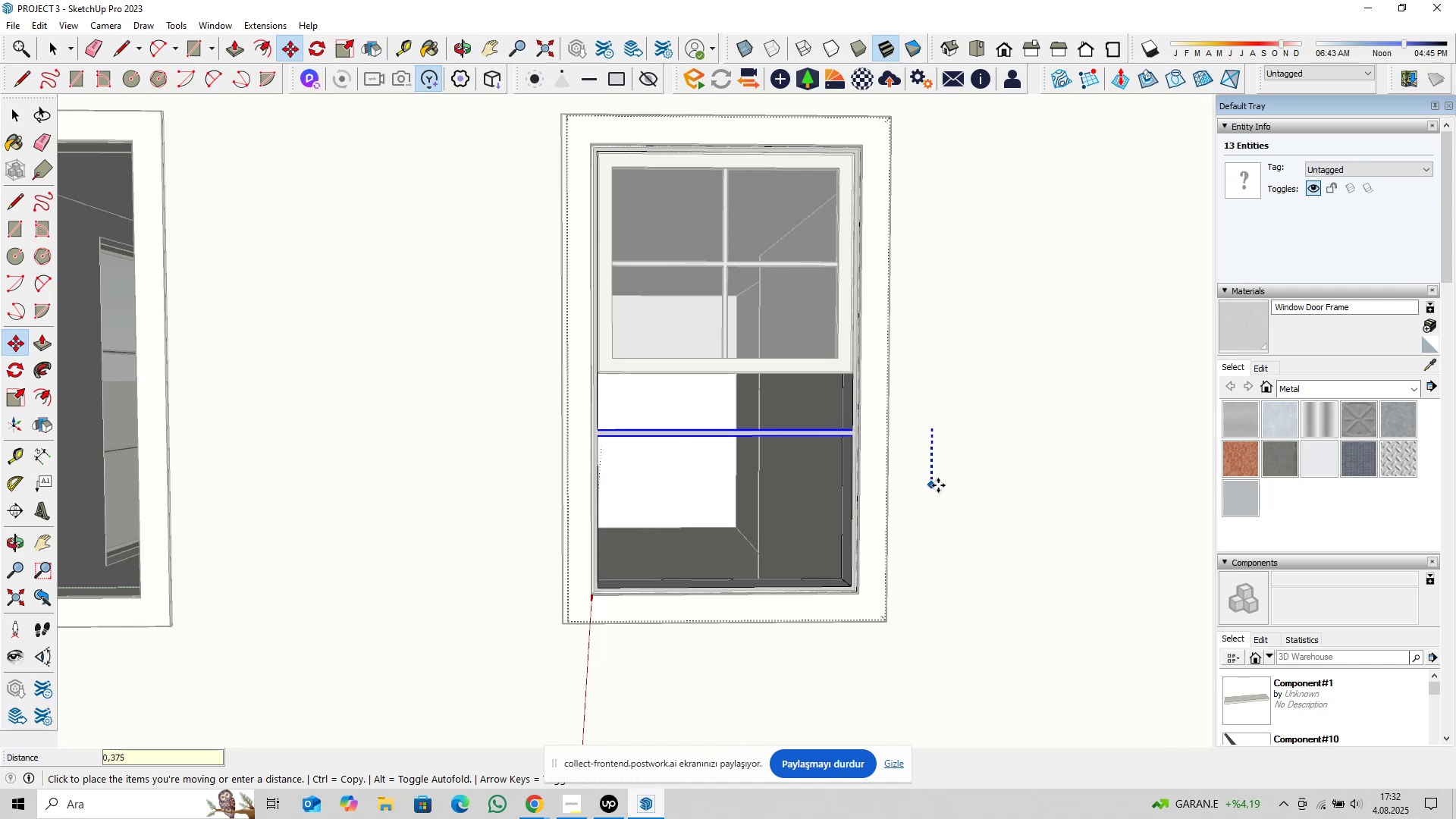 
key(Enter)
 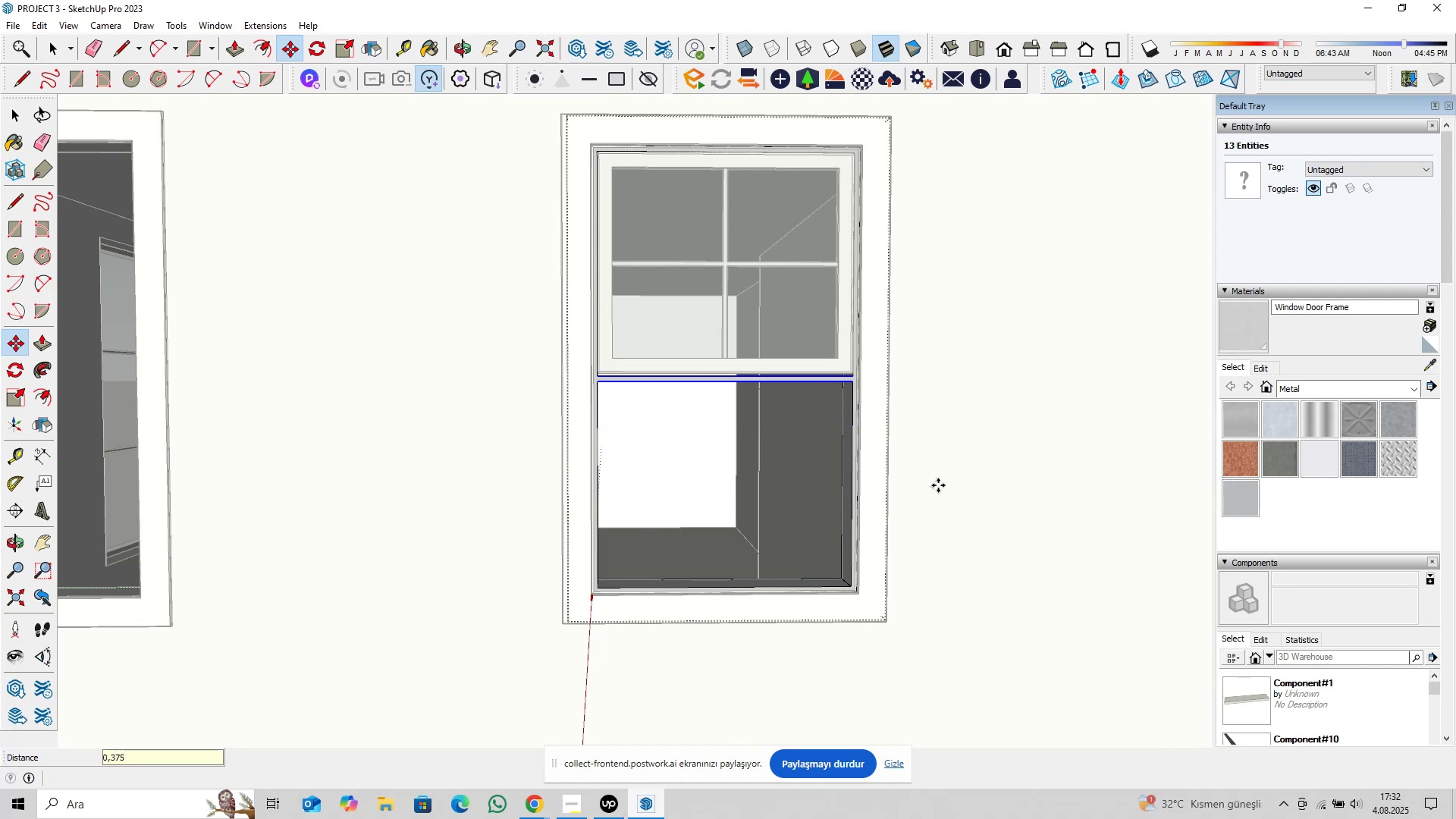 
key(Space)
 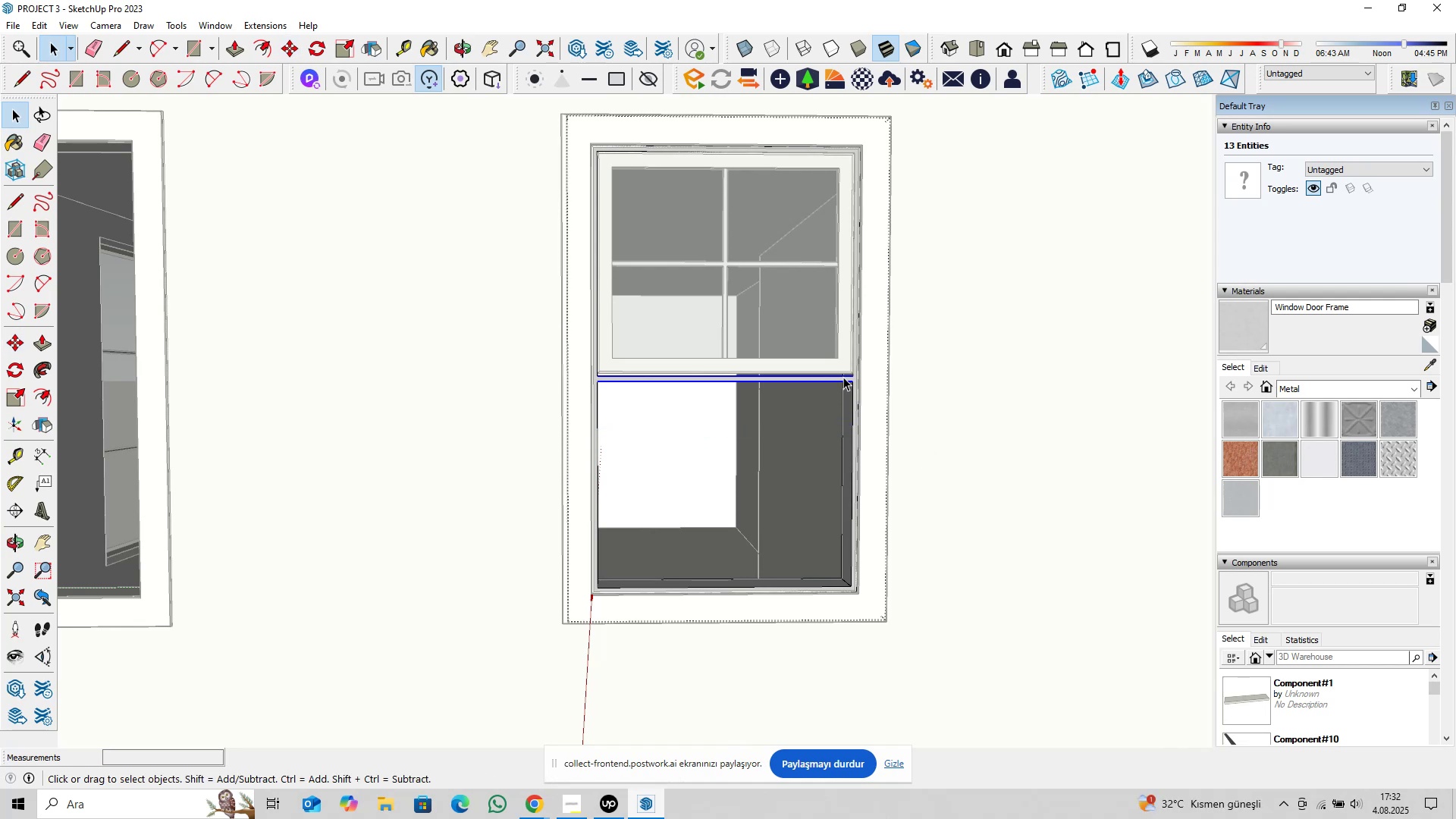 
scroll: coordinate [725, 389], scroll_direction: up, amount: 8.0
 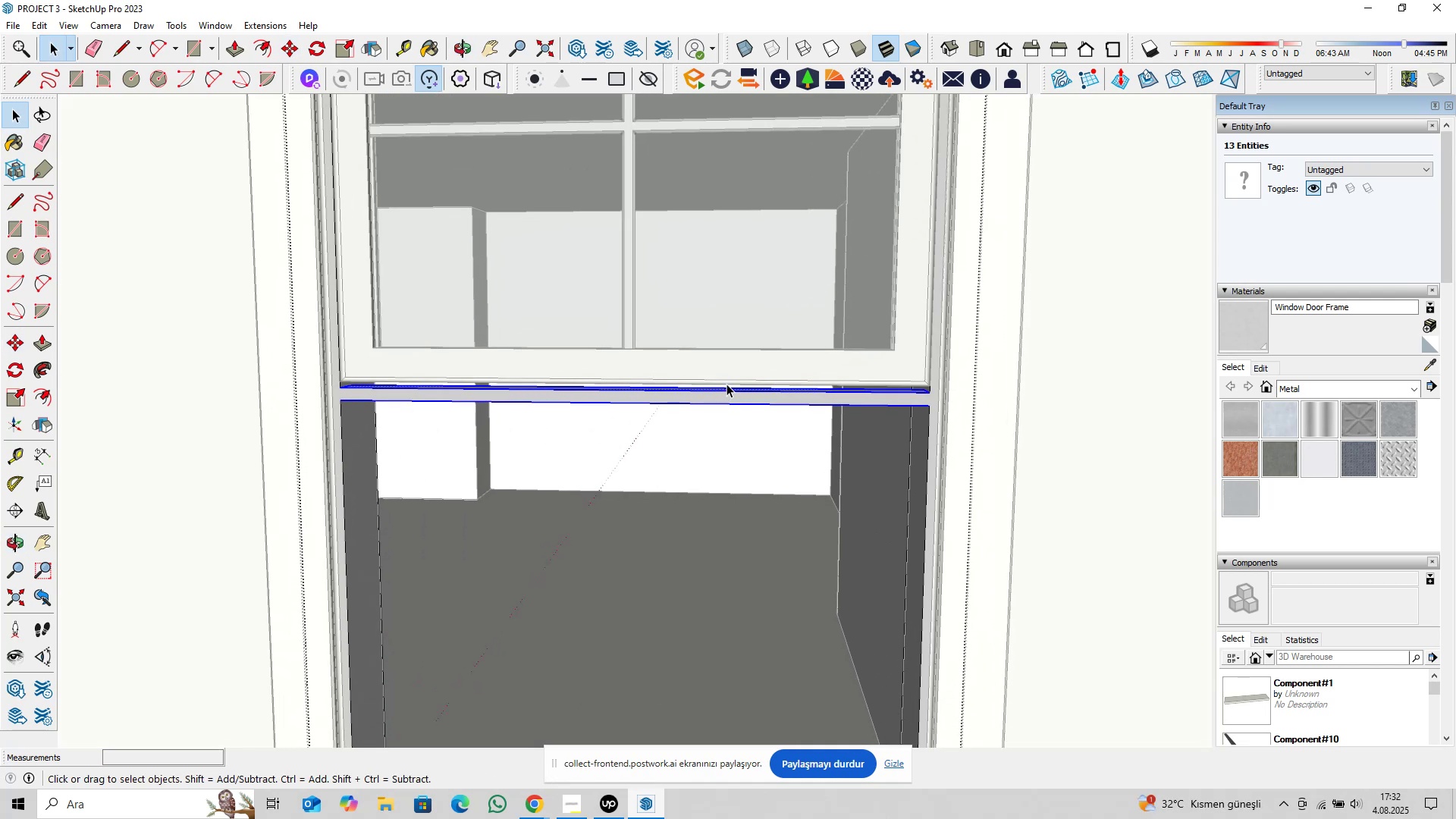 
double_click([726, 384])
 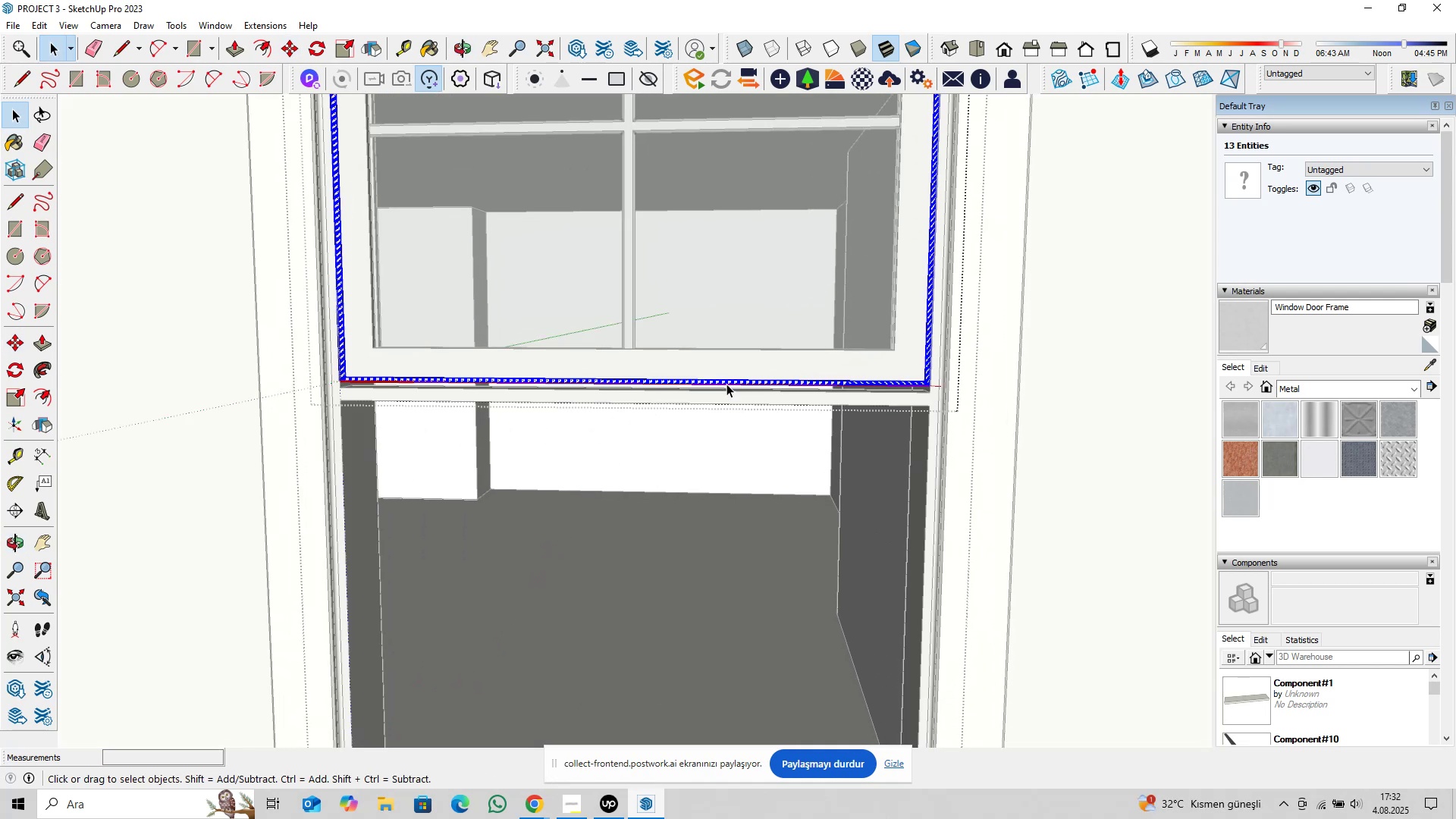 
triple_click([726, 384])
 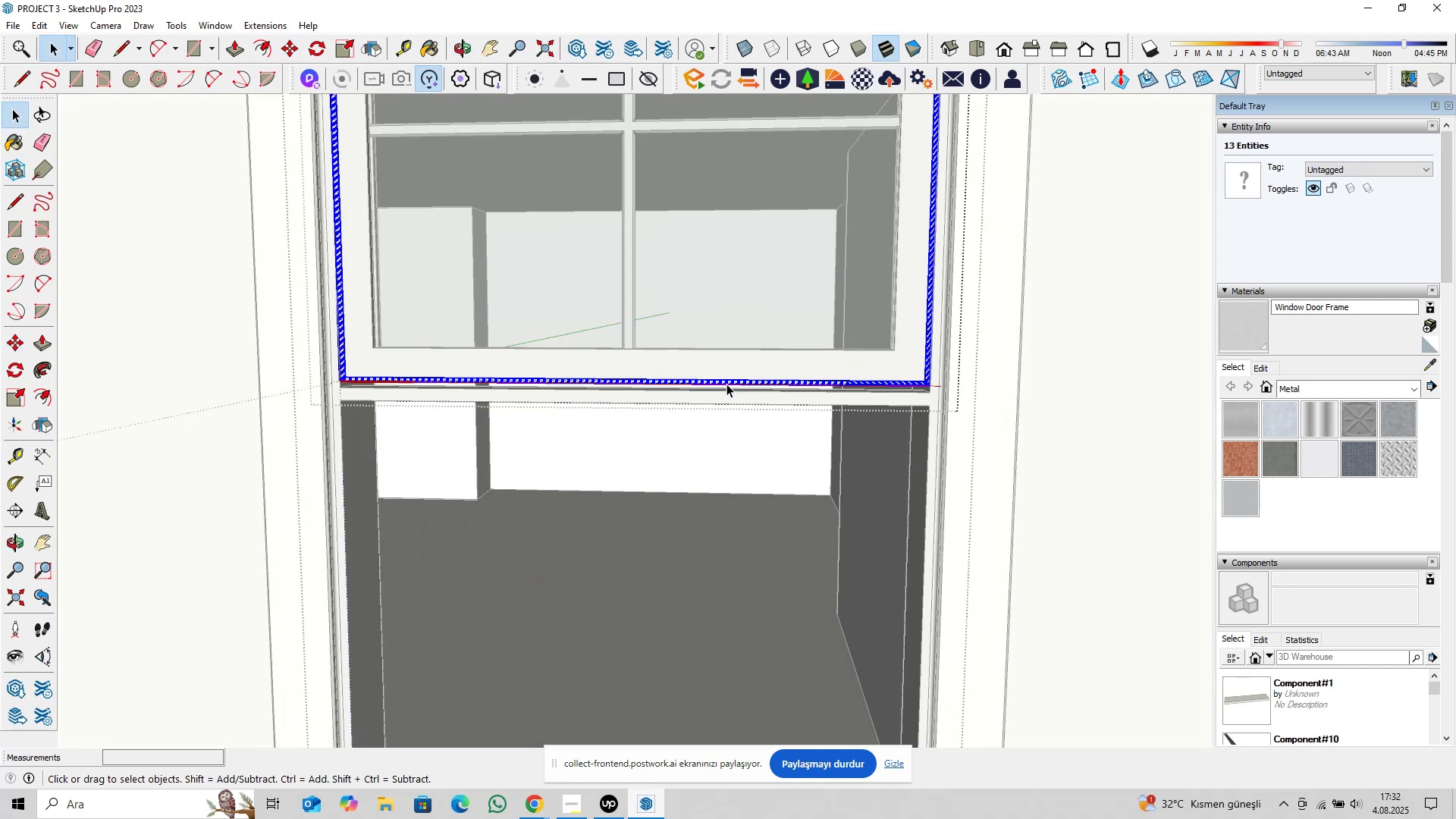 
triple_click([726, 384])
 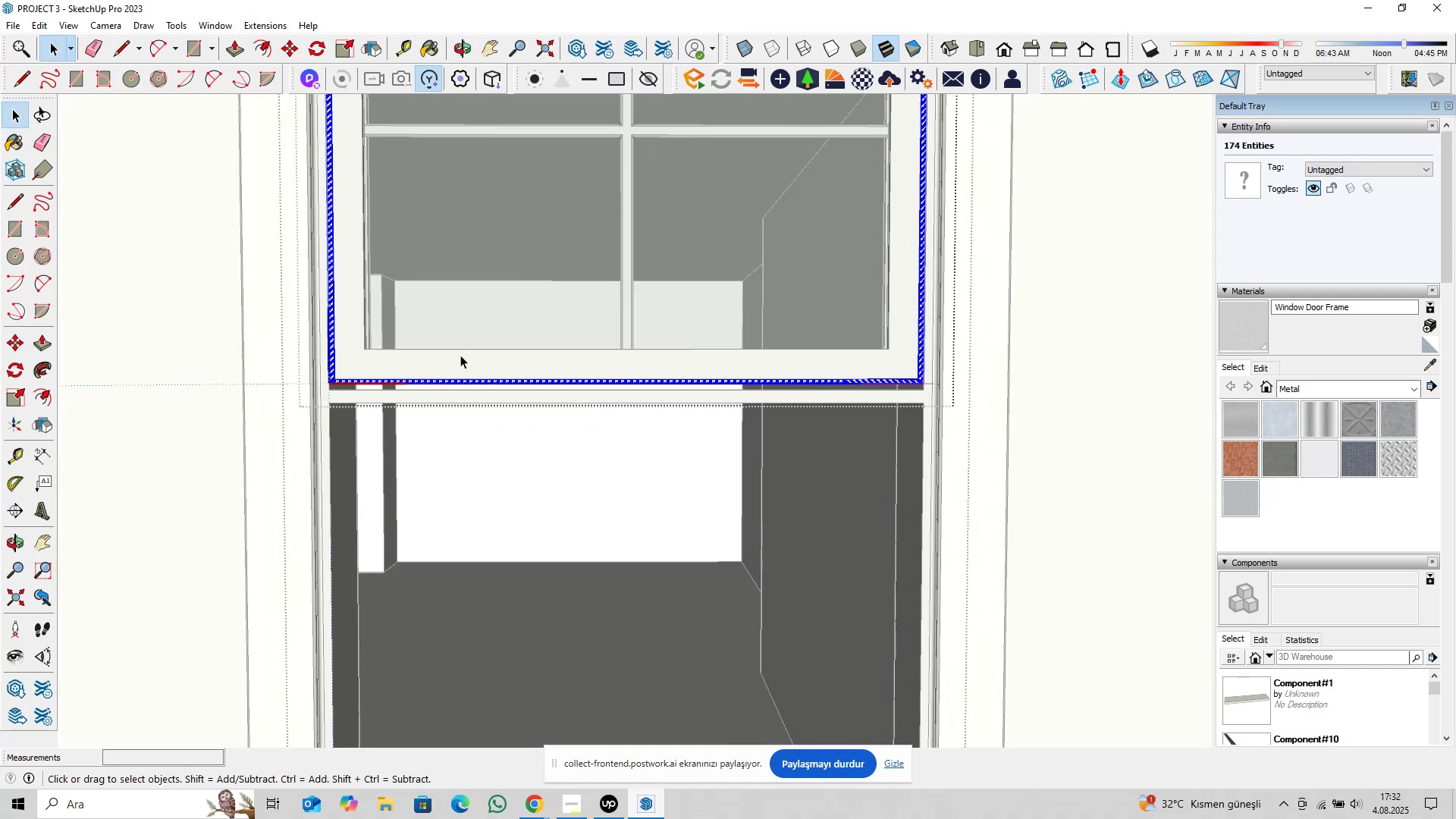 
left_click_drag(start_coordinate=[221, 326], to_coordinate=[1196, 514])
 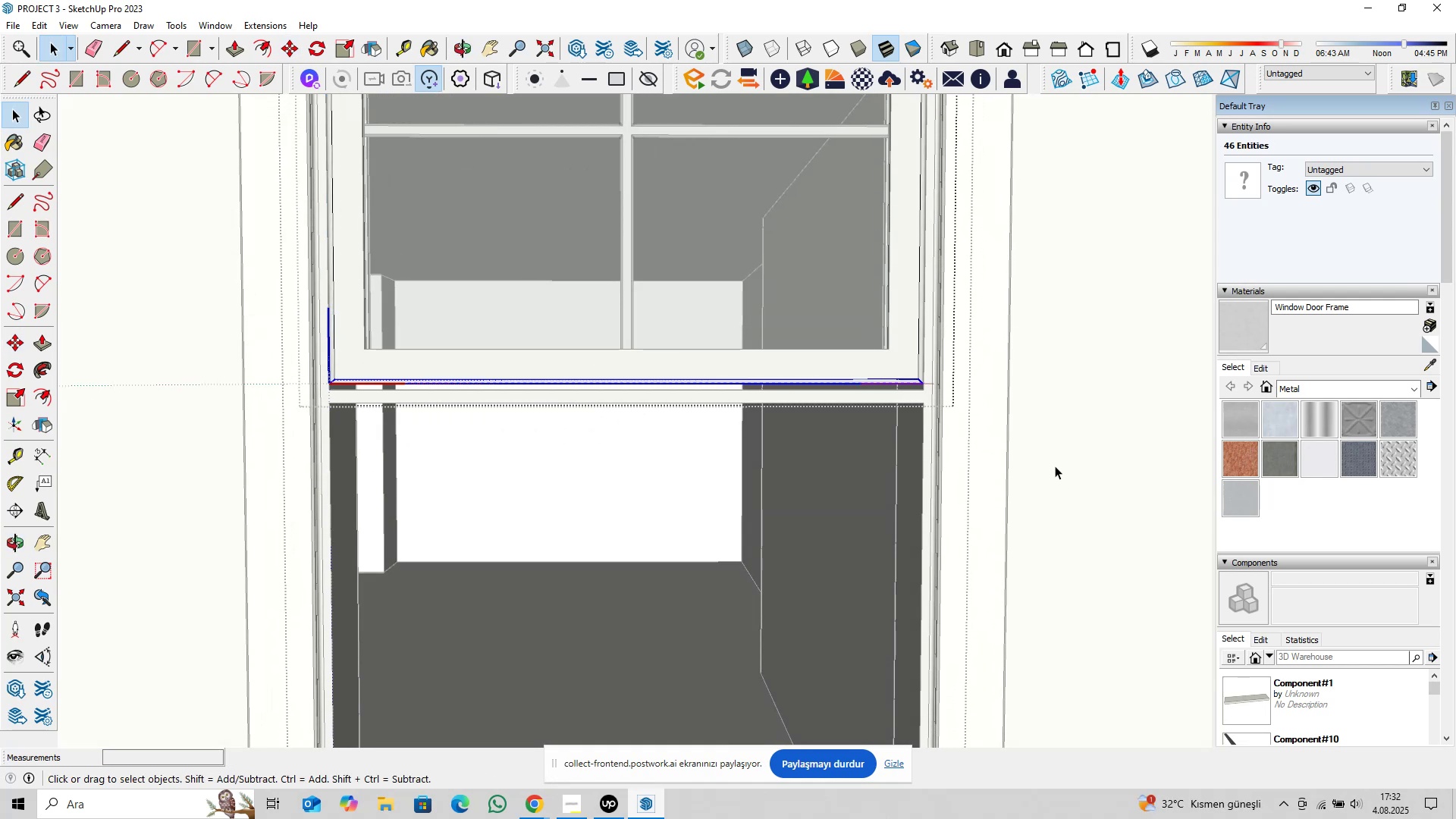 
key(M)
 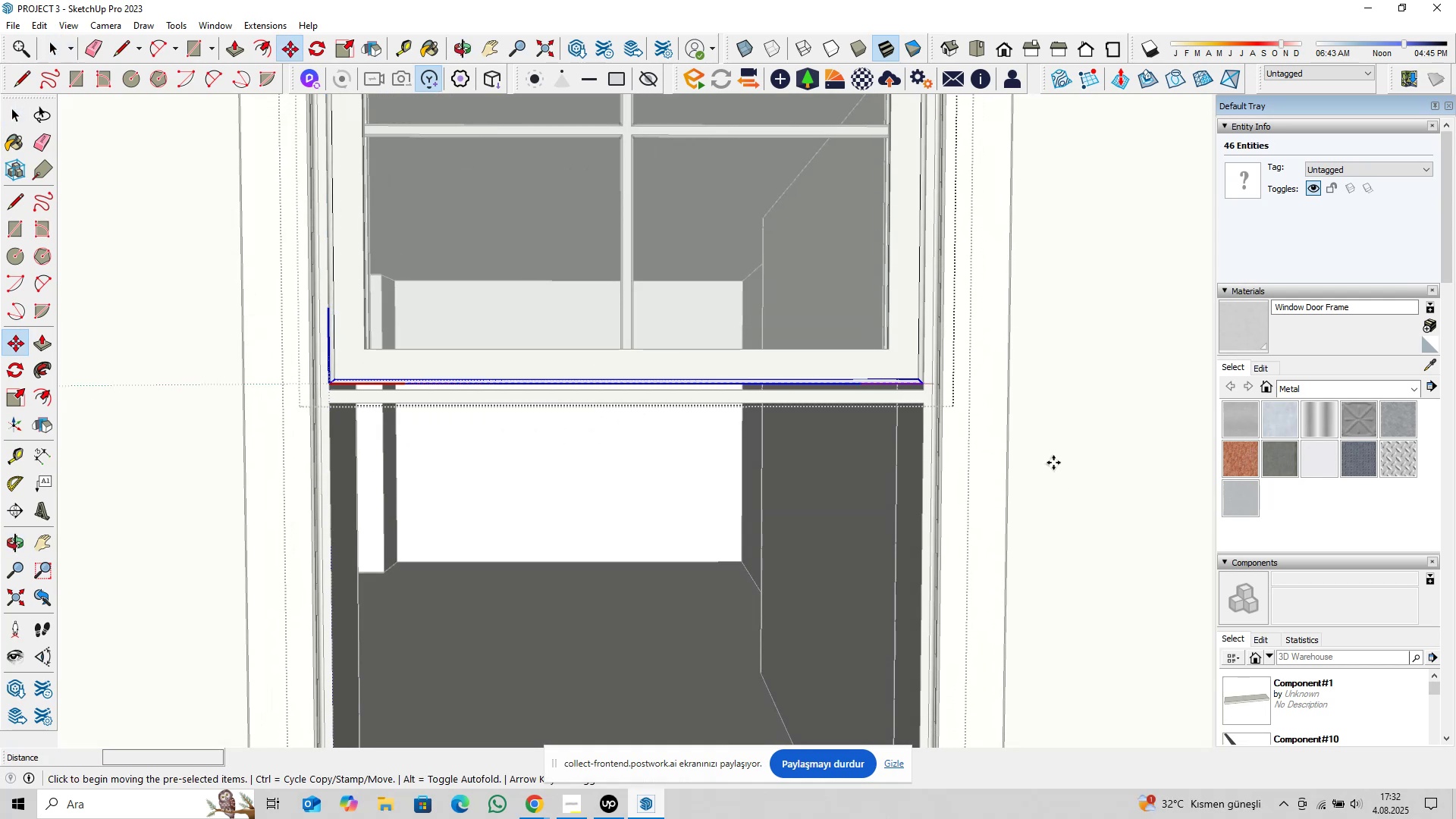 
left_click([1053, 463])
 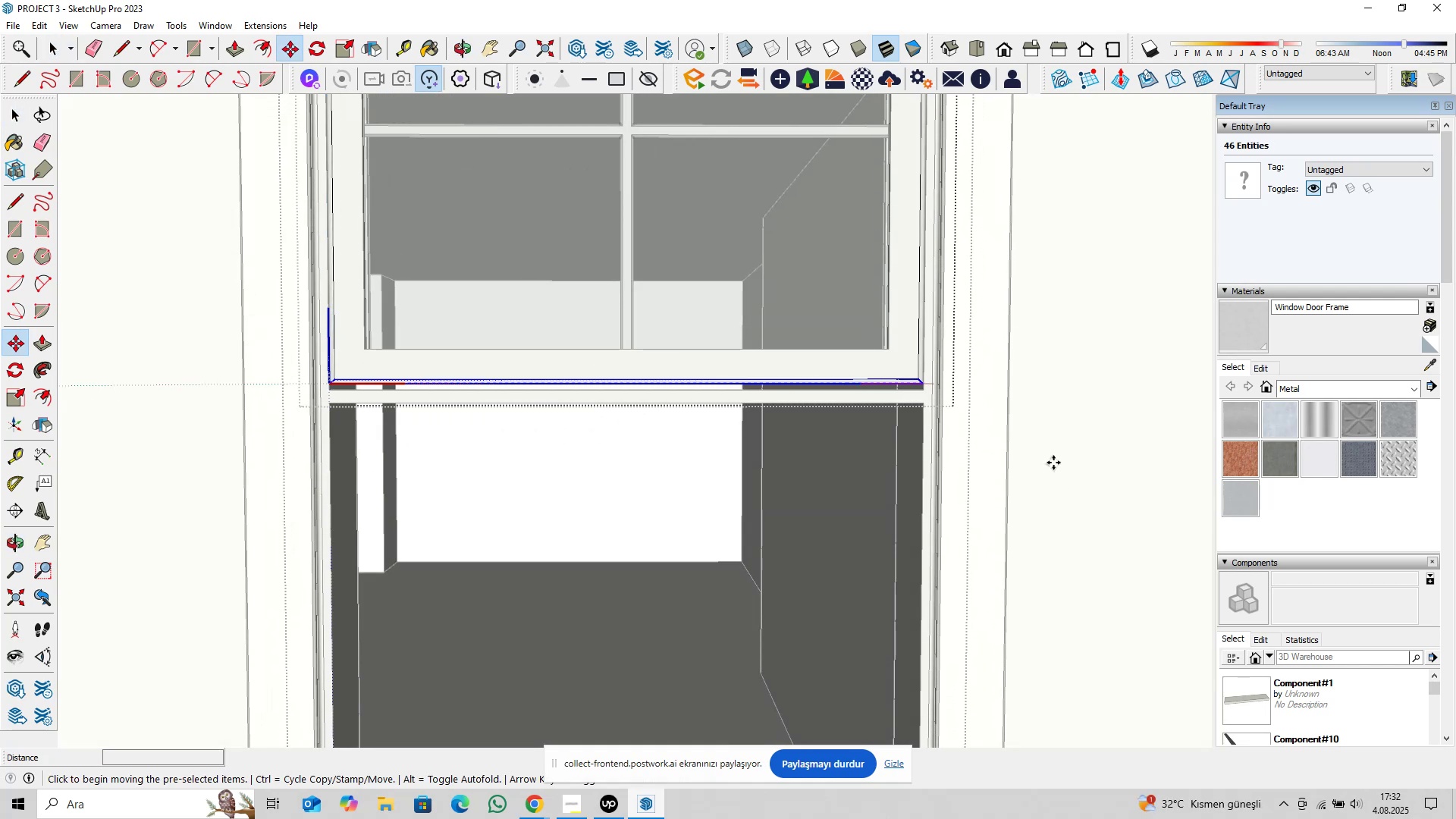 
key(ArrowUp)
 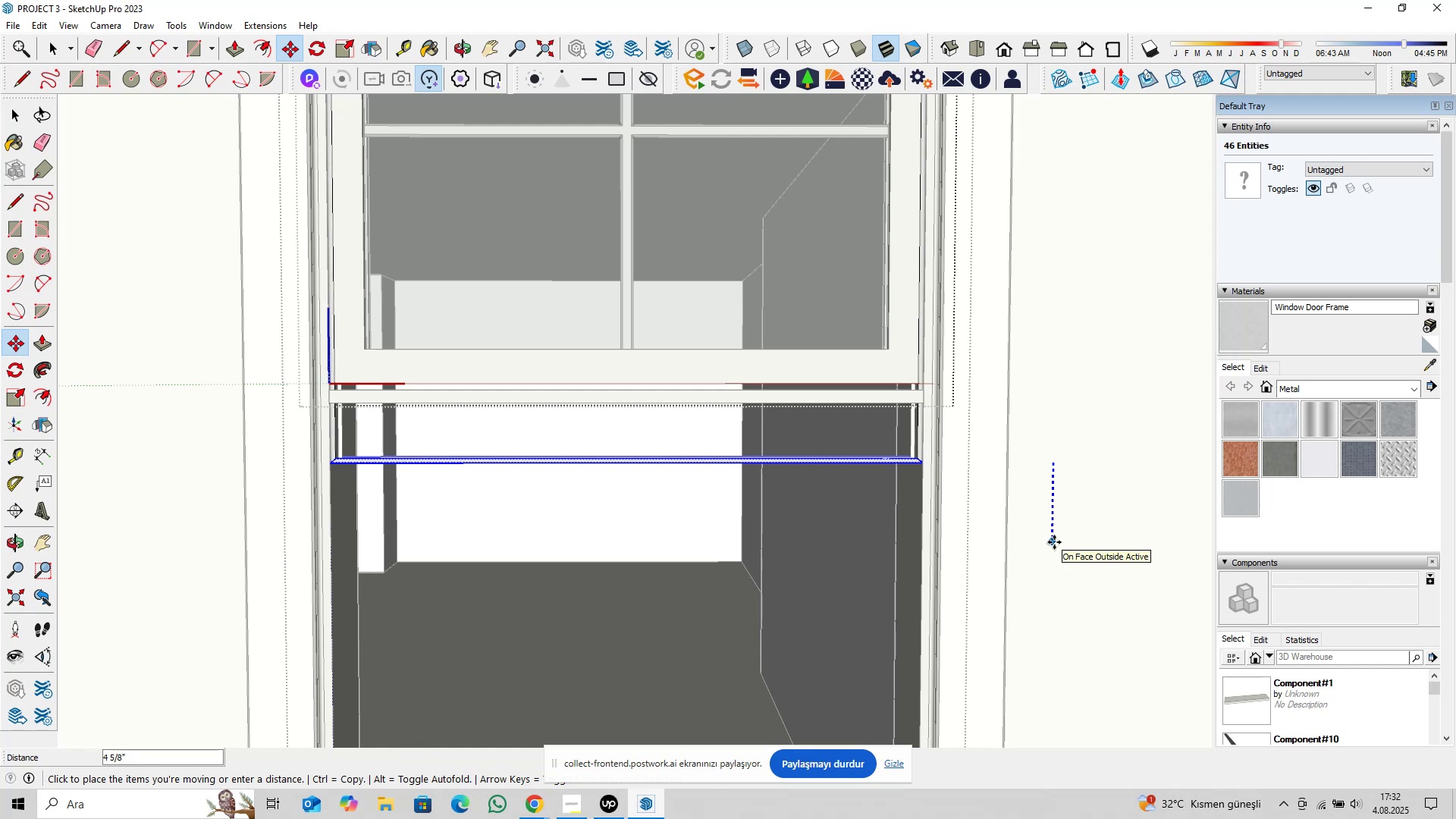 
type(0,375)
 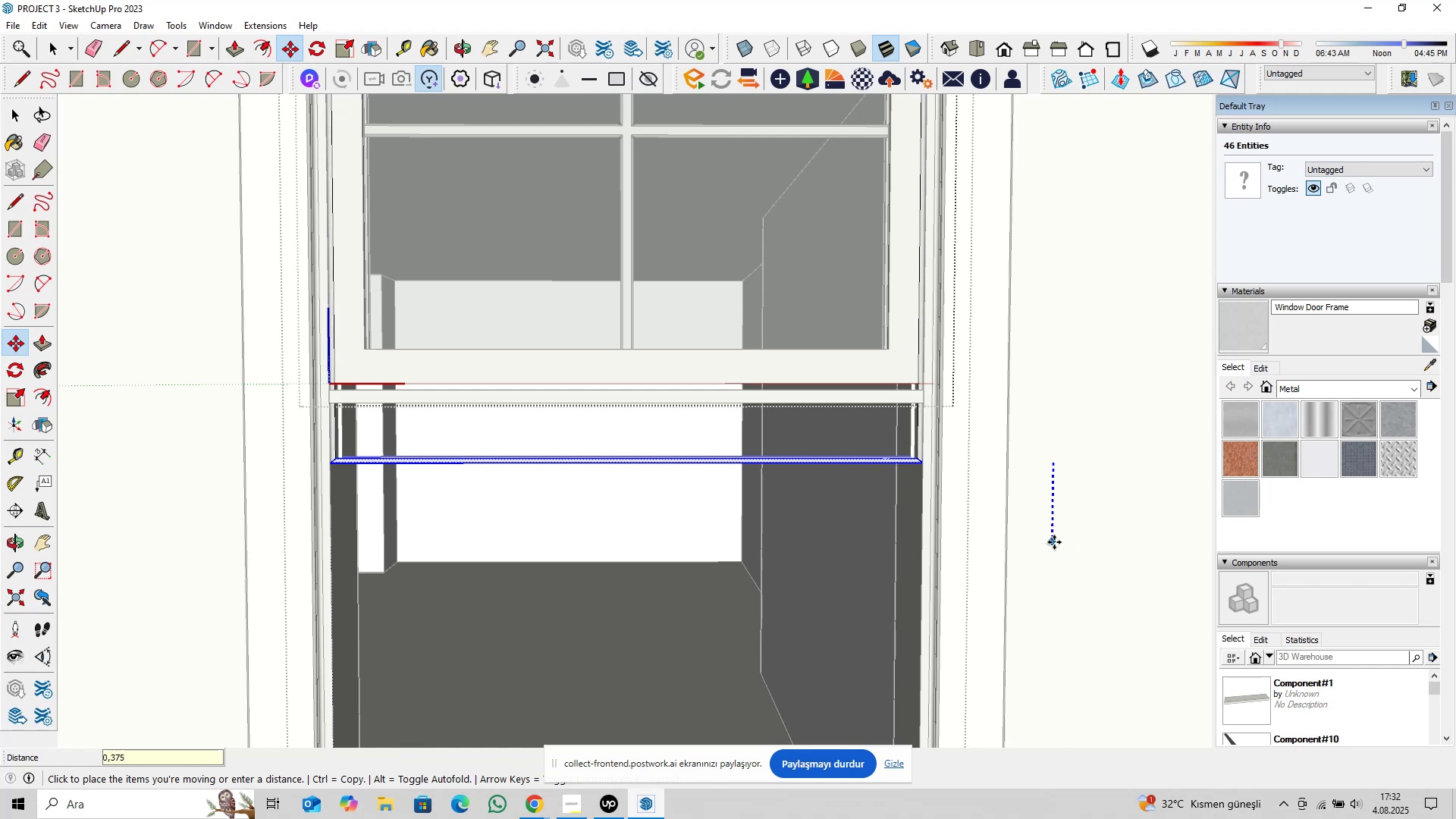 
key(Enter)
 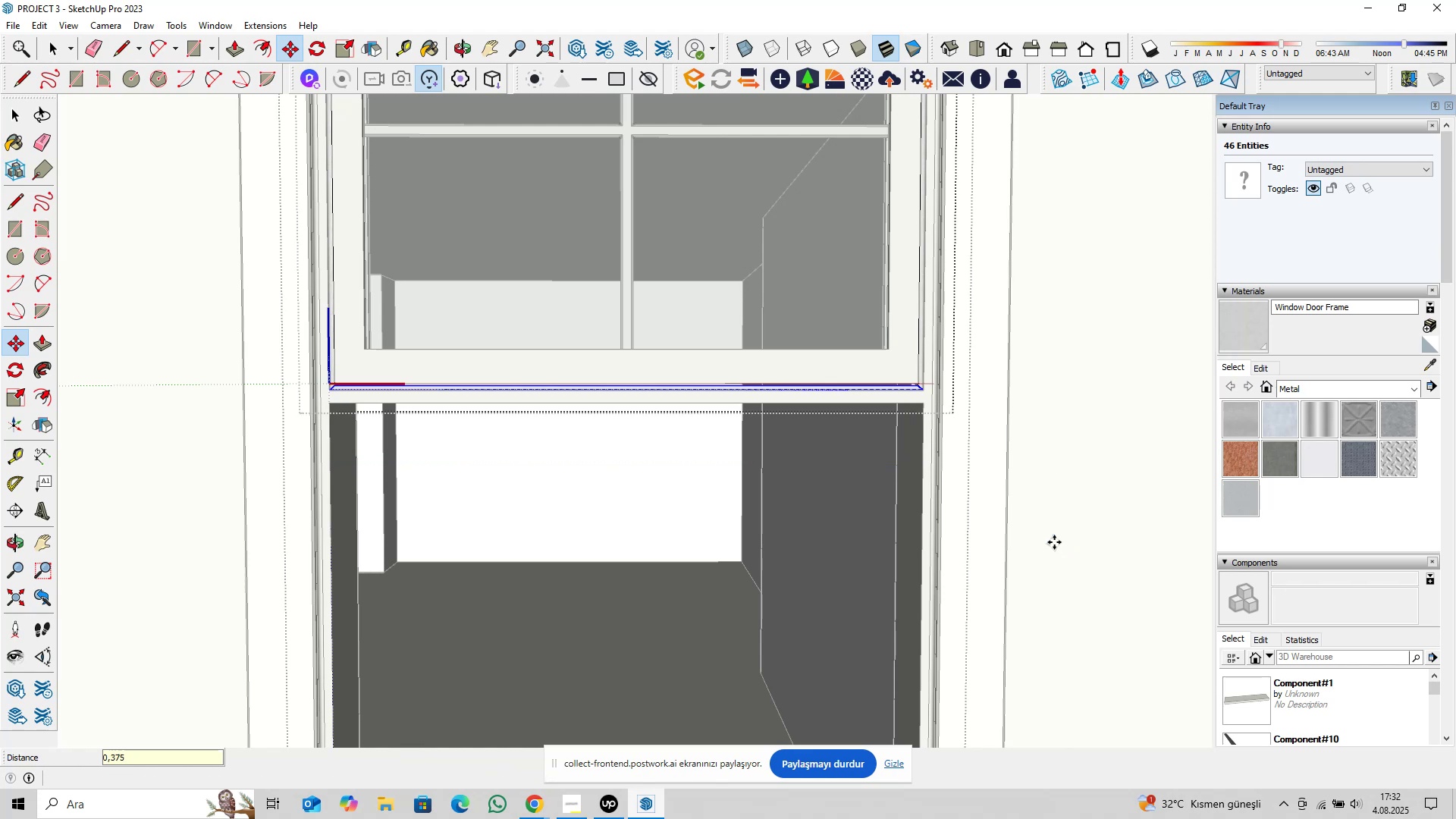 
key(Space)
 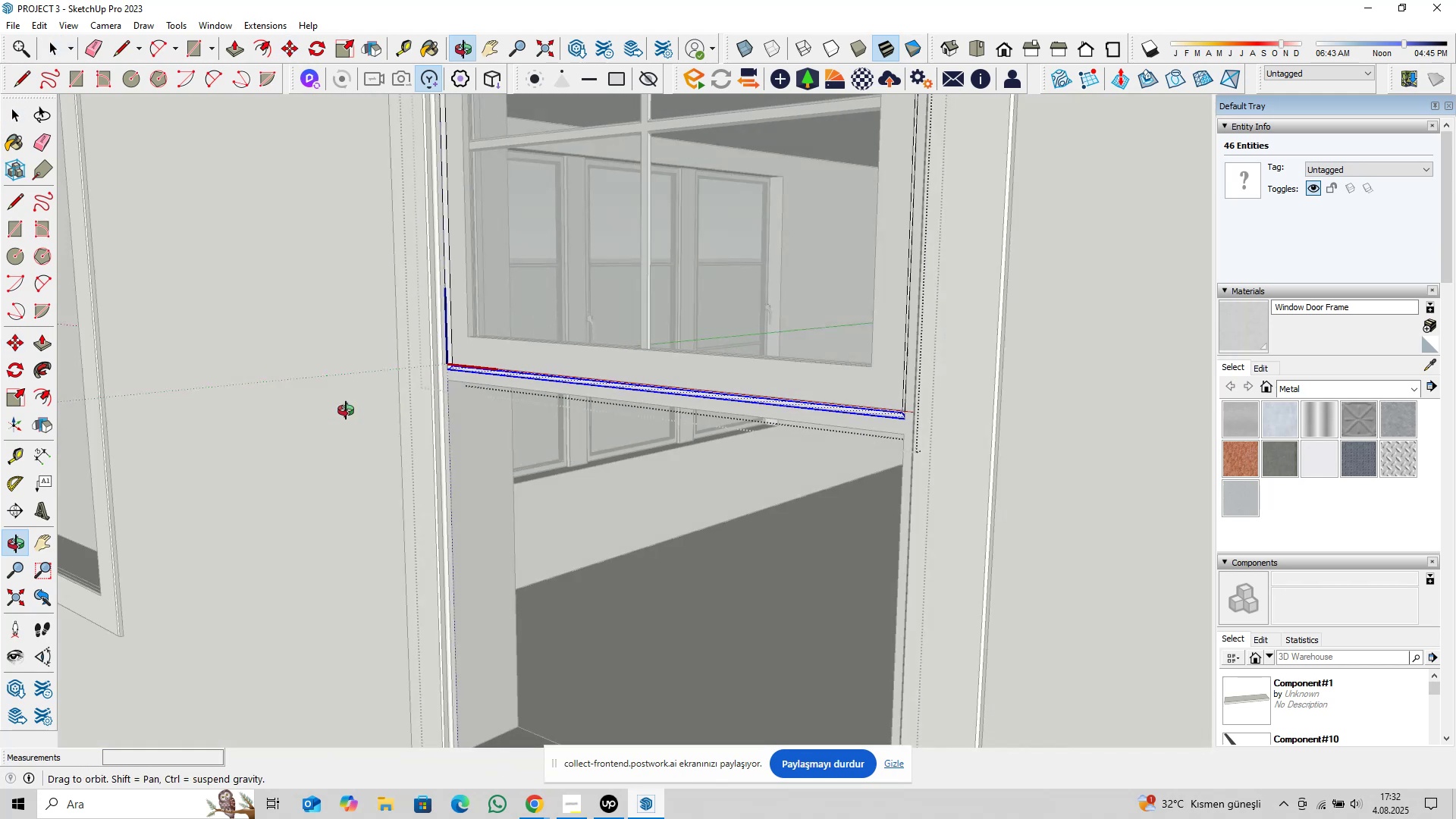 
scroll: coordinate [510, 337], scroll_direction: up, amount: 15.0
 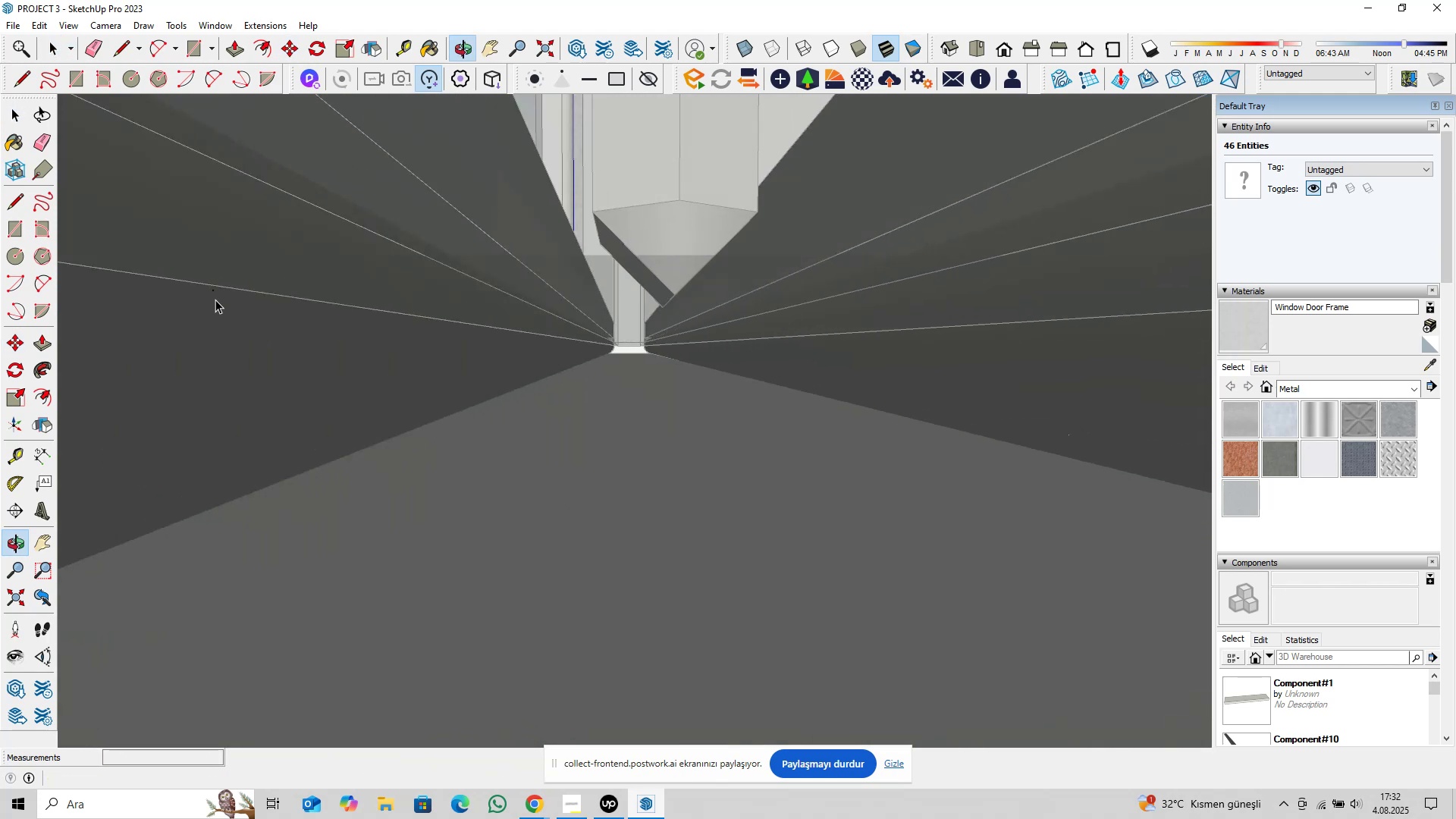 
double_click([353, 365])
 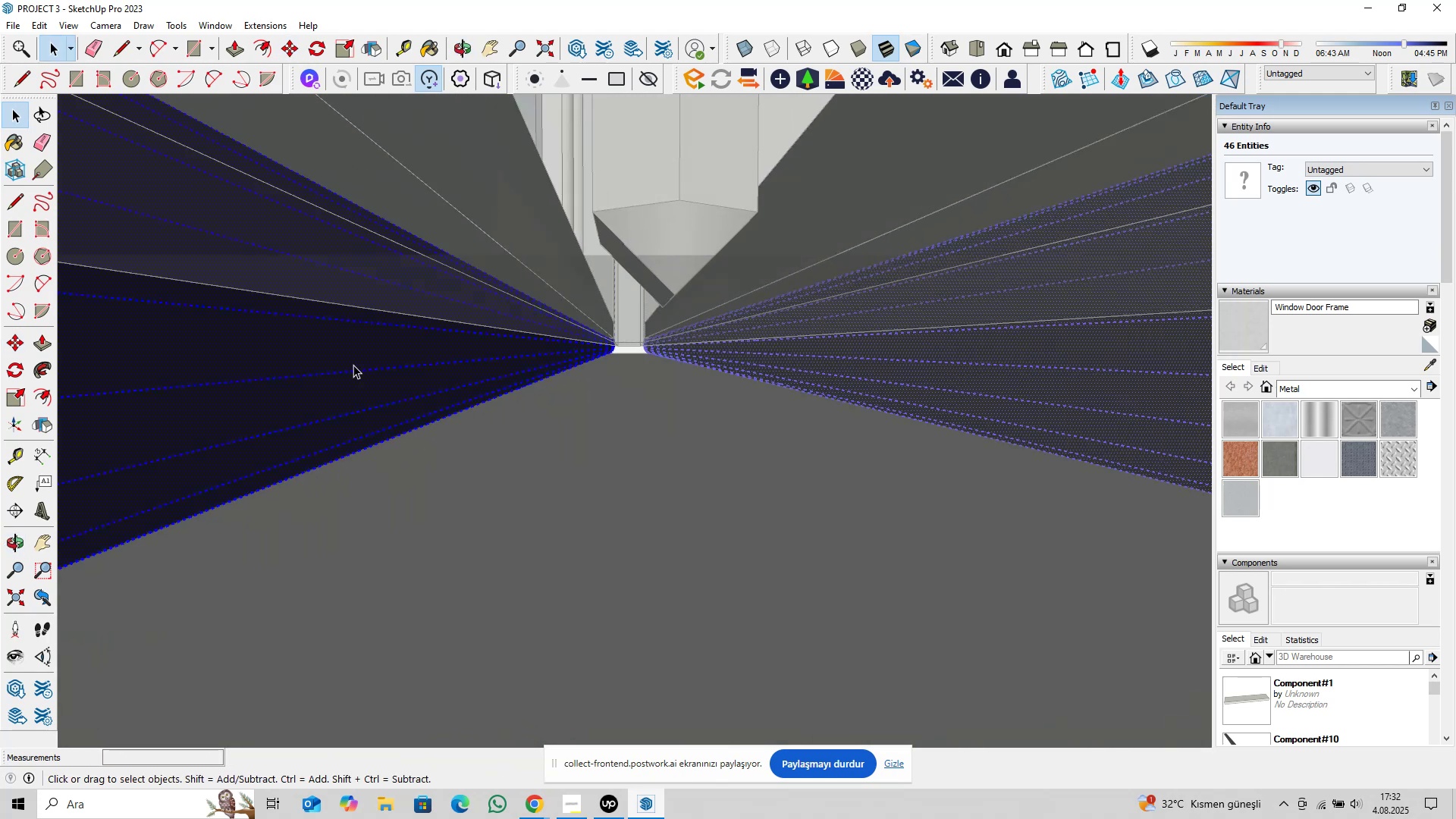 
triple_click([353, 365])
 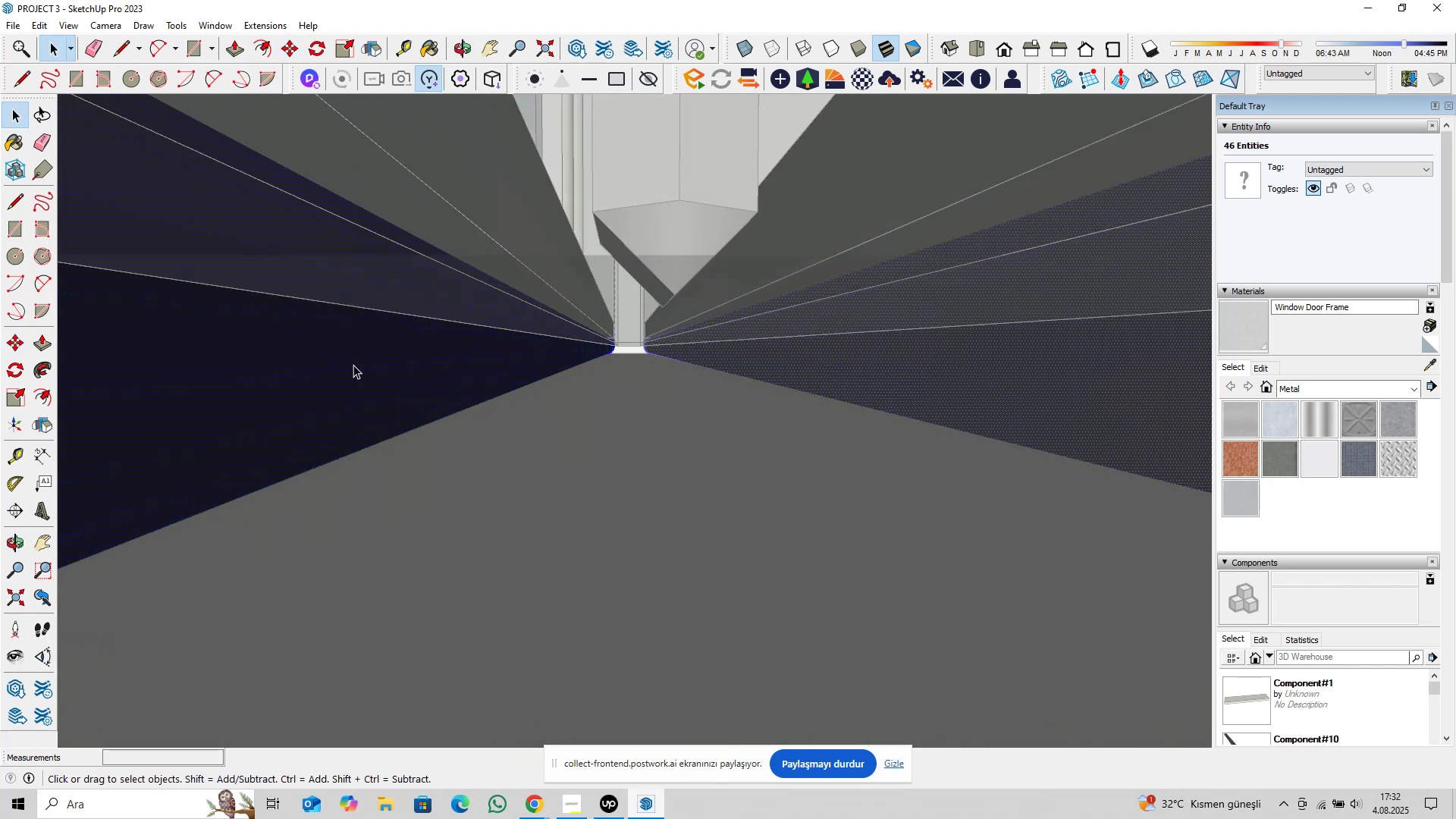 
triple_click([353, 365])
 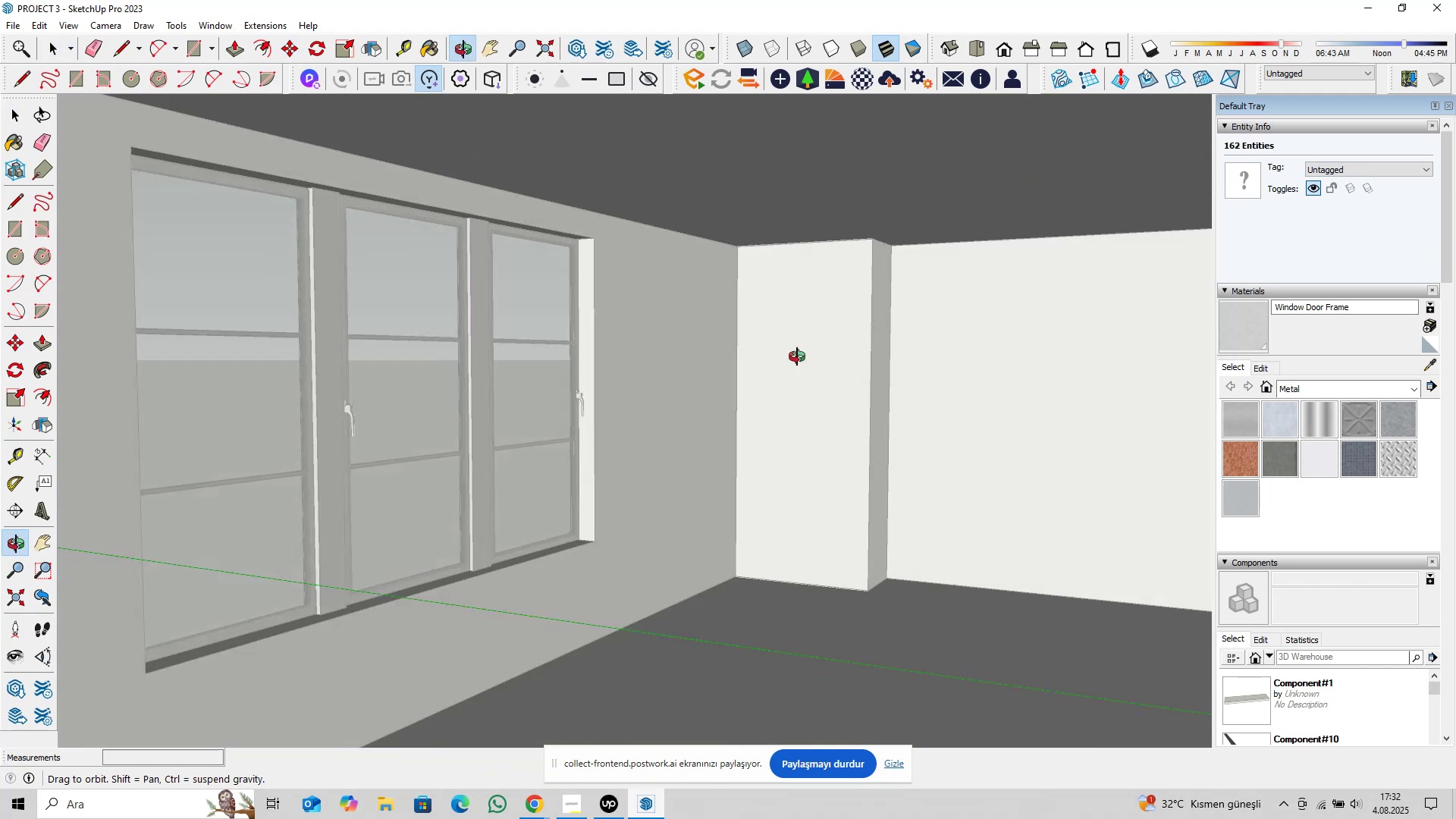 
scroll: coordinate [726, 370], scroll_direction: down, amount: 13.0
 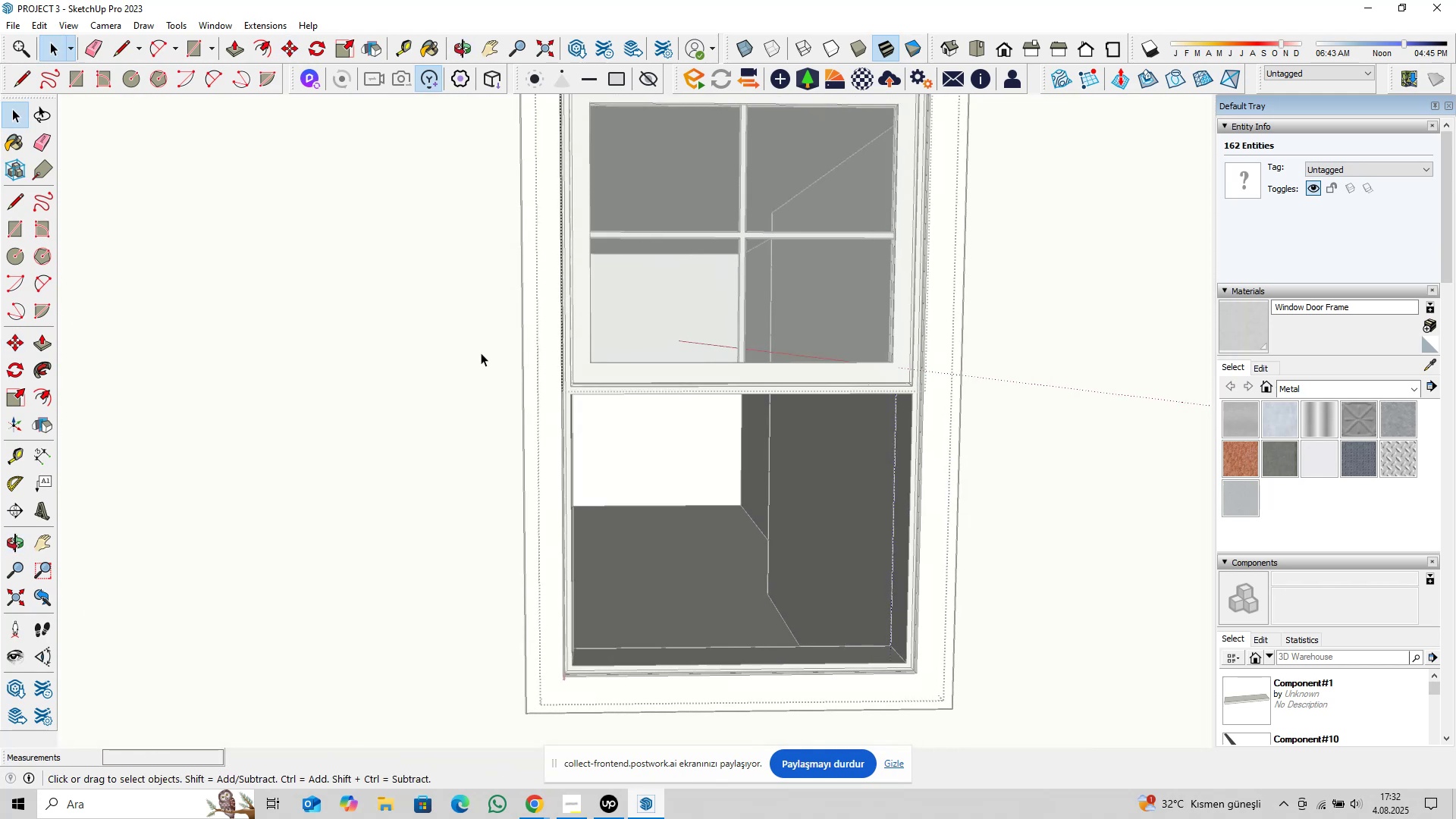 
left_click_drag(start_coordinate=[414, 322], to_coordinate=[1109, 480])
 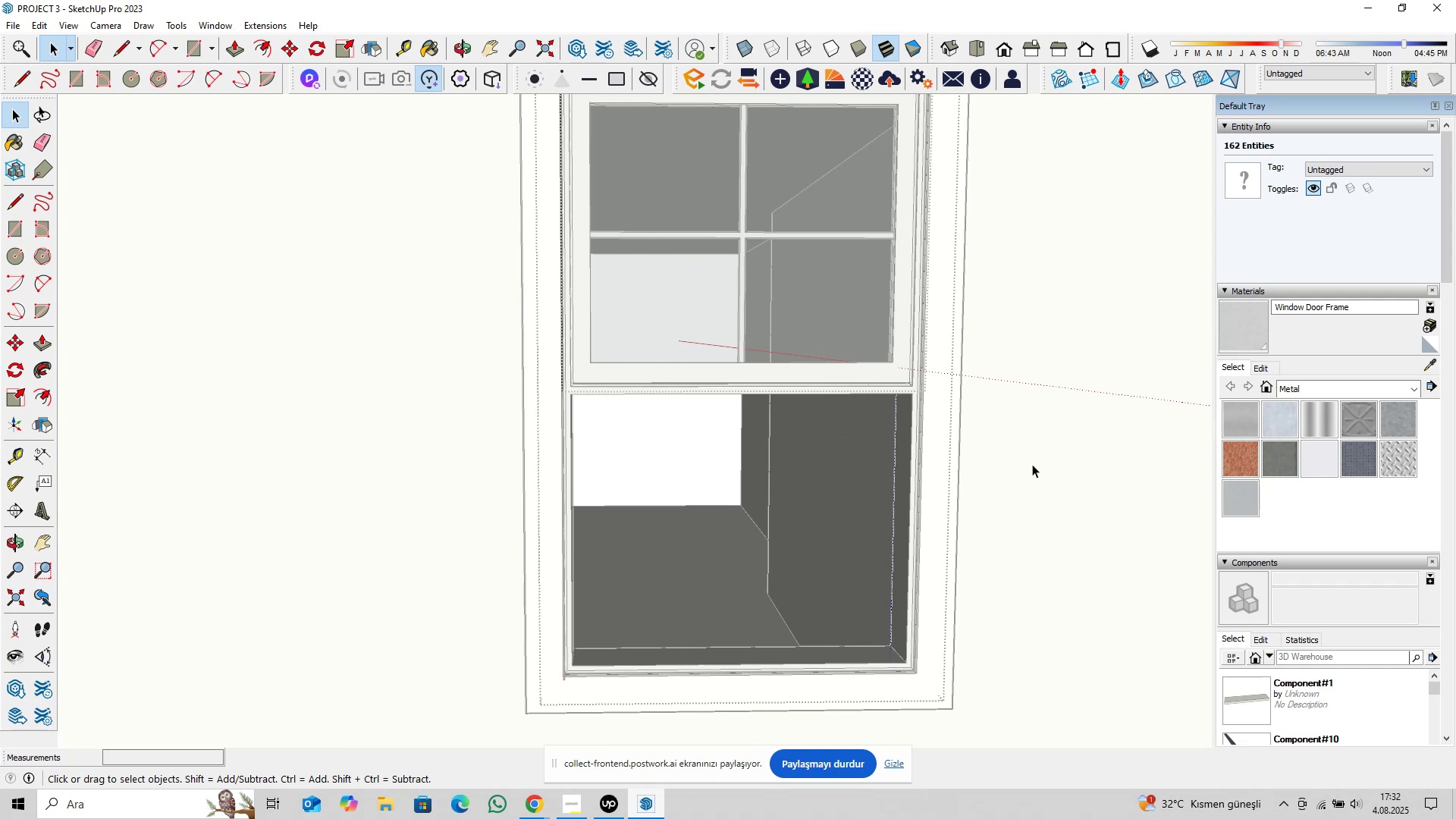 
key(M)
 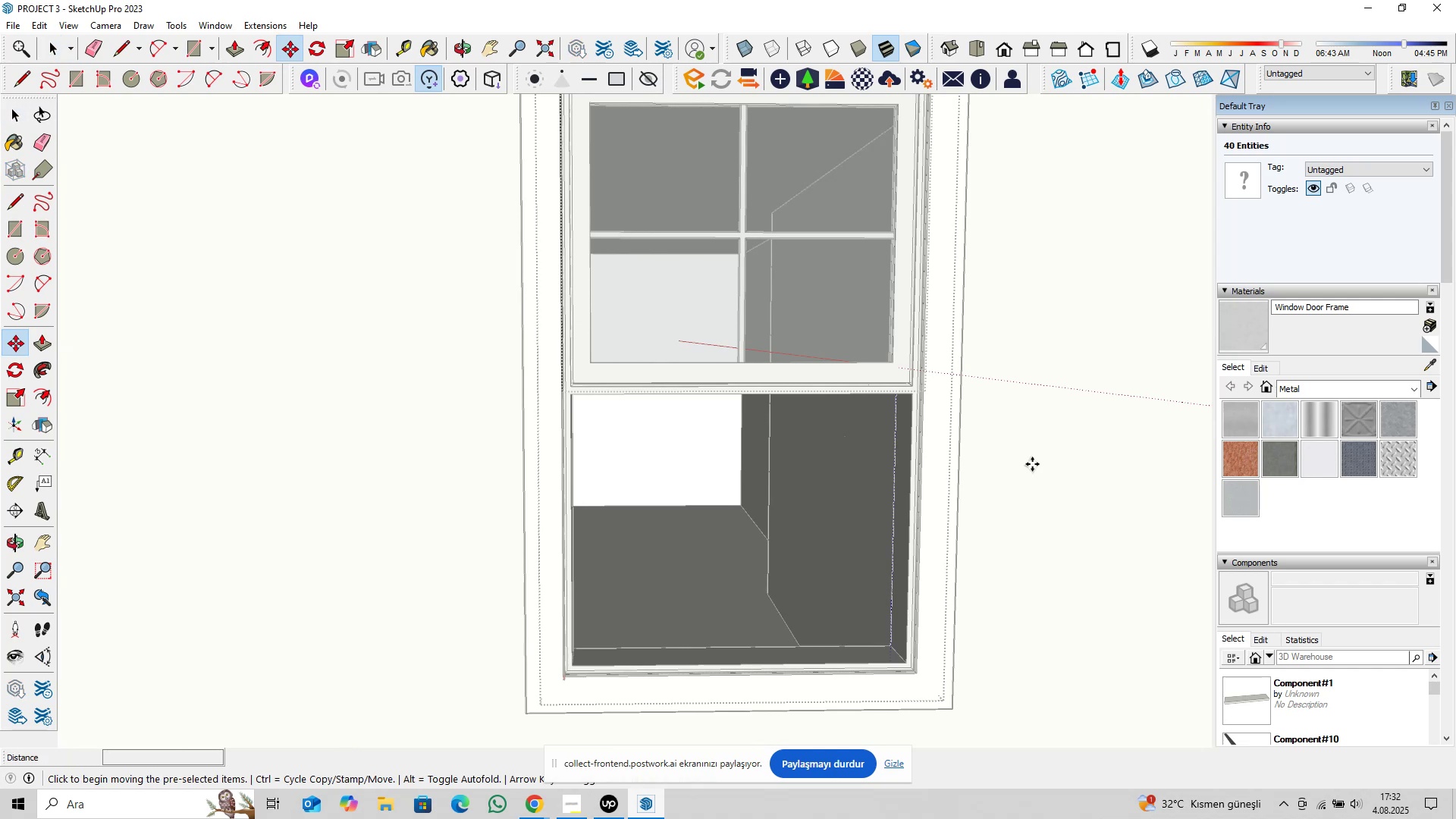 
left_click([1032, 464])
 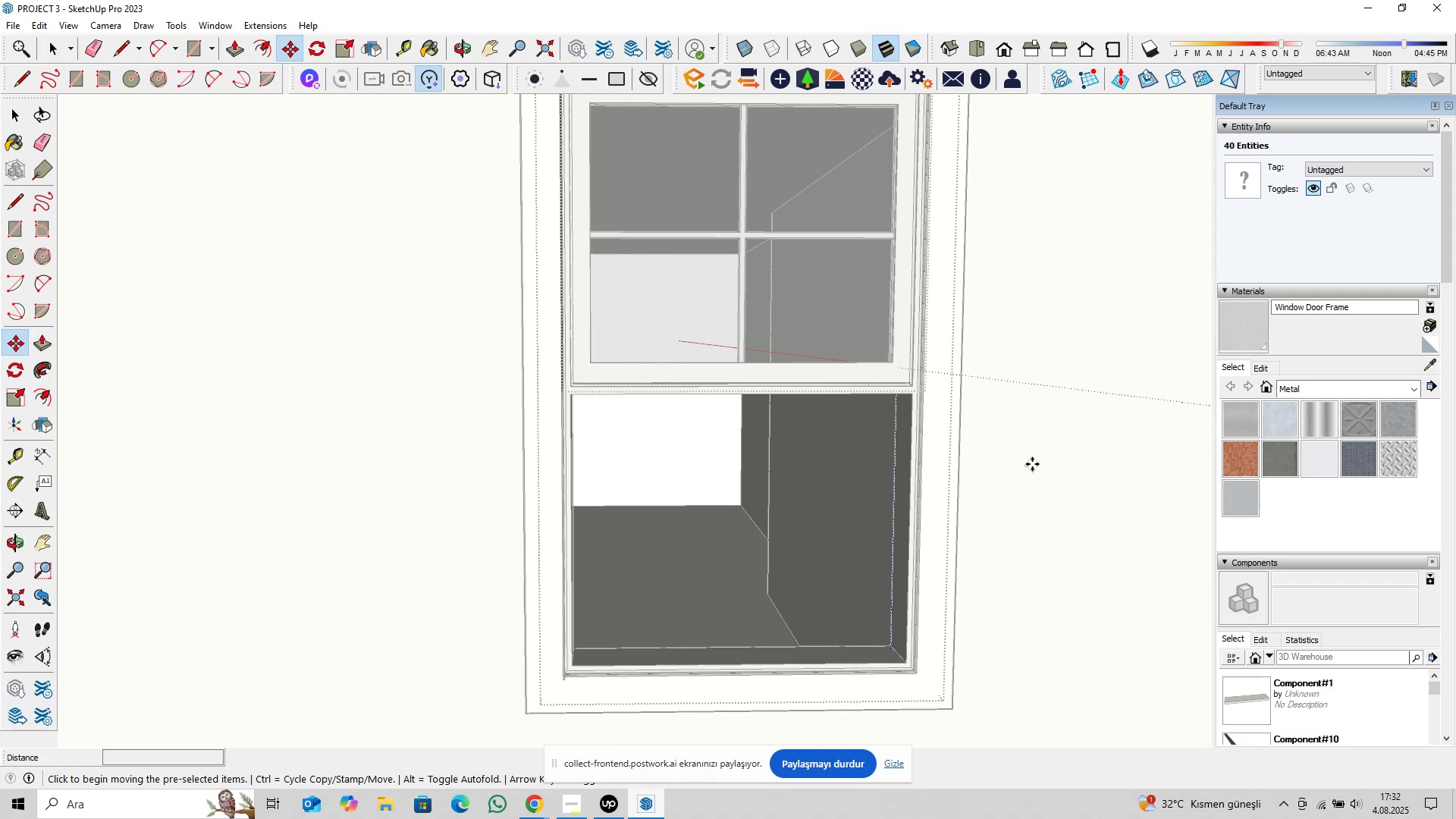 
key(ArrowUp)
 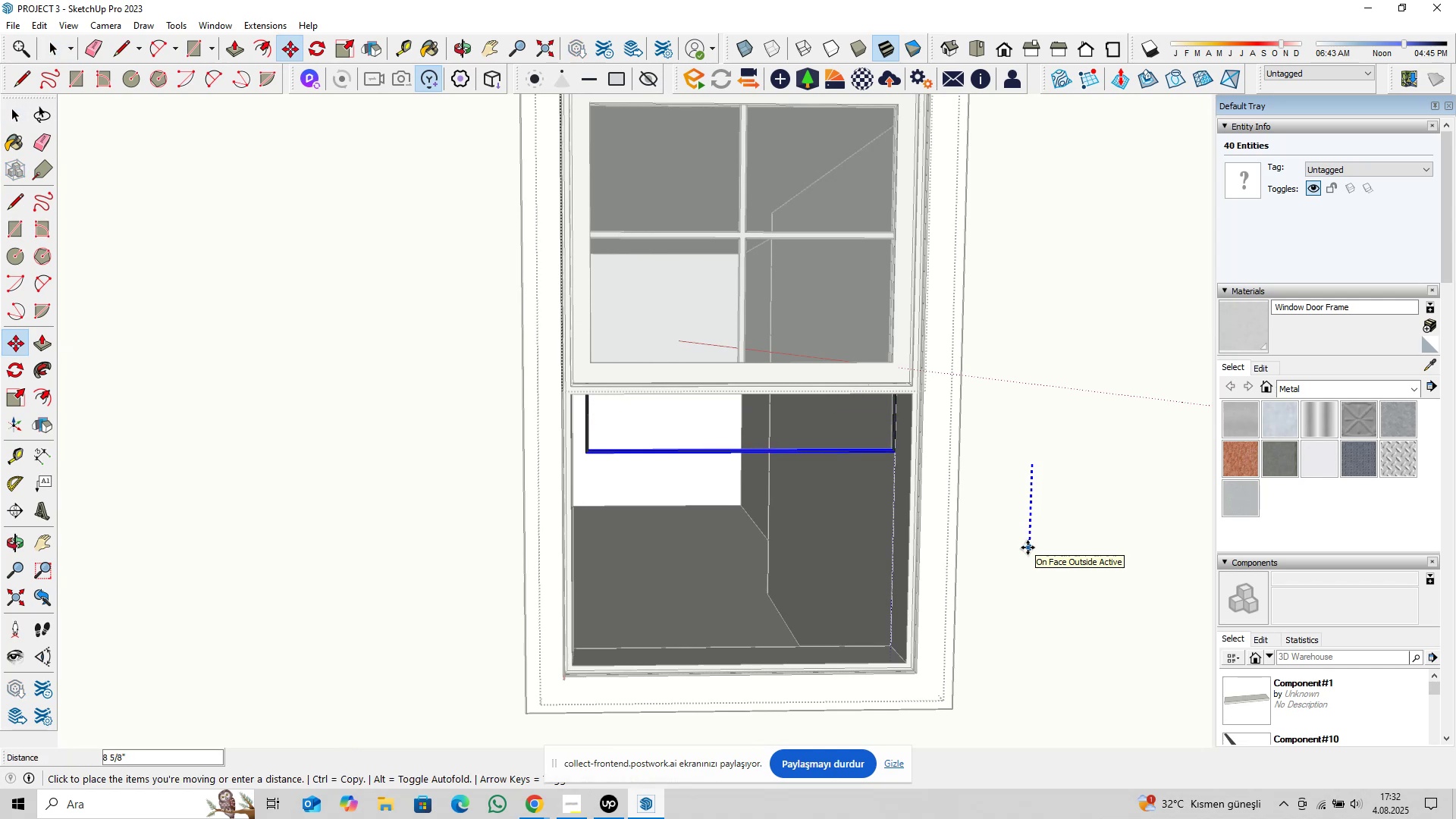 
type(0,375)
 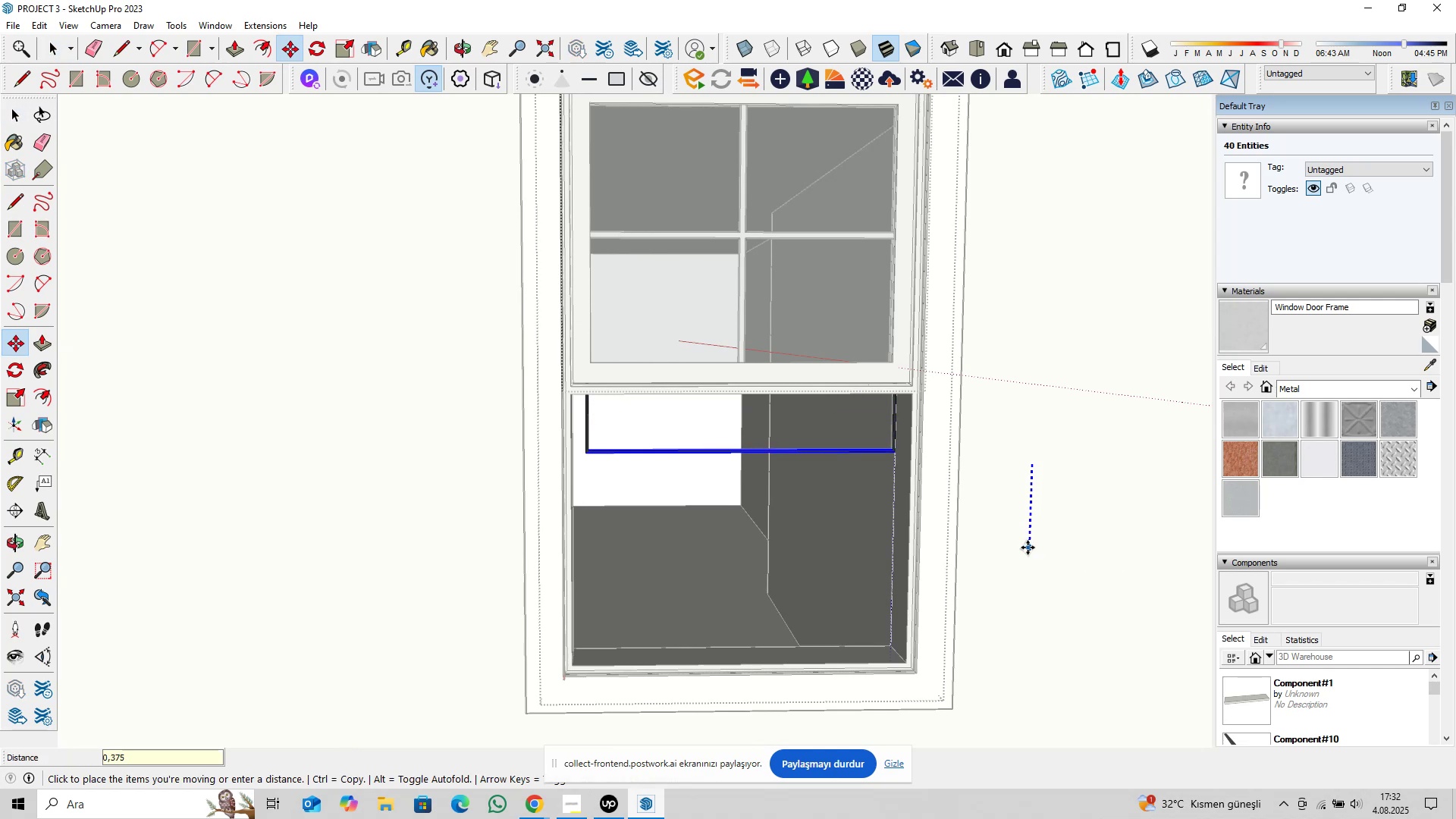 
key(Enter)
 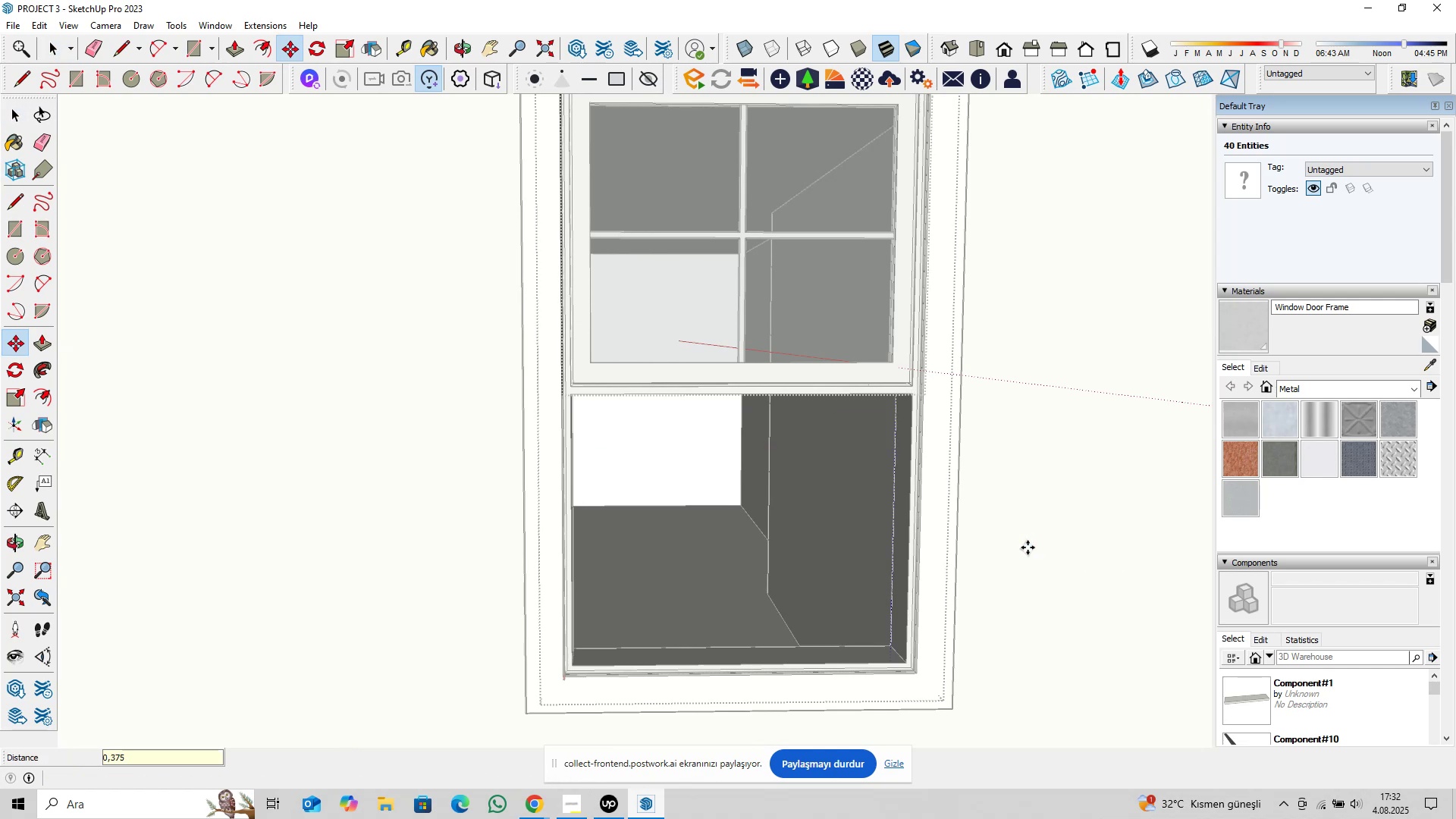 
key(Space)
 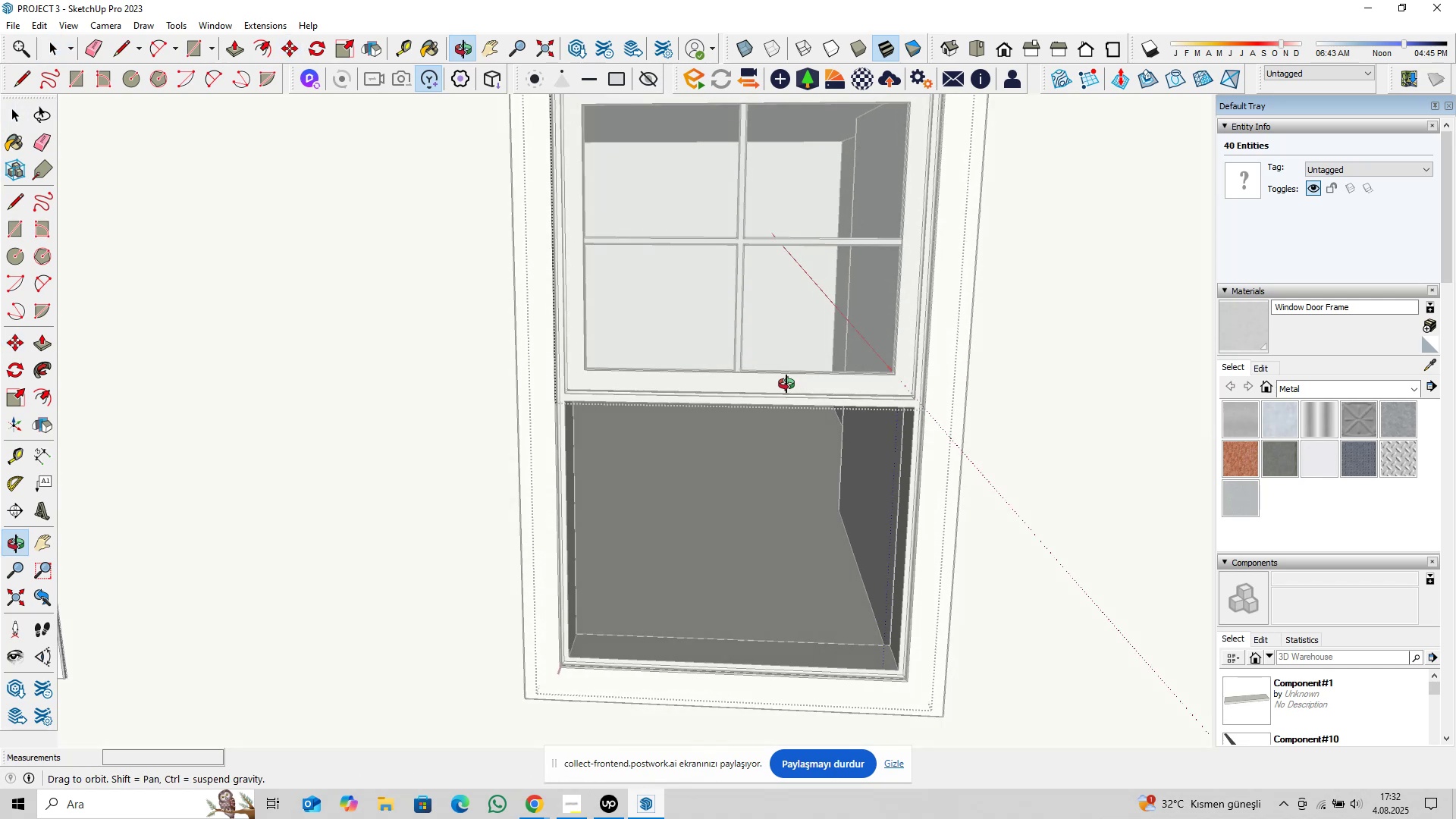 
scroll: coordinate [792, 347], scroll_direction: up, amount: 2.0
 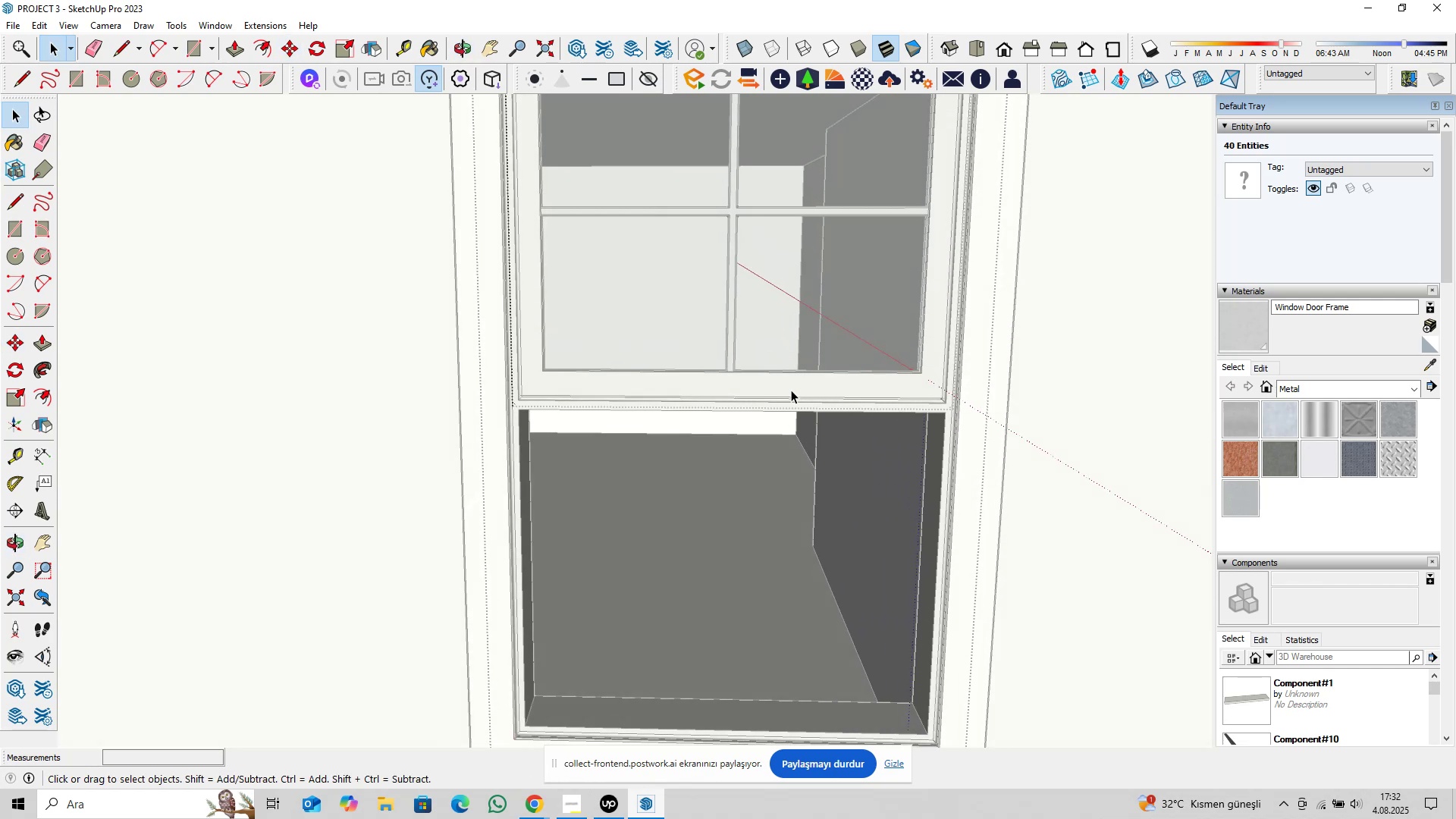 
double_click([791, 390])
 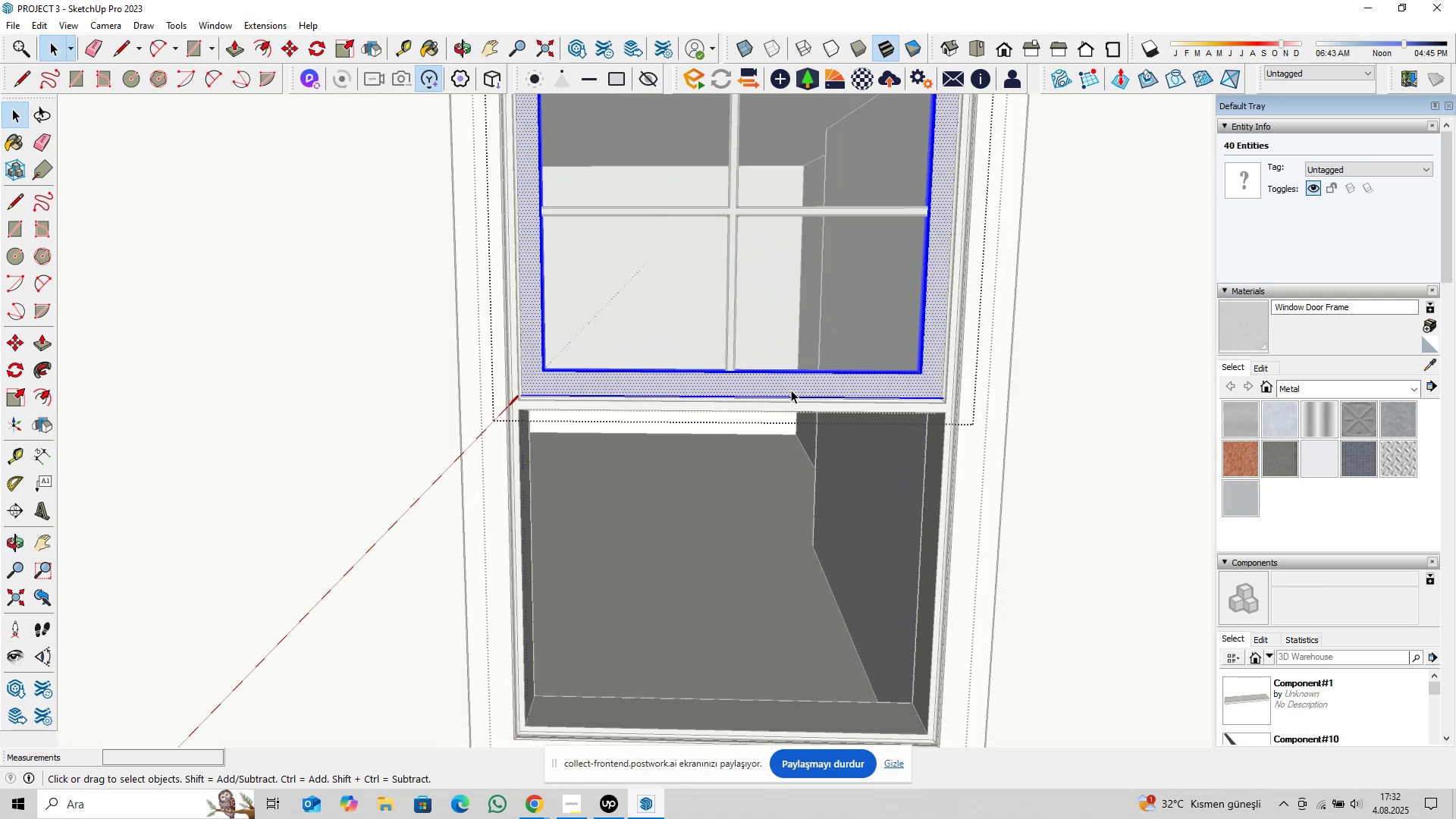 
triple_click([791, 390])
 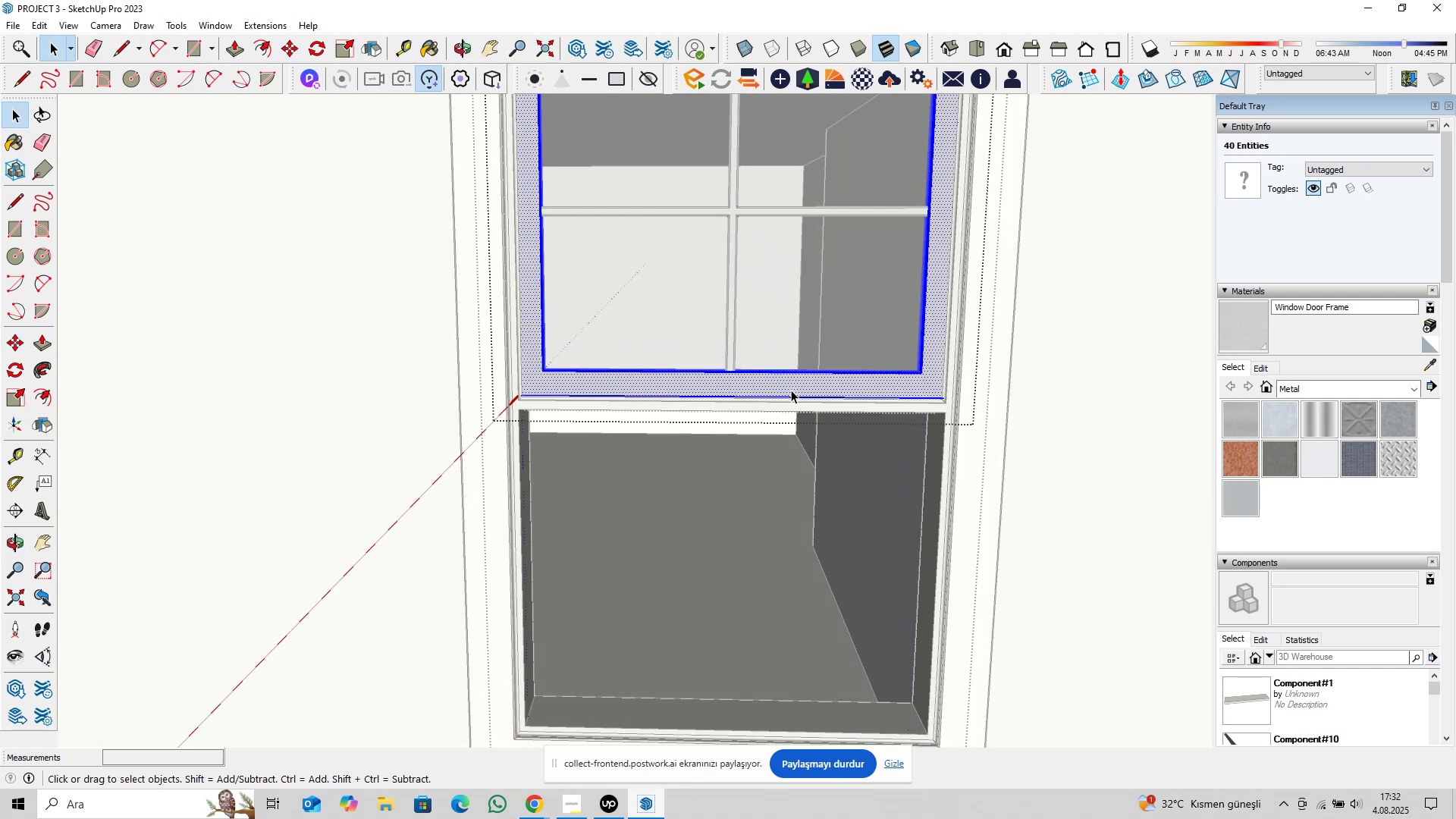 
triple_click([791, 390])
 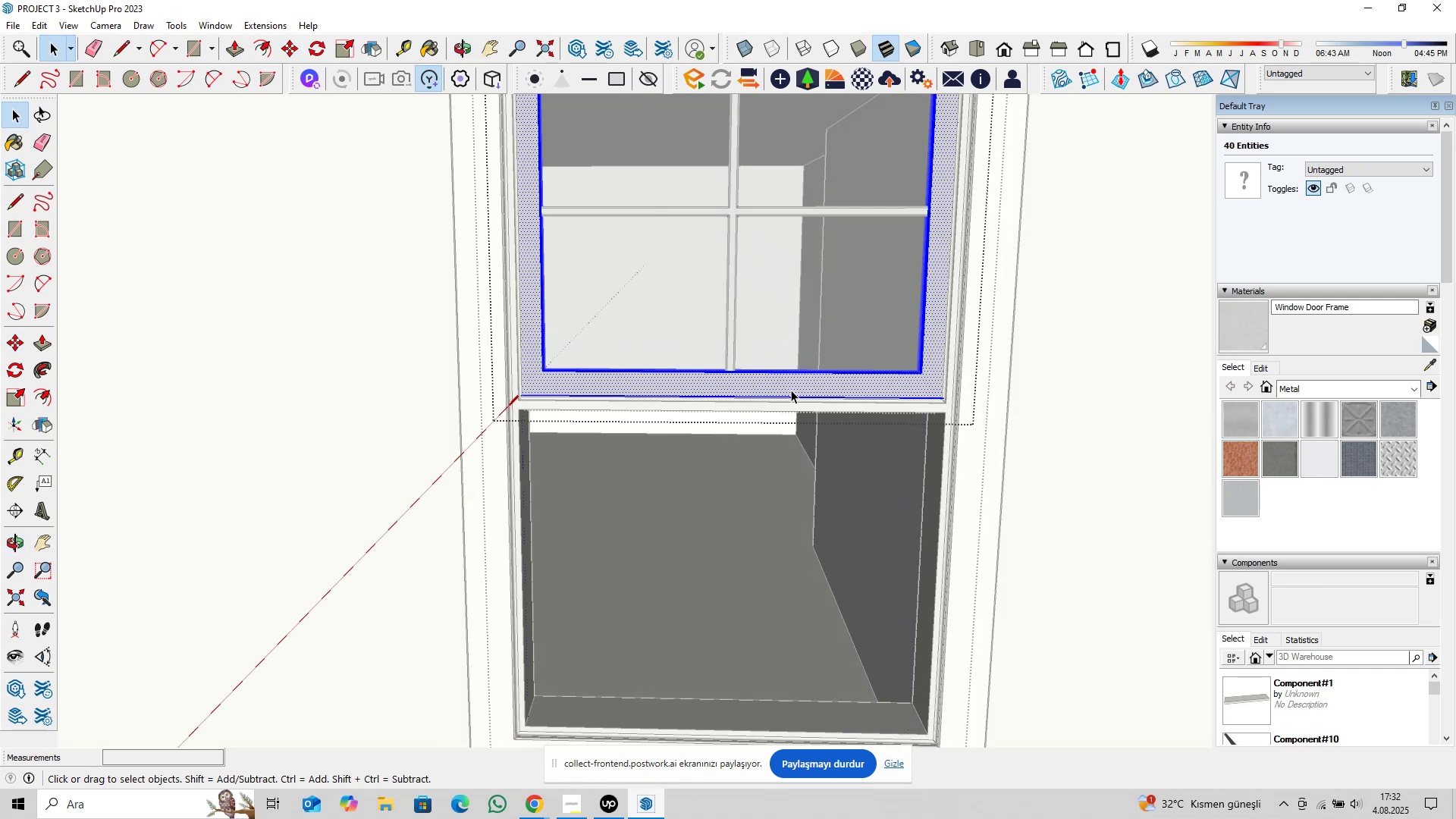 
triple_click([791, 390])
 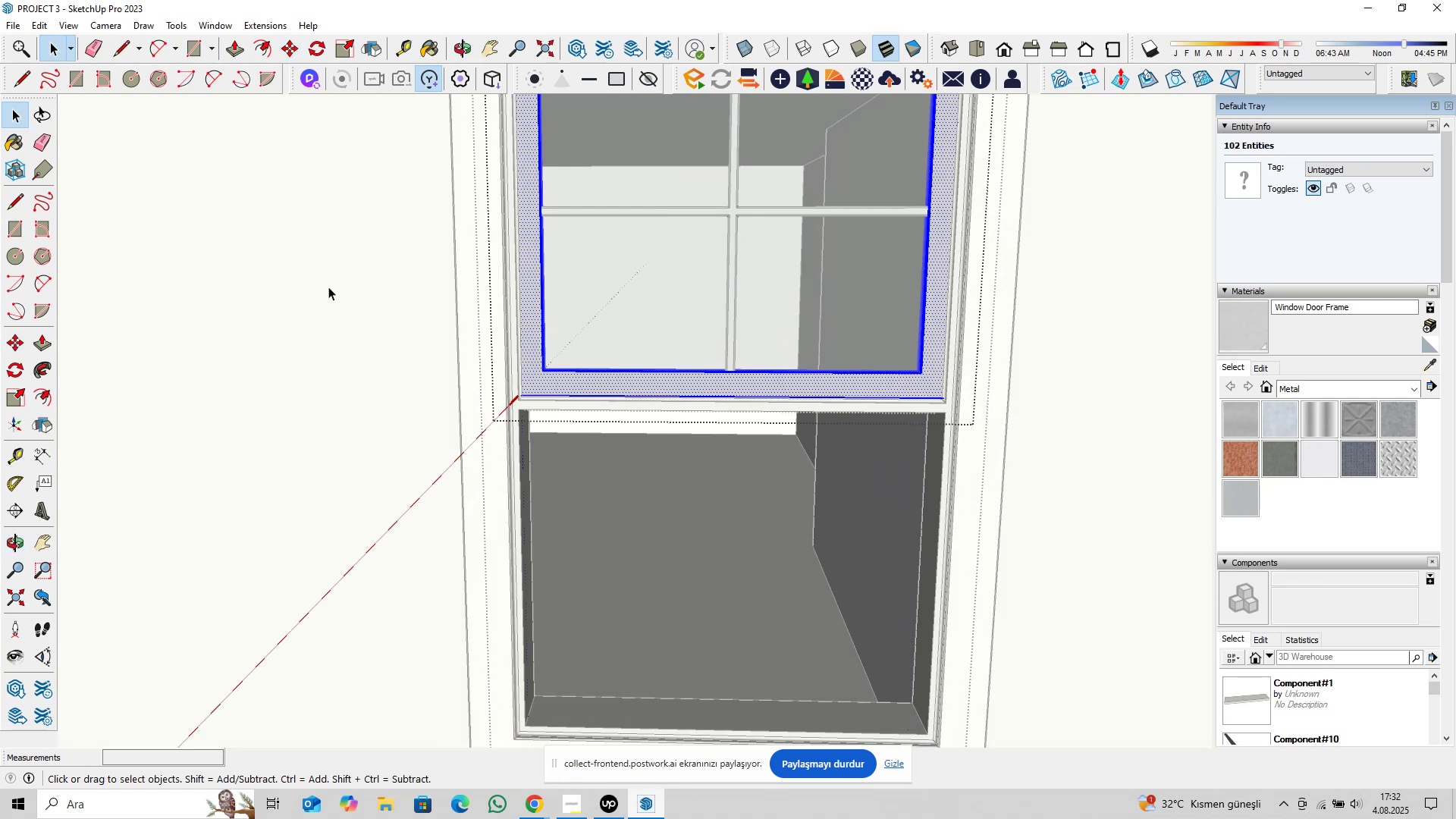 
left_click_drag(start_coordinate=[321, 281], to_coordinate=[1126, 502])
 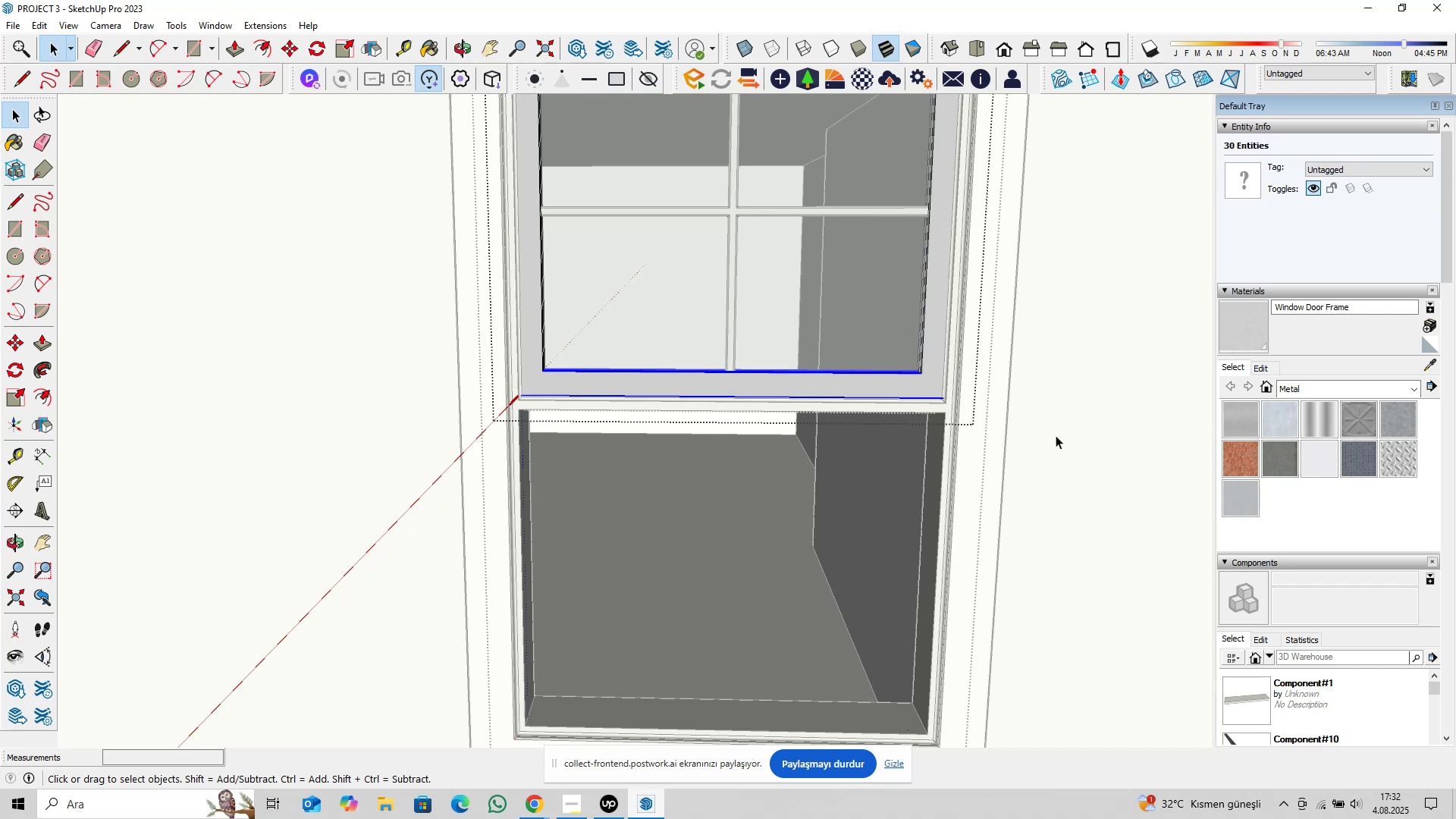 
key(M)
 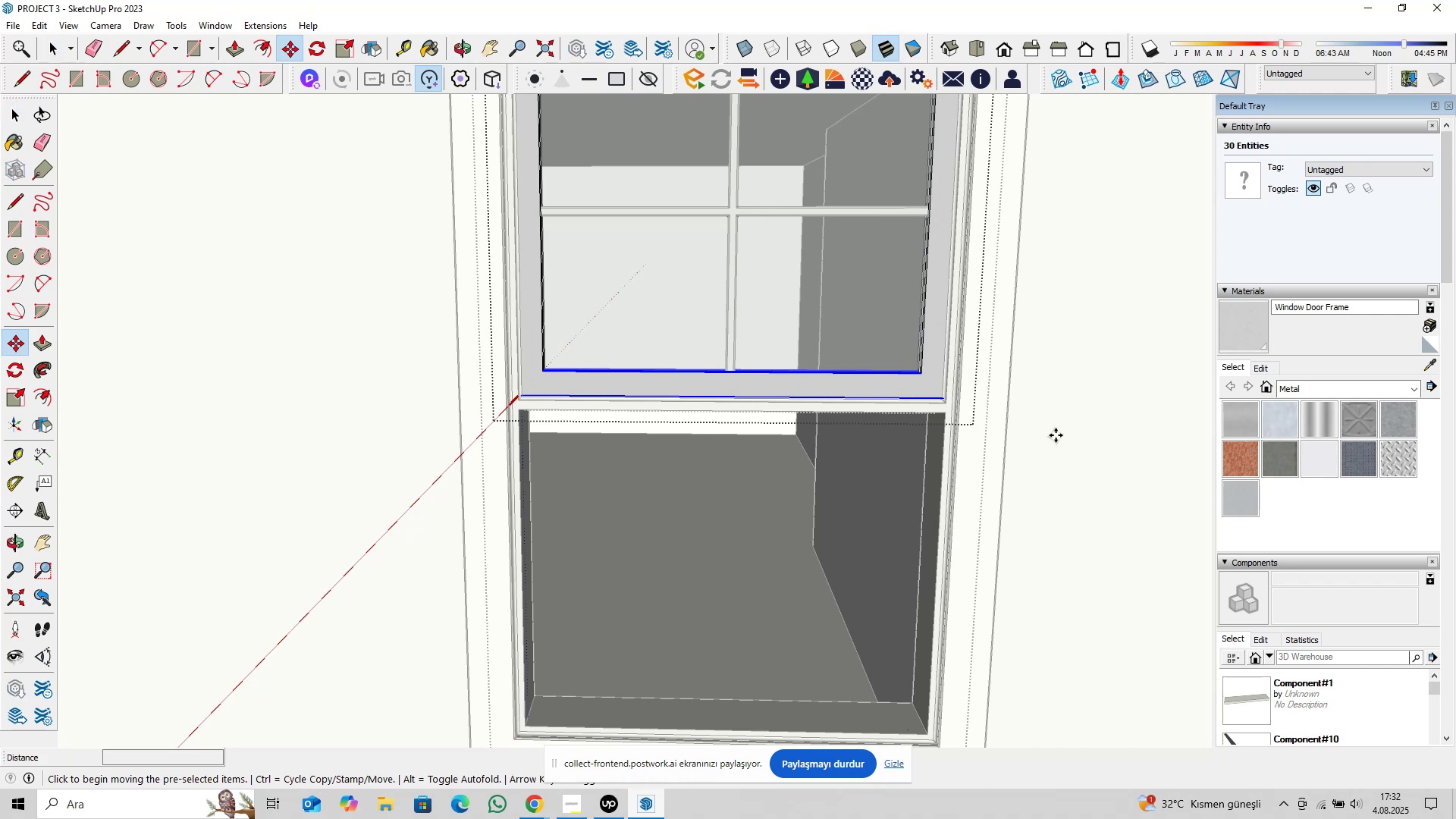 
left_click([1056, 435])
 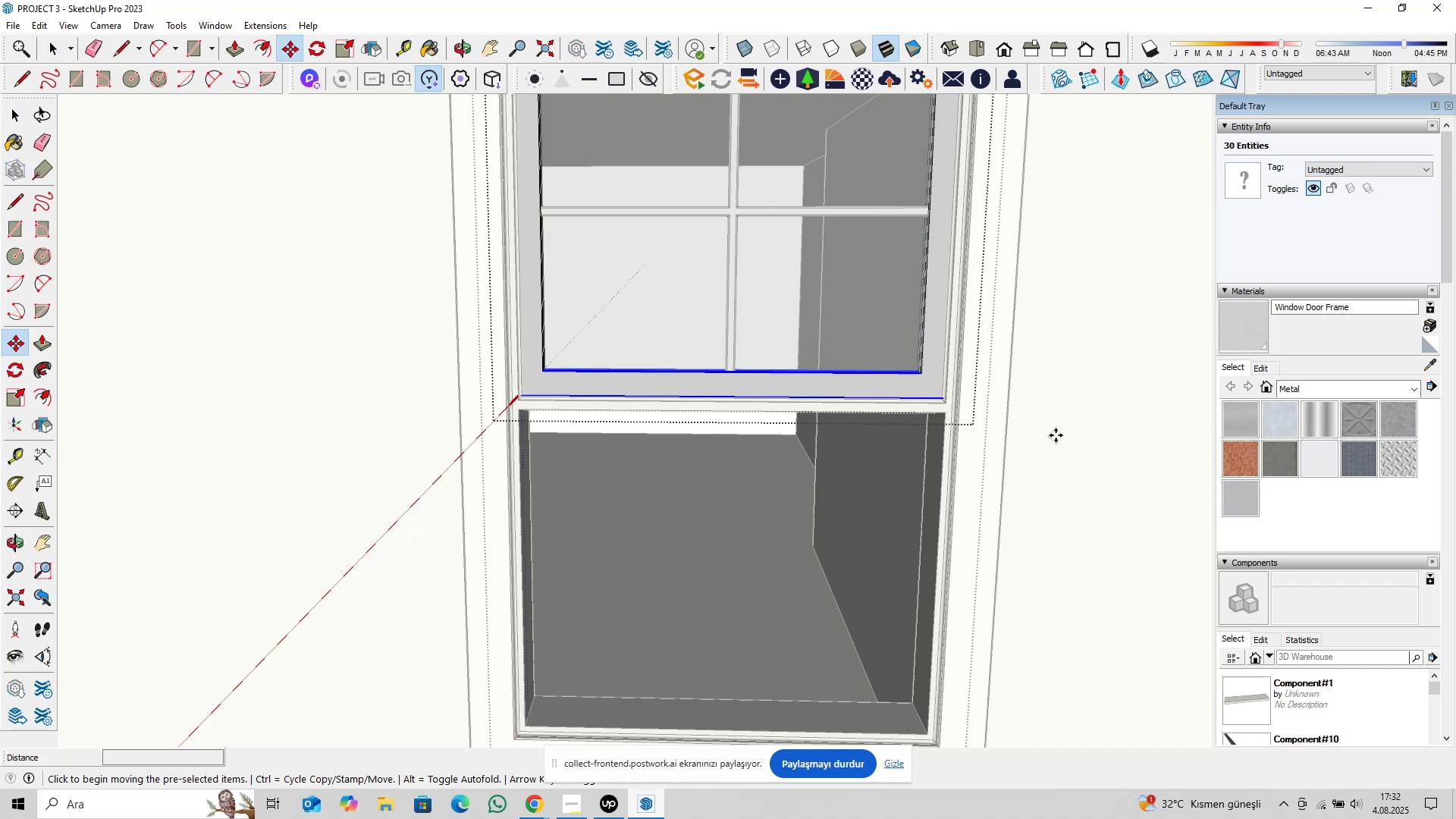 
key(ArrowUp)
 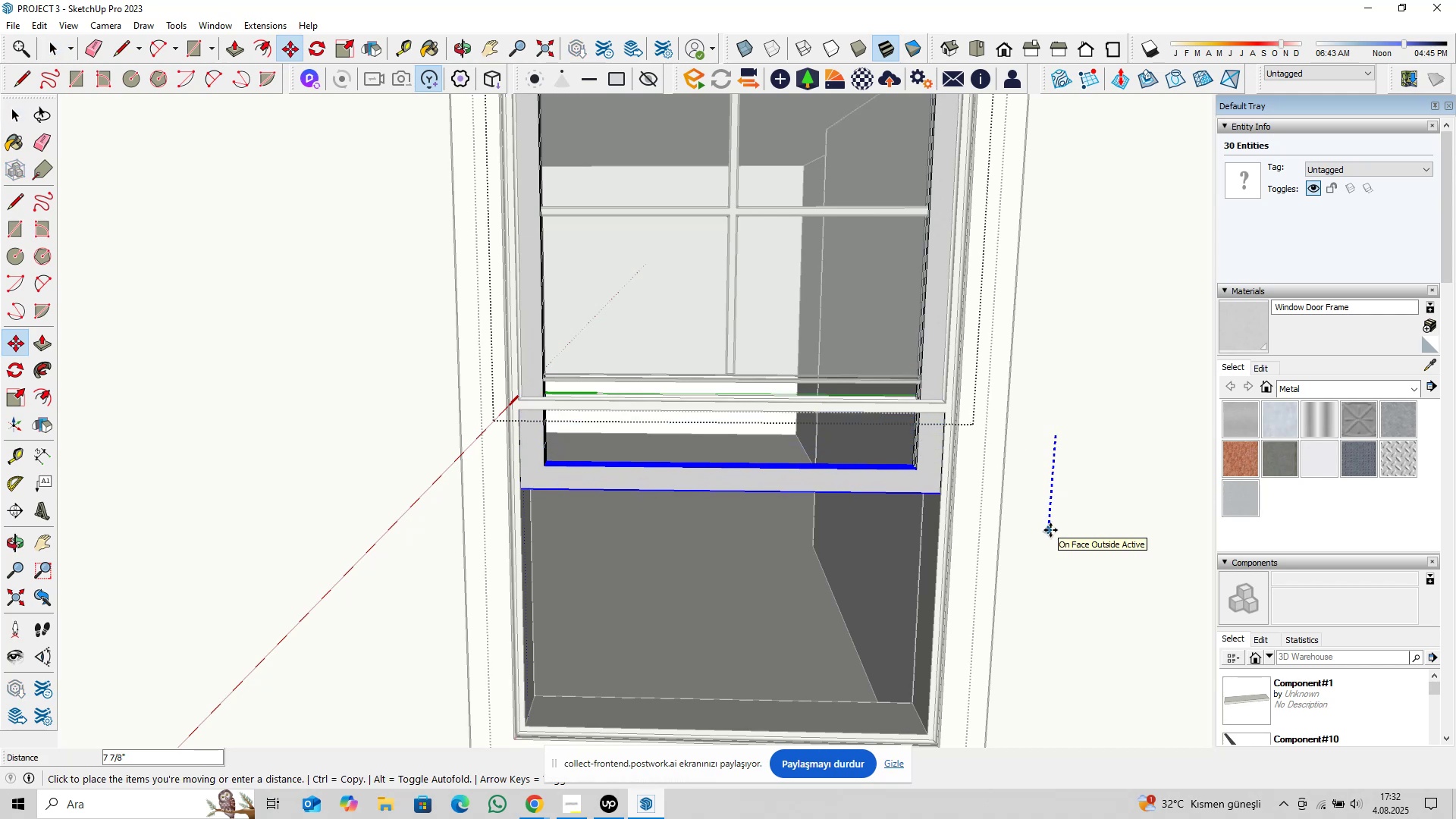 
type(0,375)
 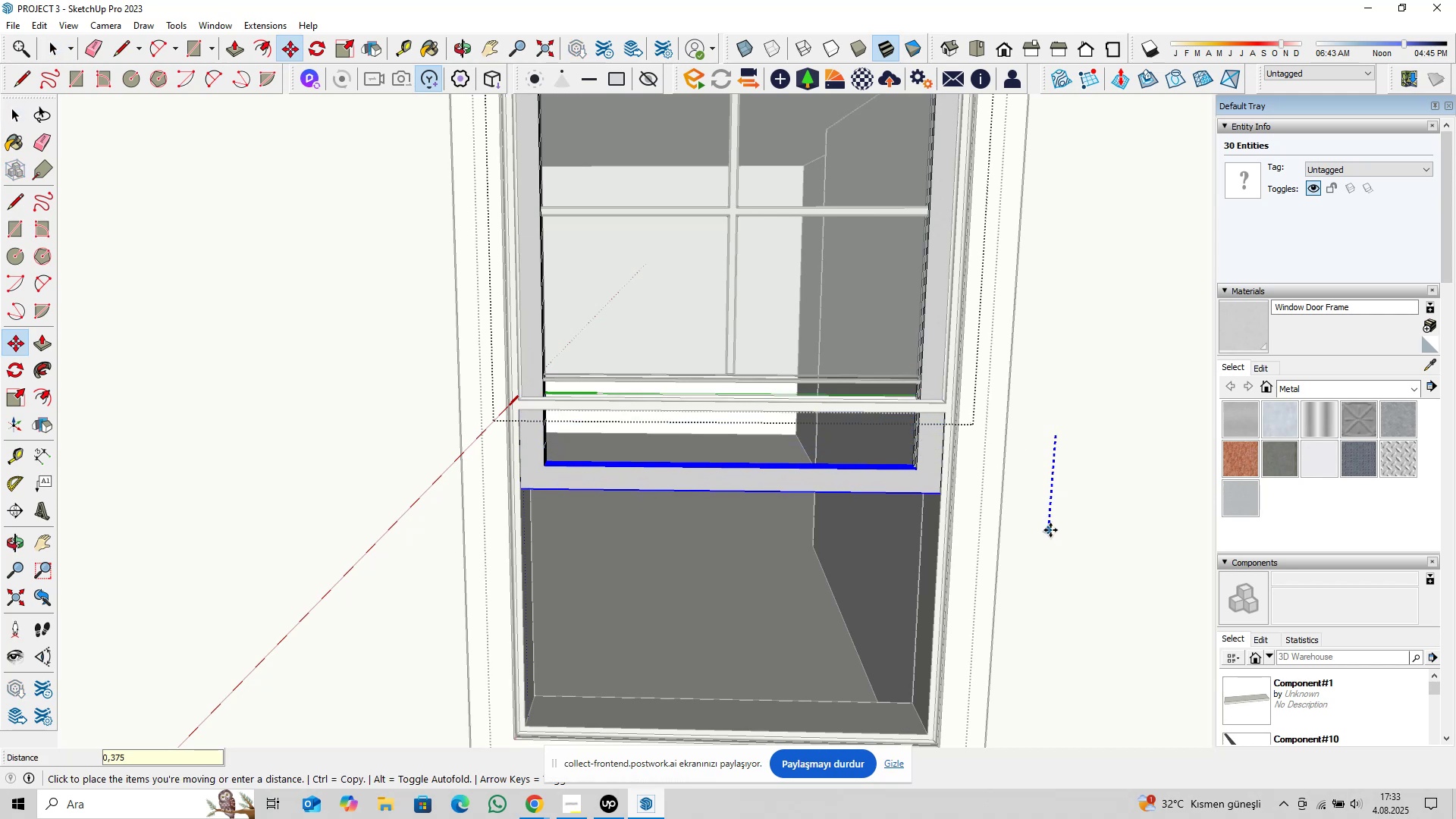 
key(Enter)
 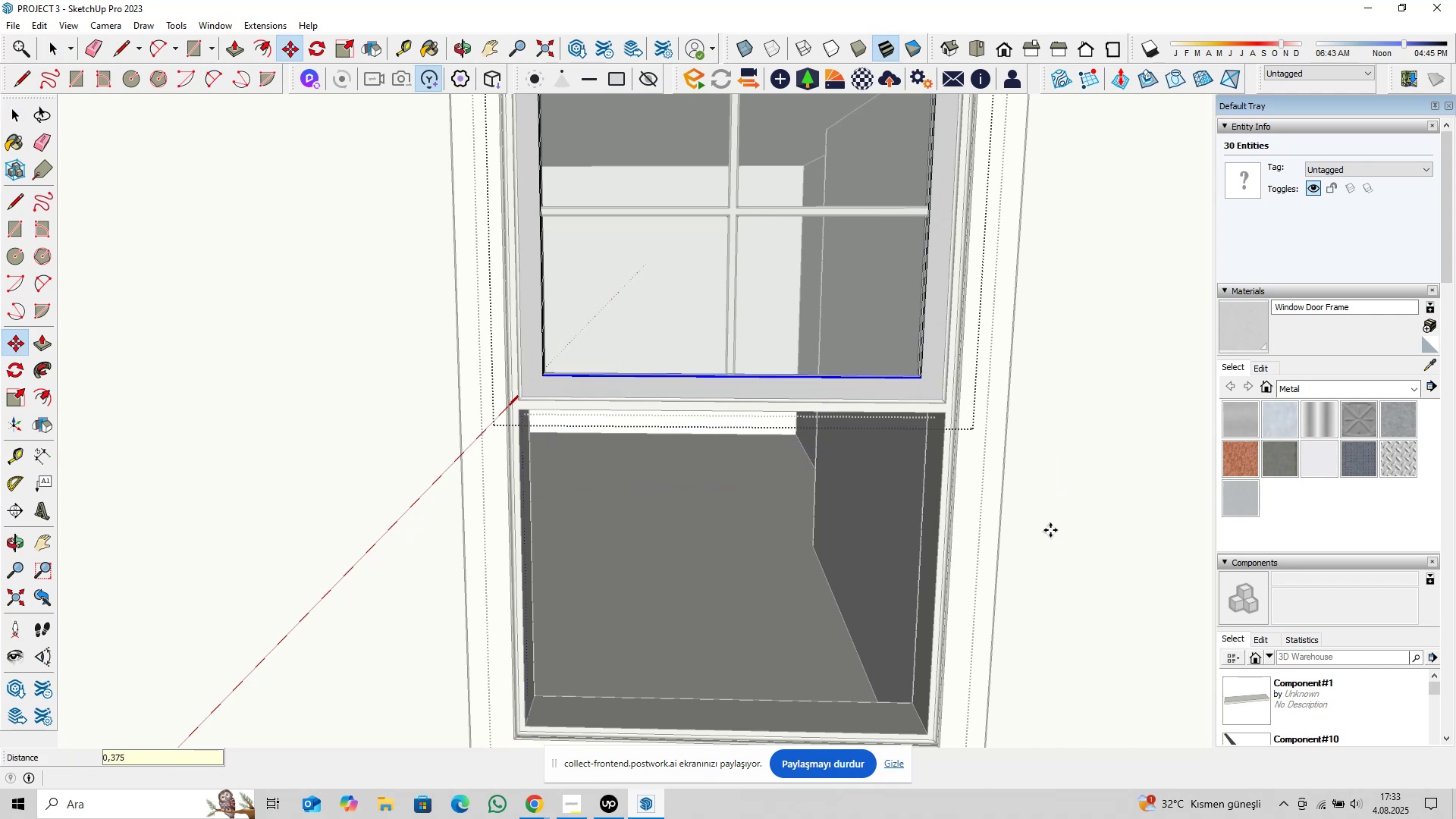 
key(Space)
 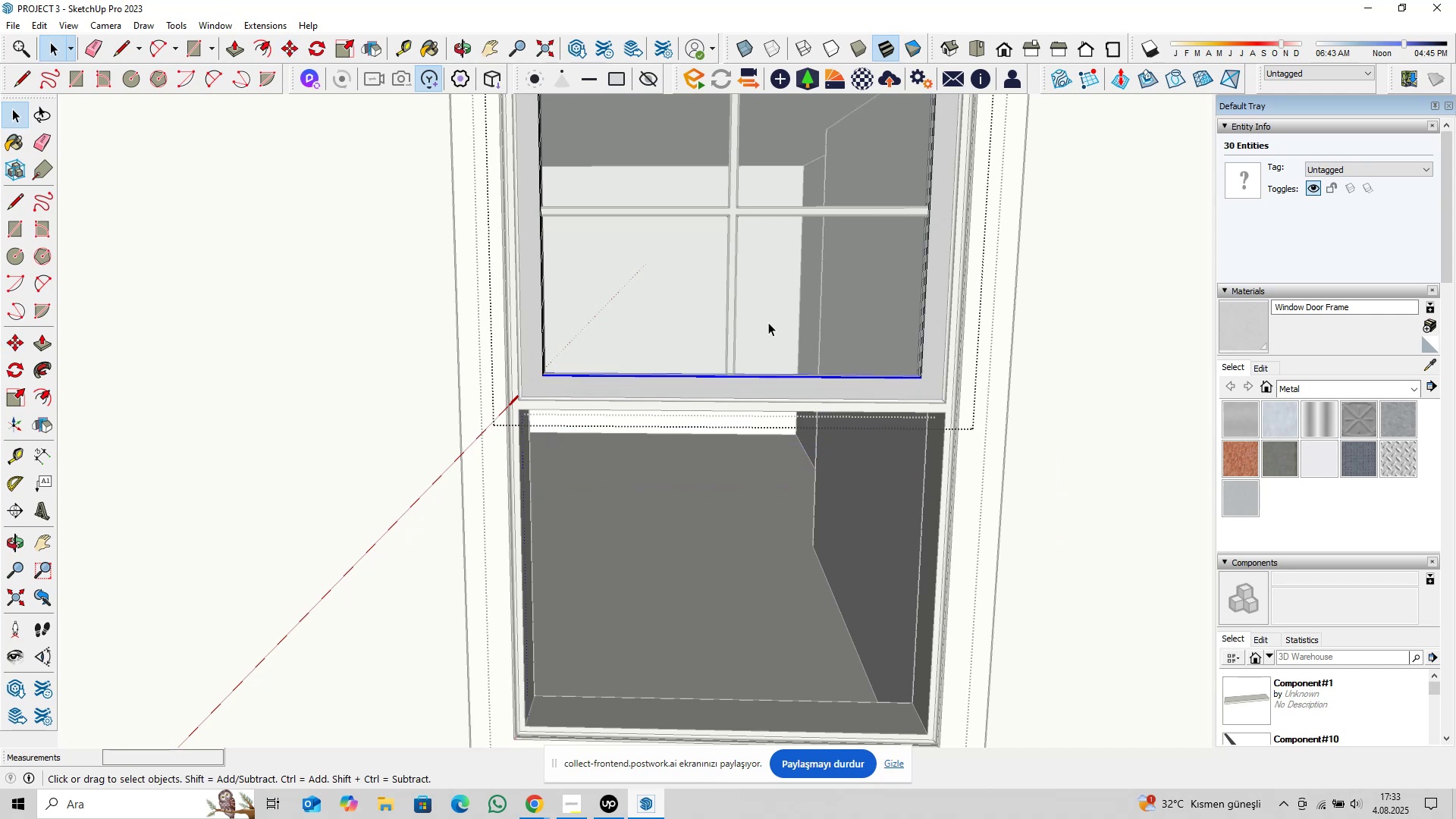 
scroll: coordinate [752, 327], scroll_direction: up, amount: 2.0
 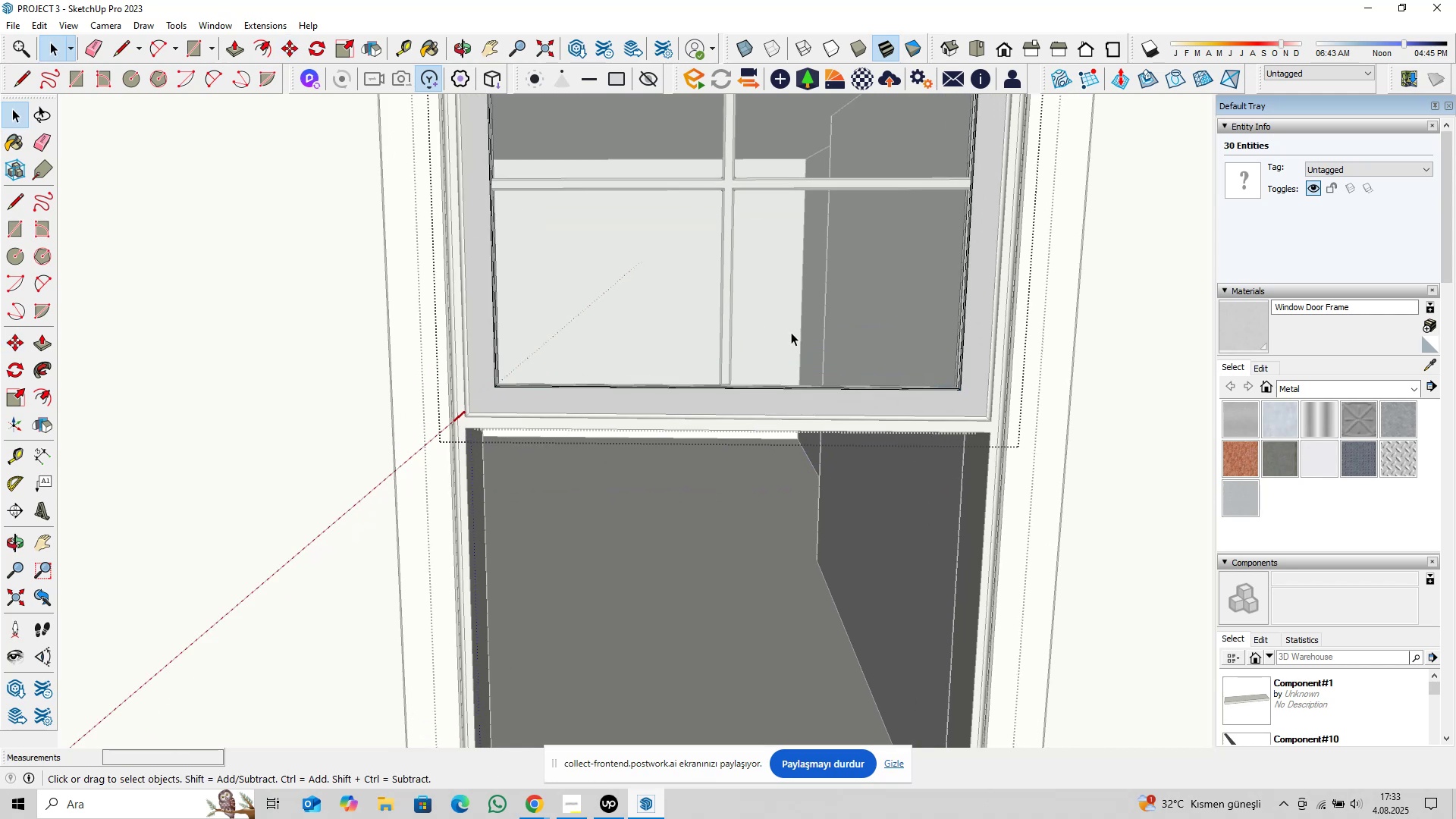 
double_click([791, 332])
 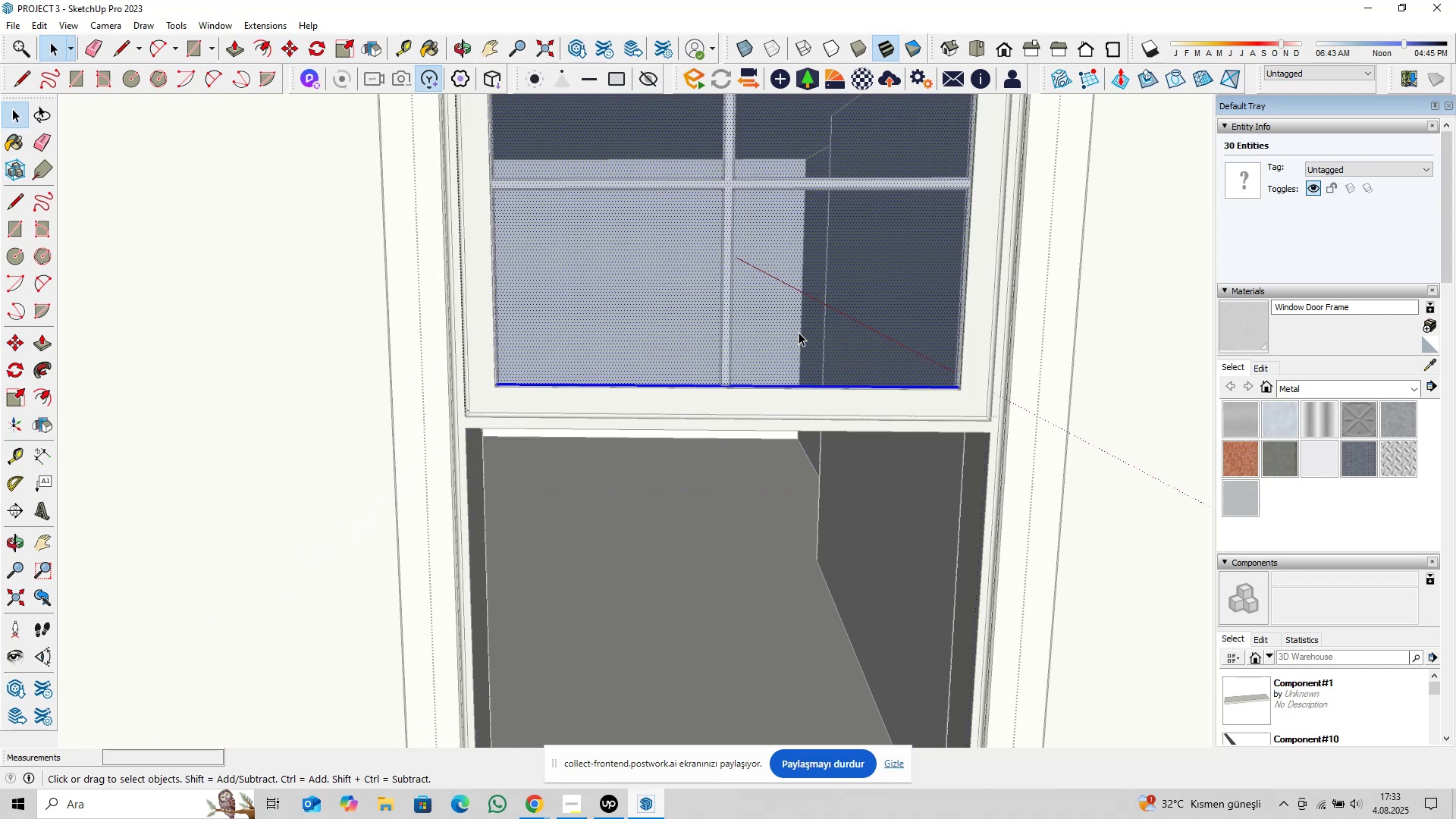 
key(Shift+ShiftLeft)
 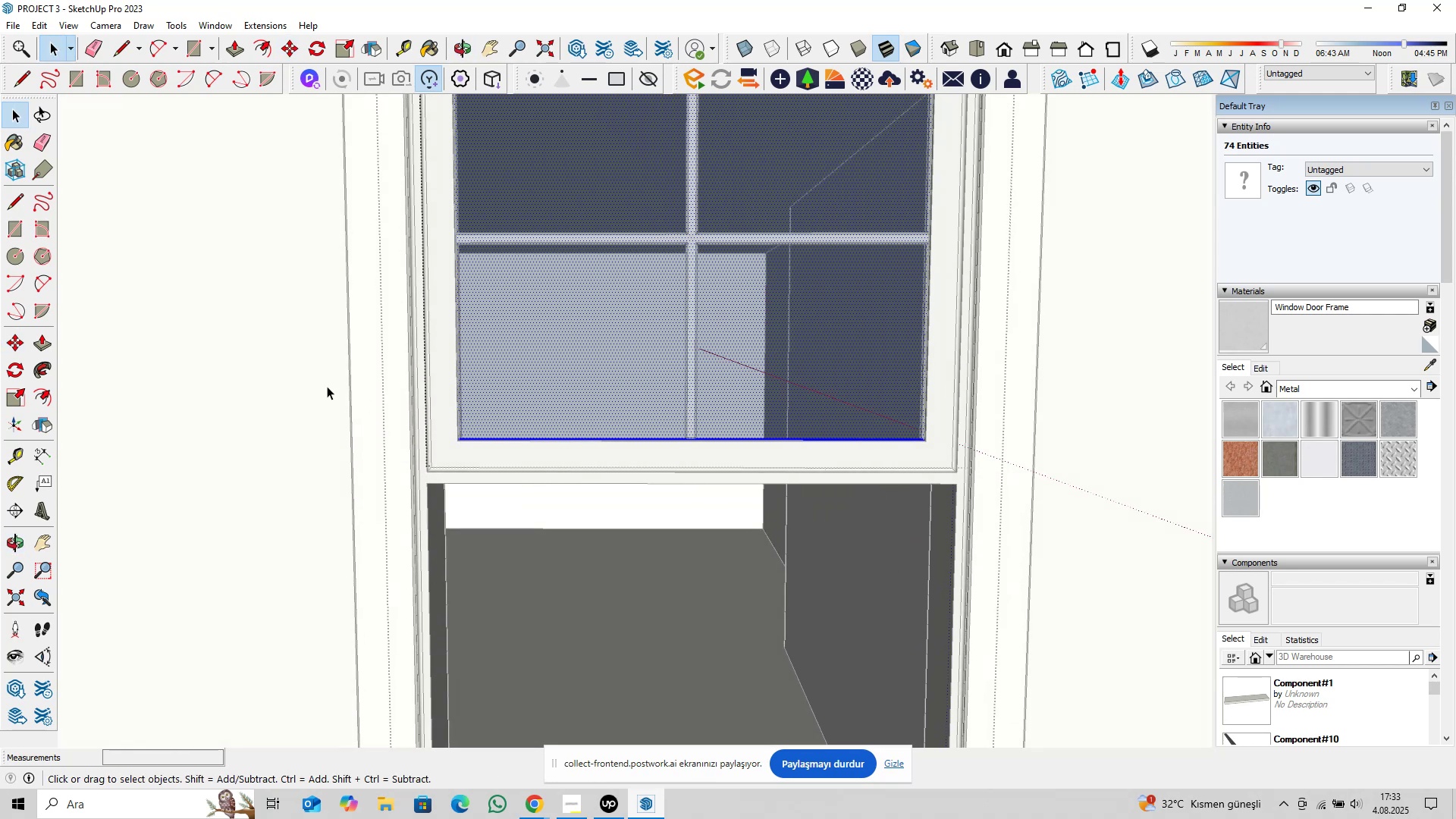 
left_click_drag(start_coordinate=[275, 382], to_coordinate=[1145, 555])
 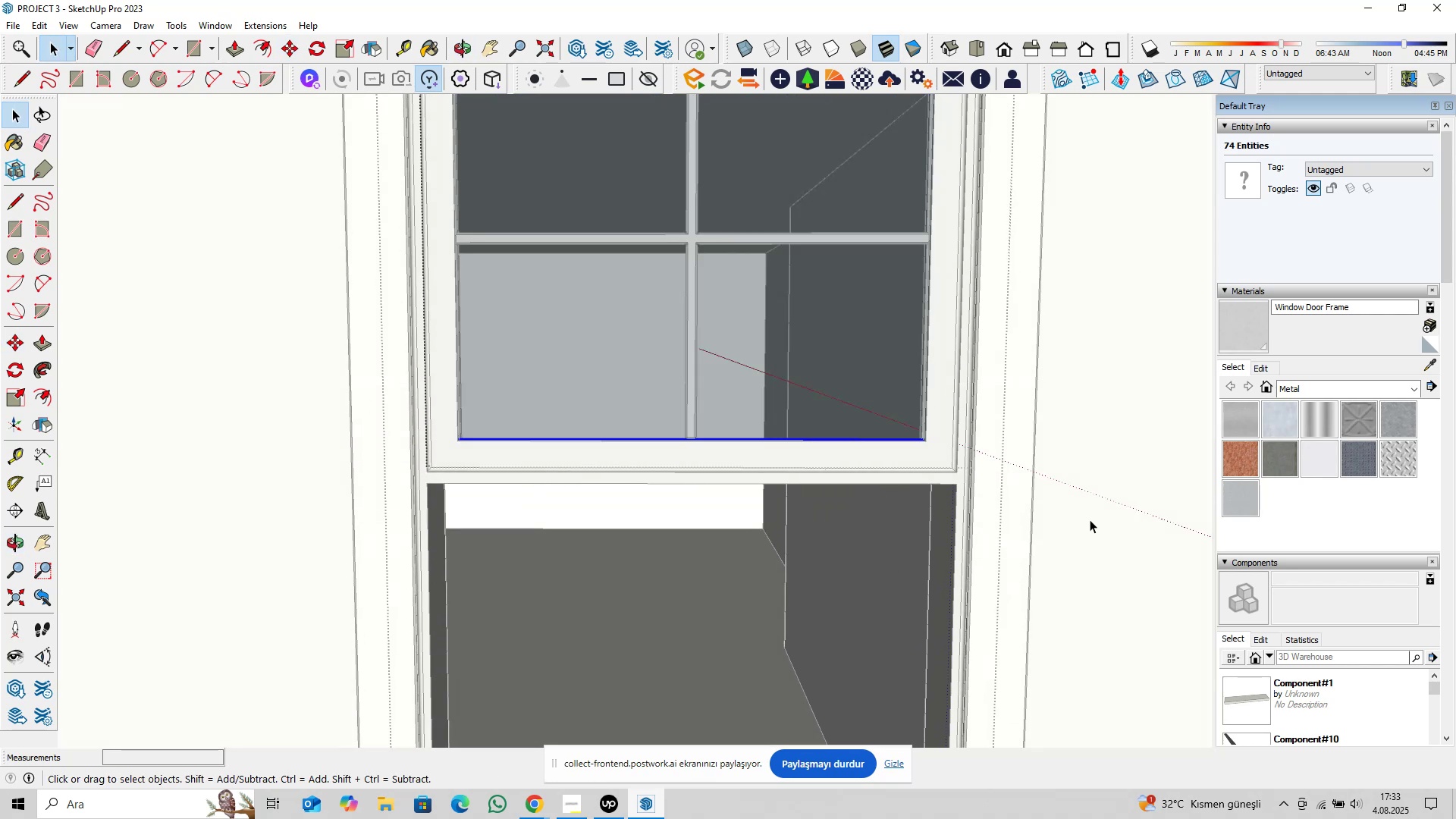 
key(M)
 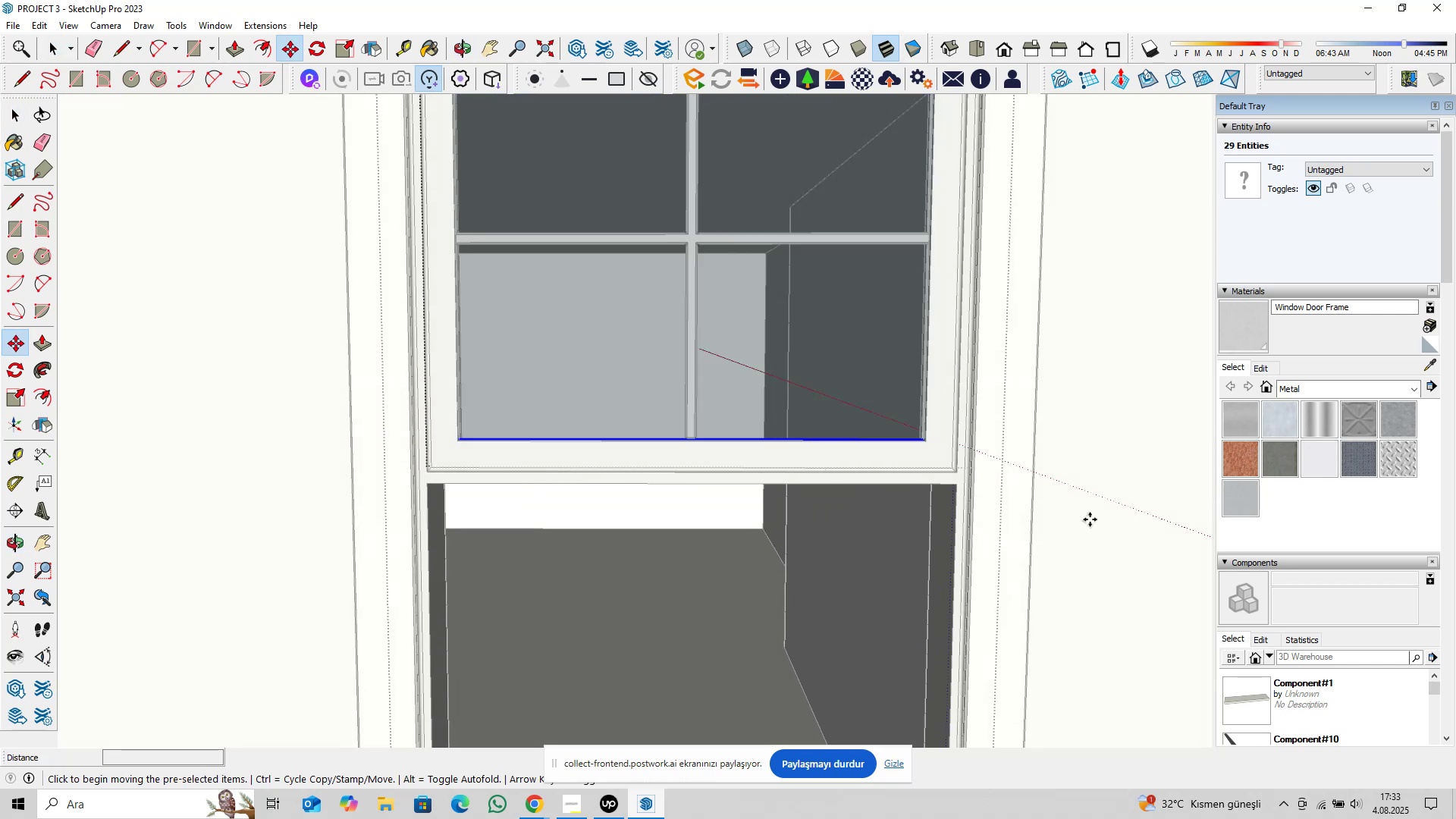 
left_click([1090, 519])
 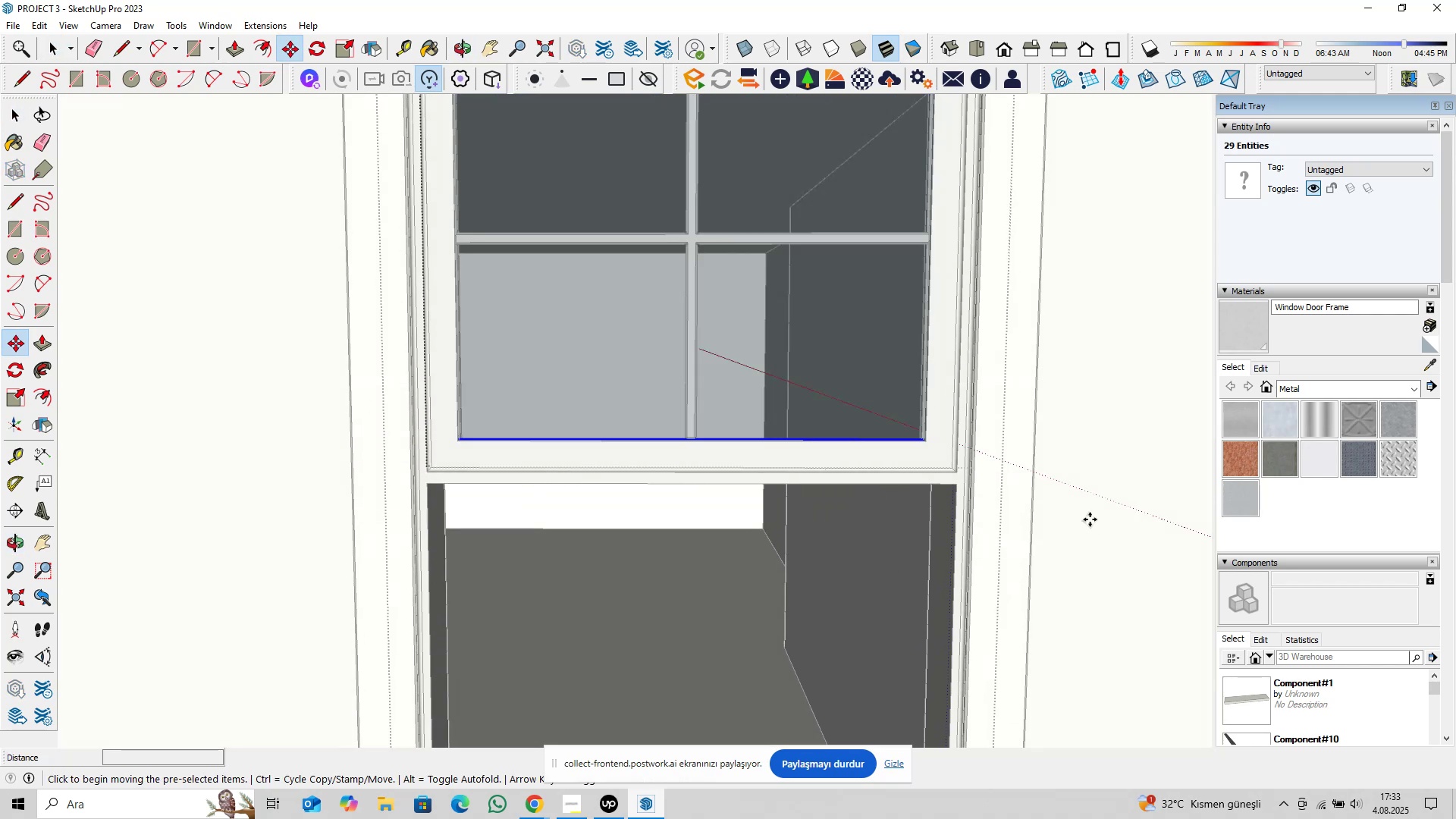 
key(ArrowUp)
 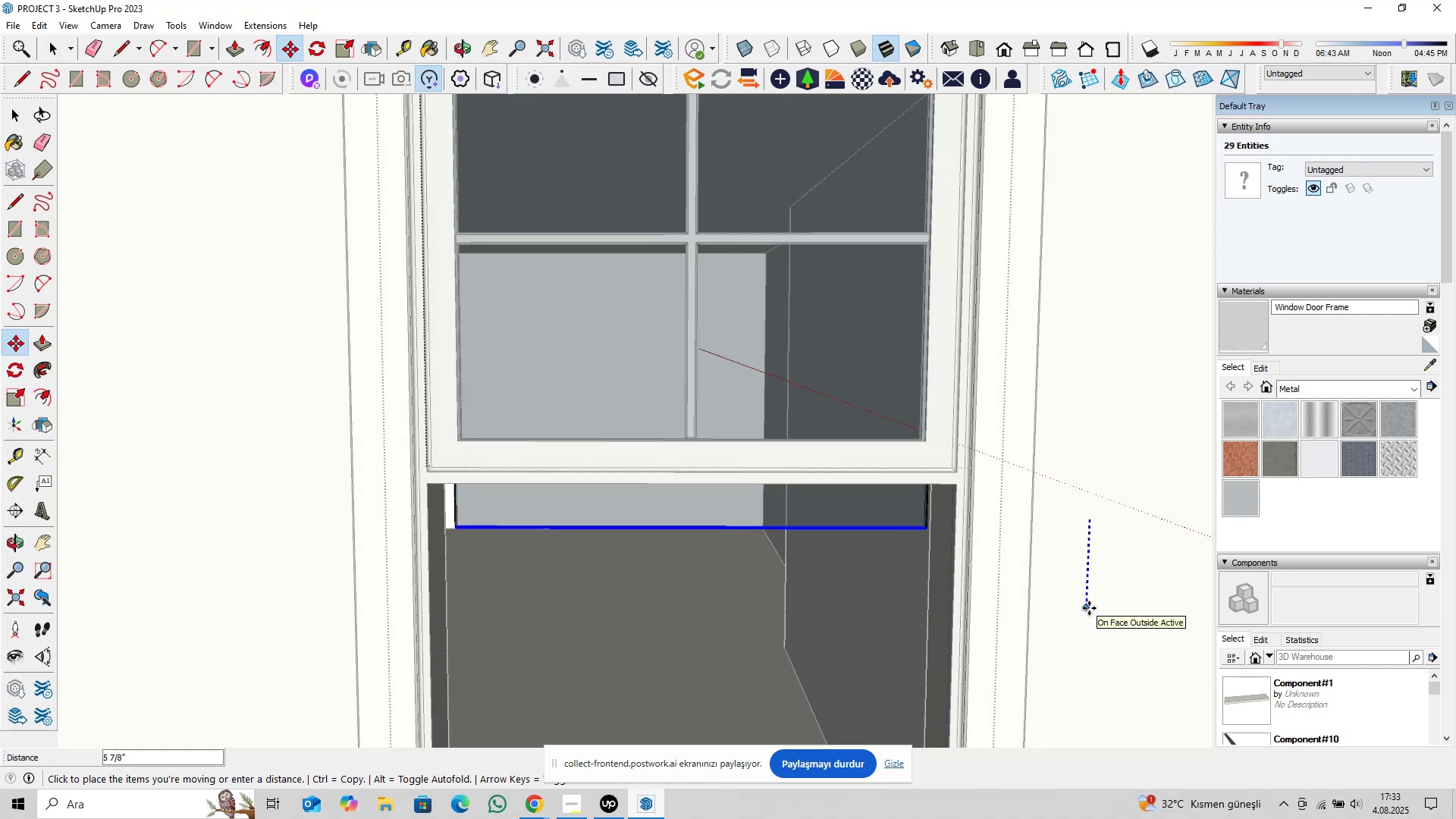 
type(0,375)
 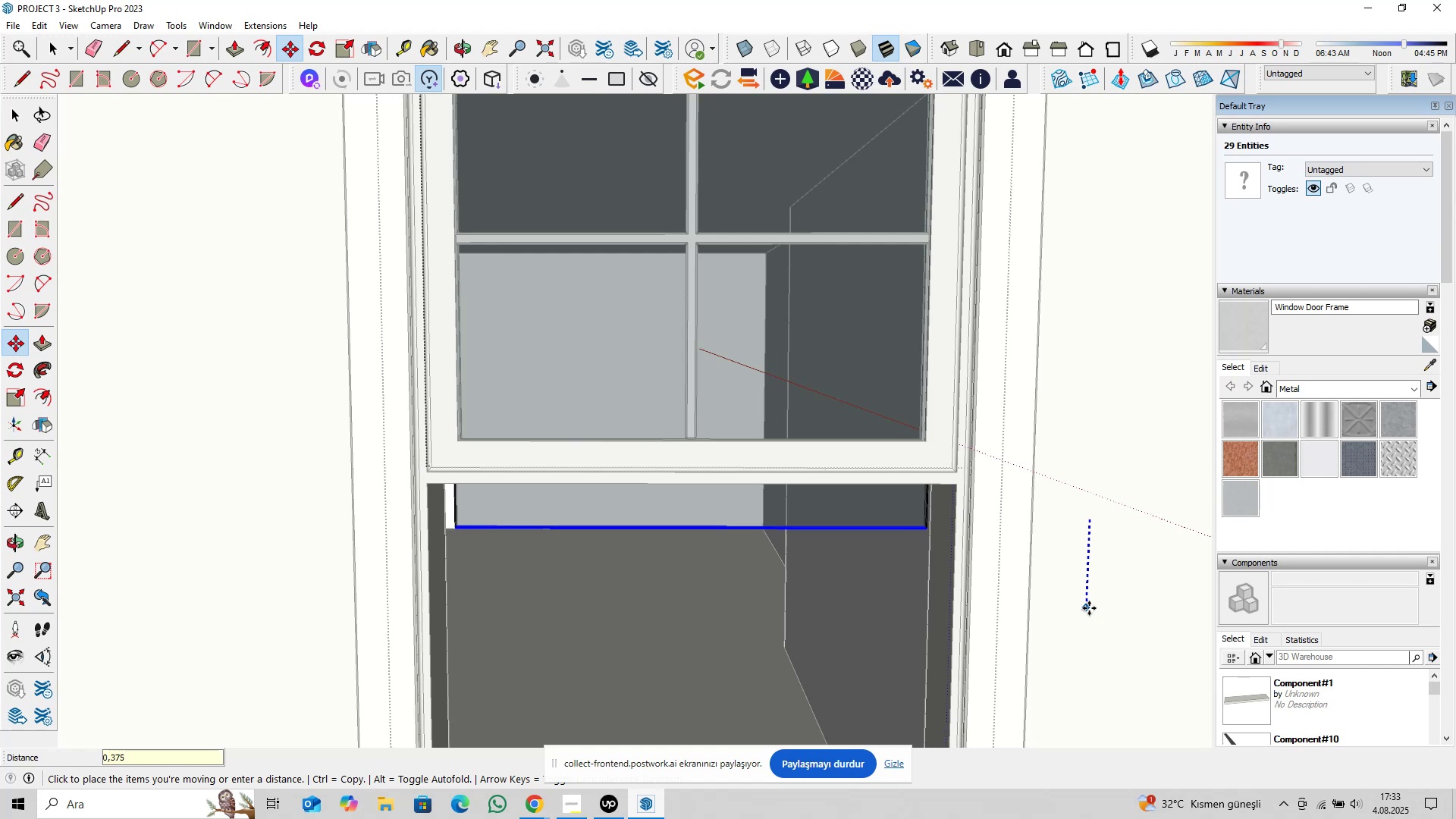 
key(Enter)
 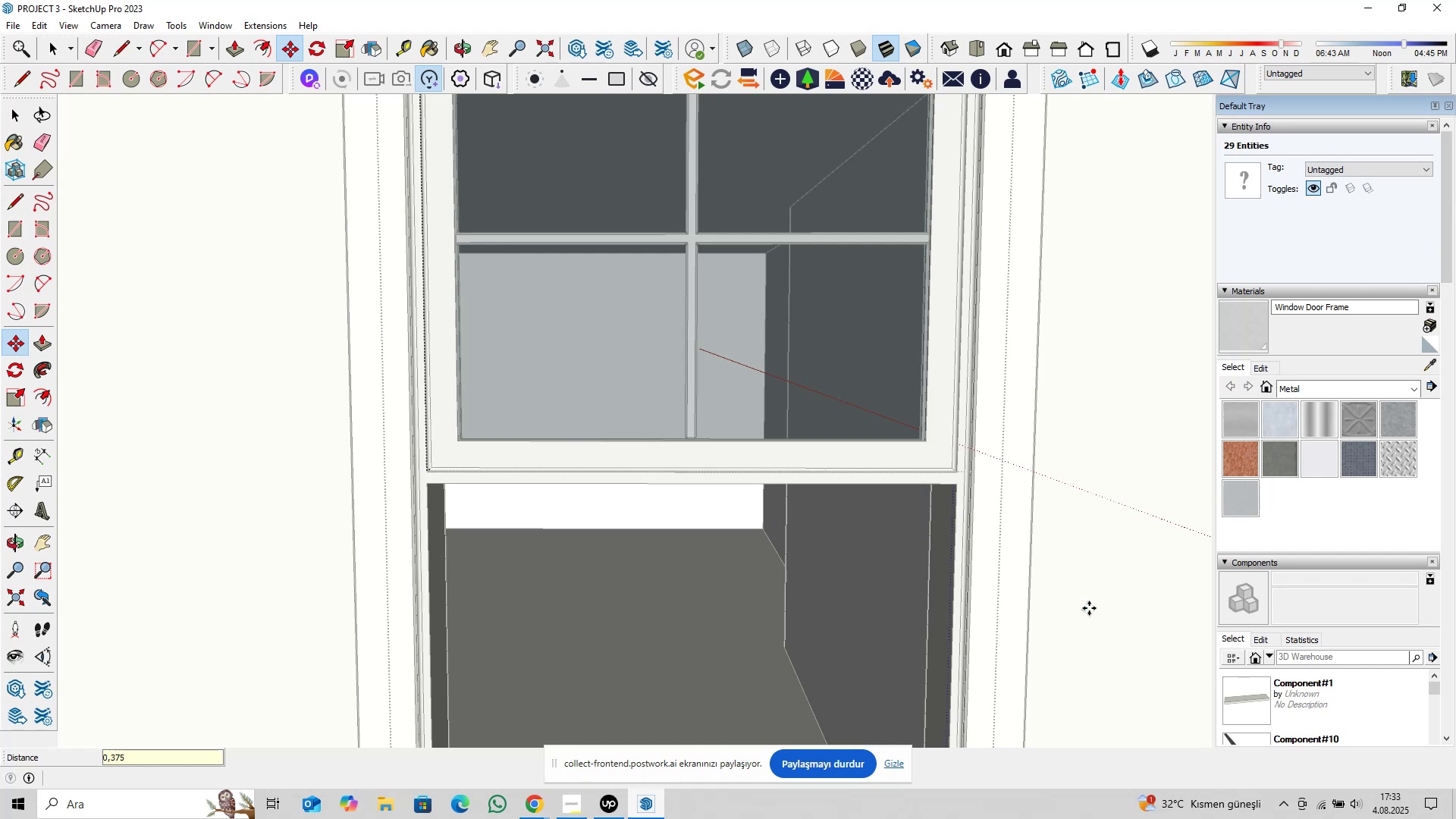 
key(Space)
 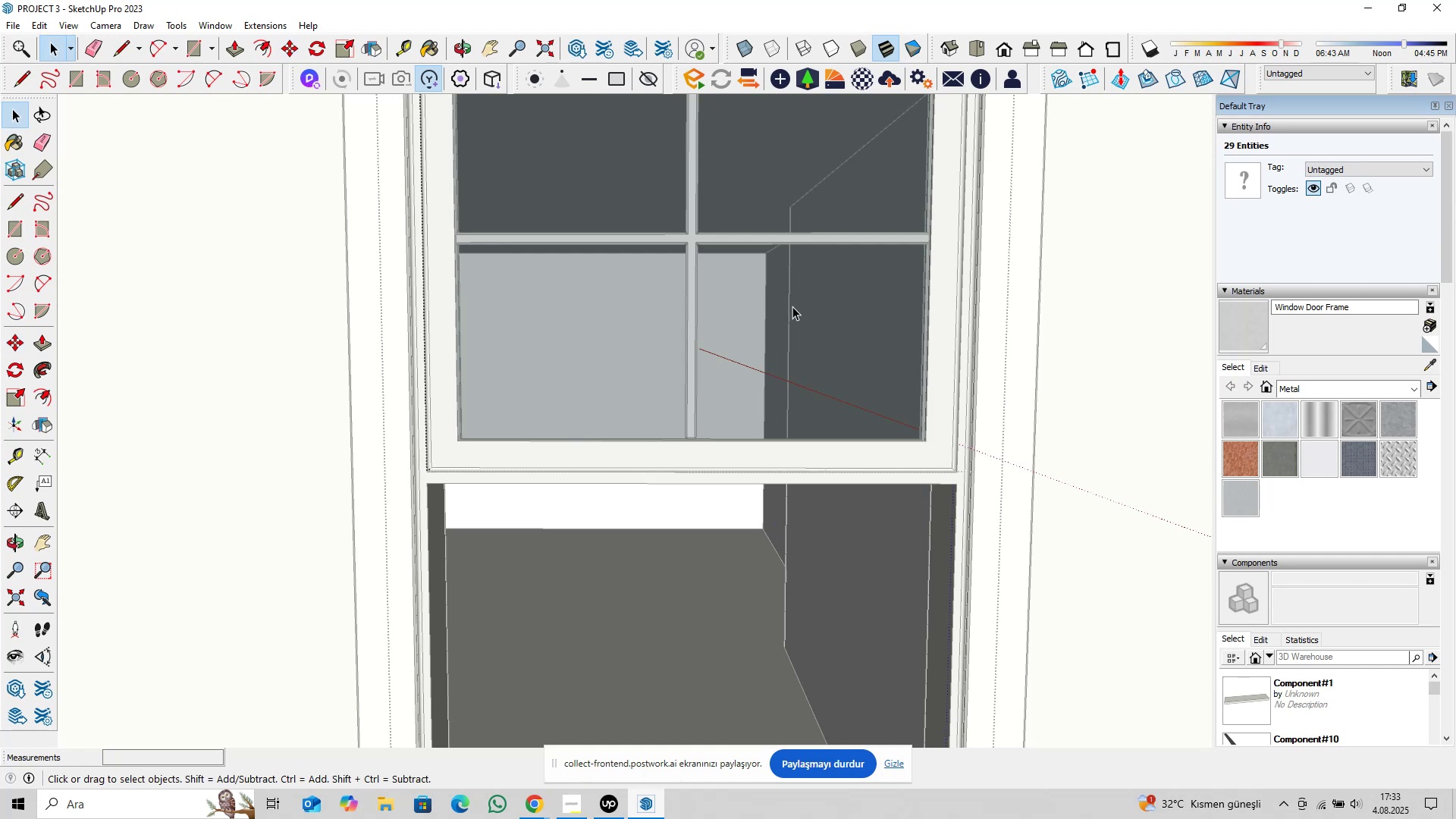 
scroll: coordinate [622, 477], scroll_direction: up, amount: 19.0
 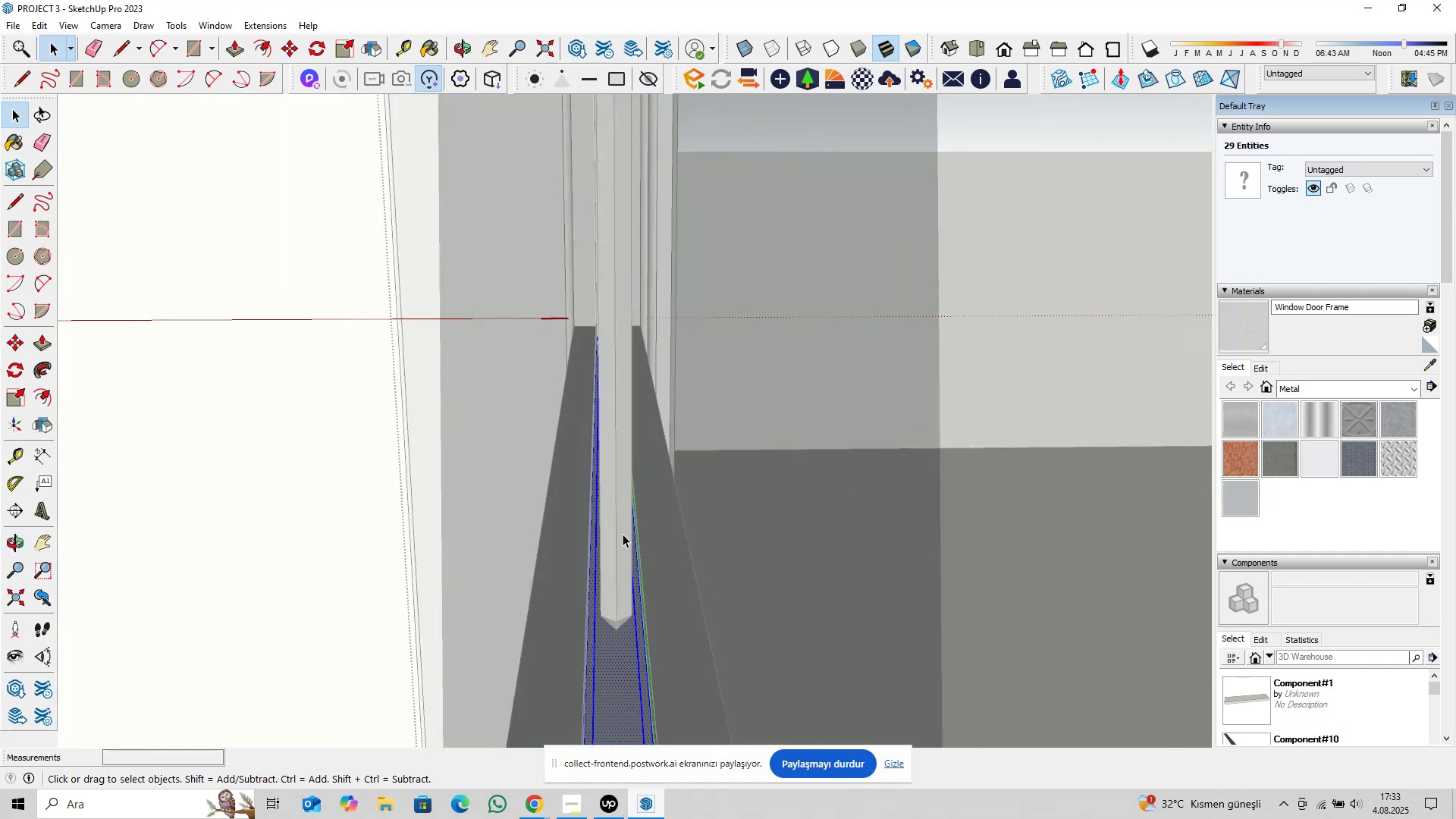 
double_click([607, 530])
 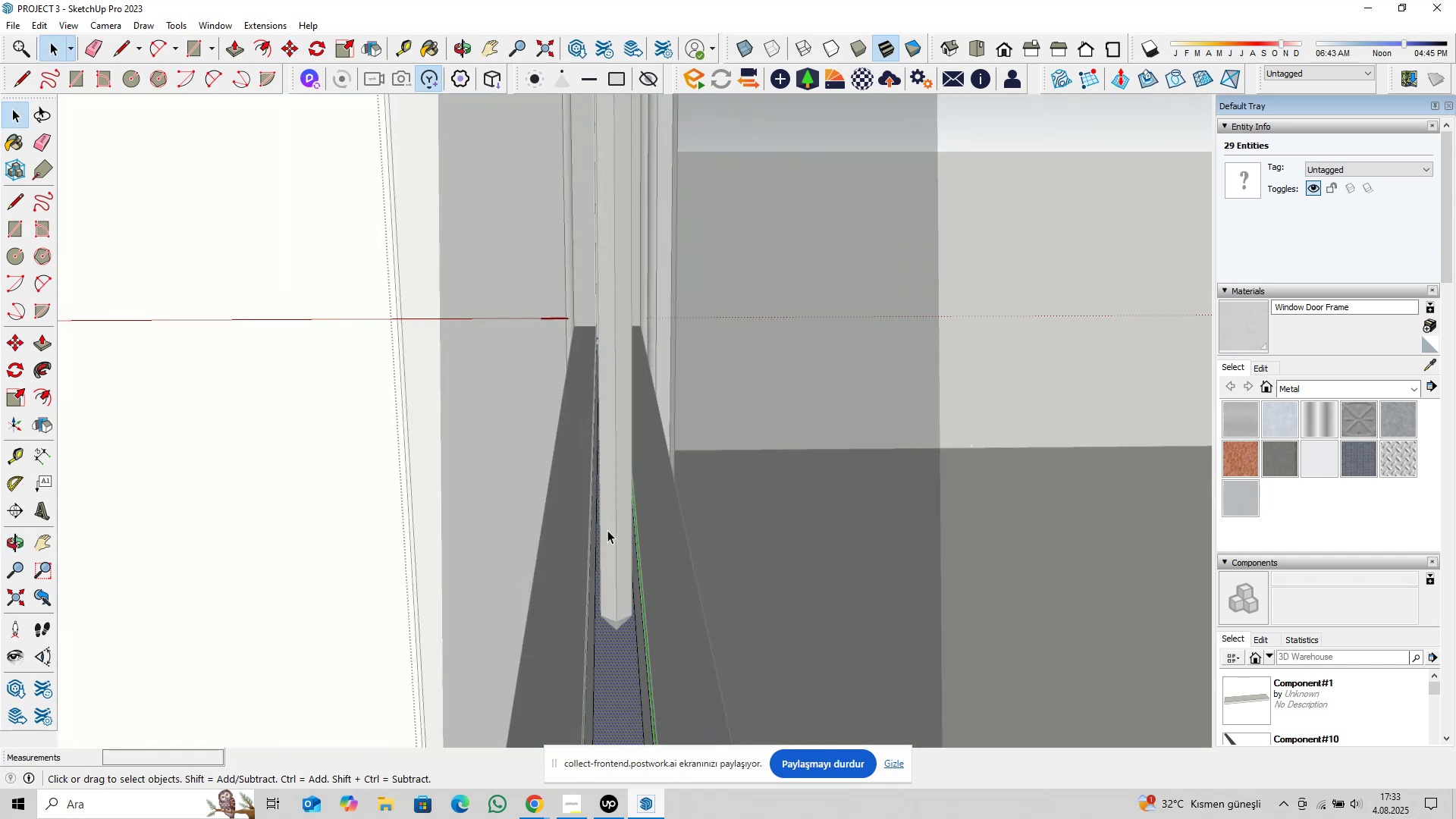 
triple_click([607, 530])
 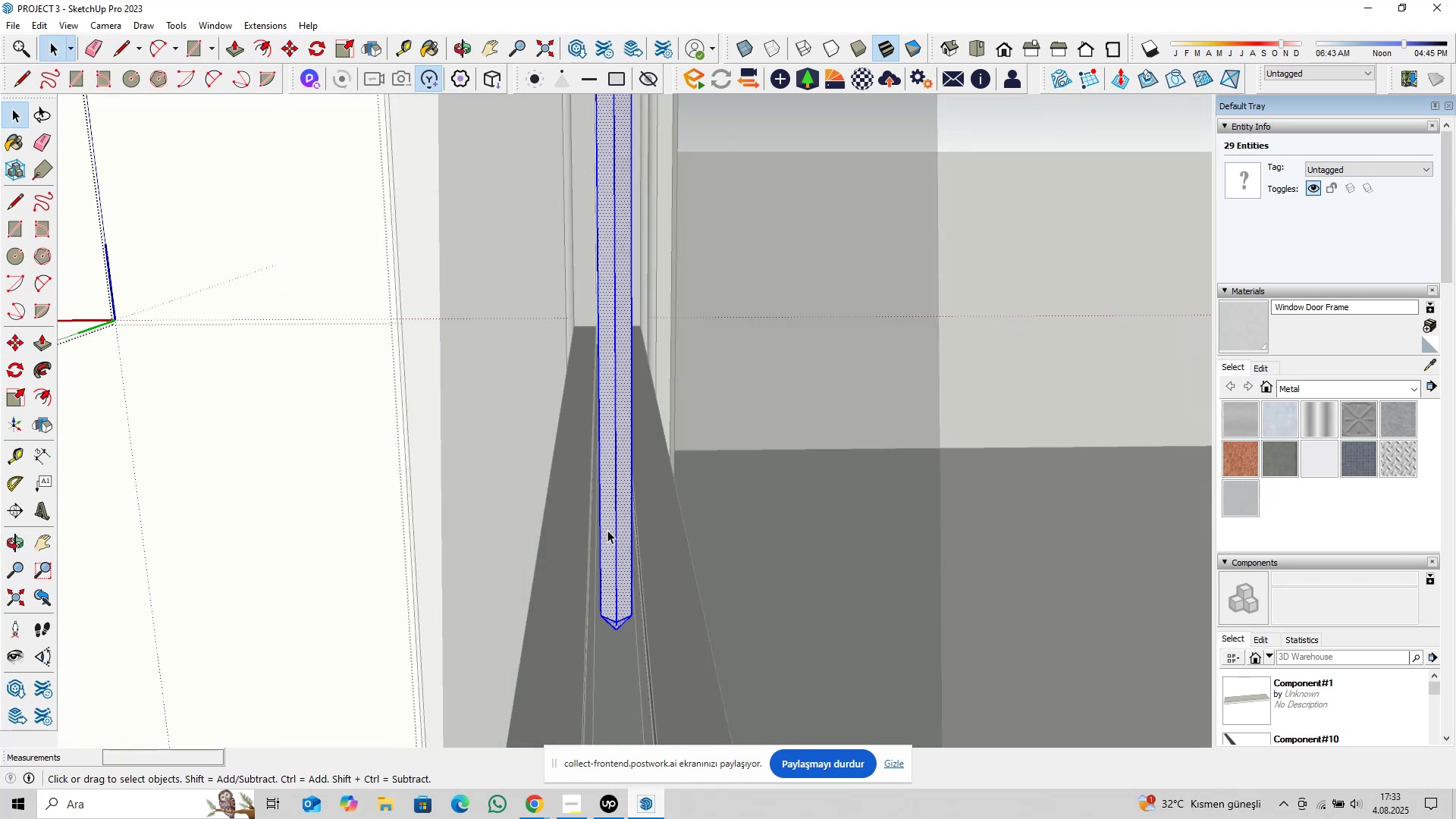 
triple_click([607, 530])
 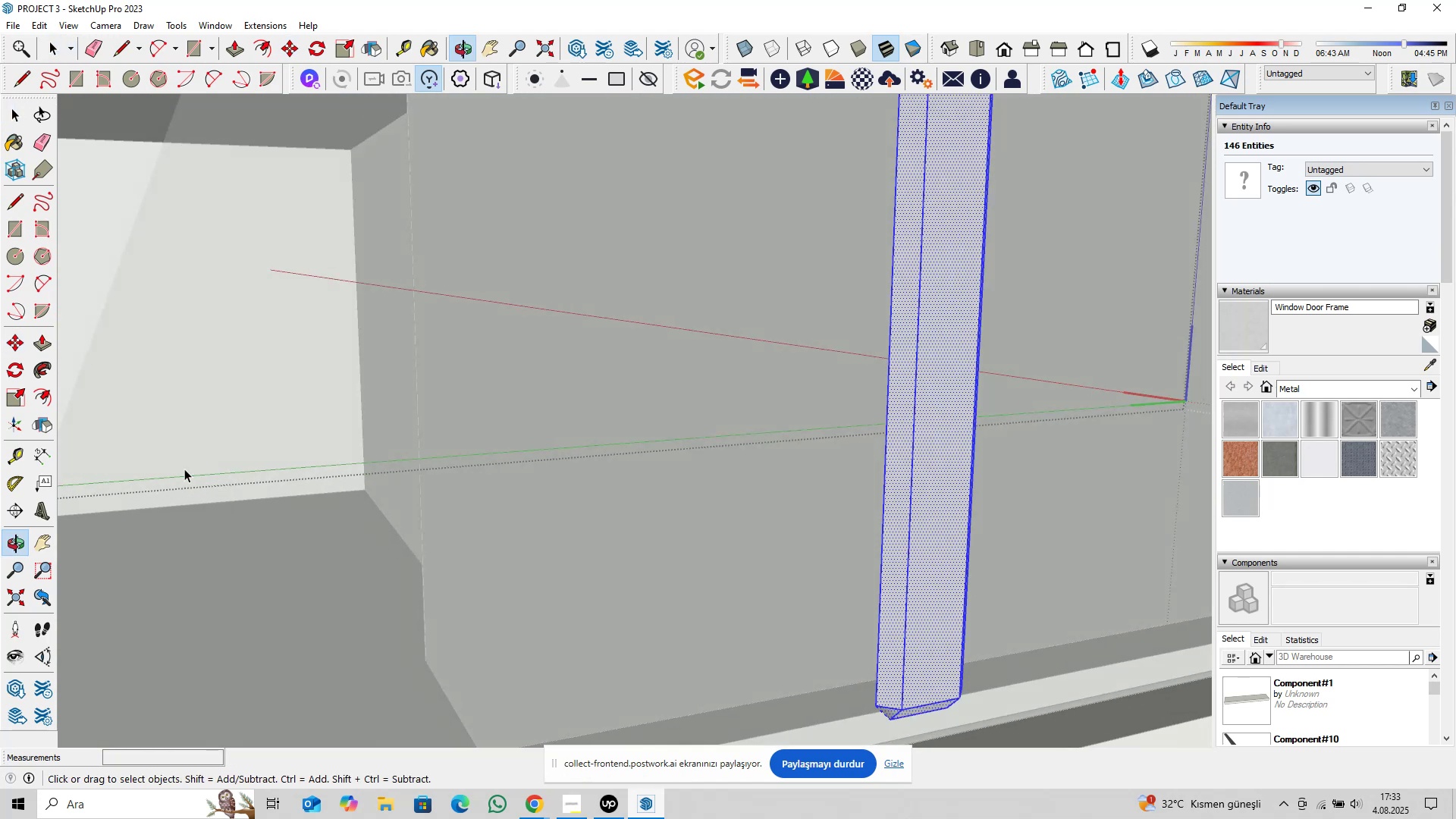 
scroll: coordinate [617, 475], scroll_direction: down, amount: 26.0
 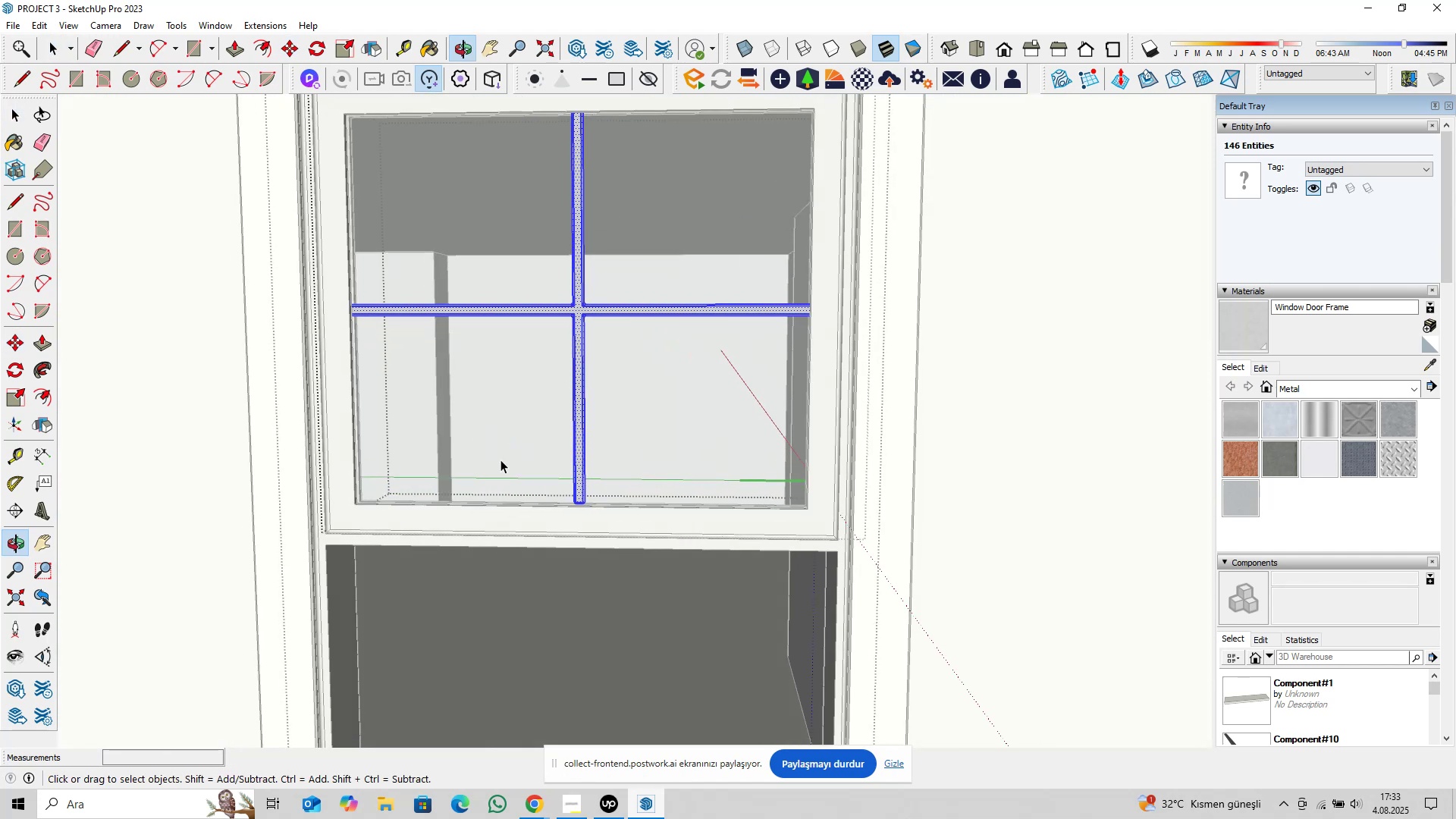 
left_click_drag(start_coordinate=[491, 460], to_coordinate=[663, 536])
 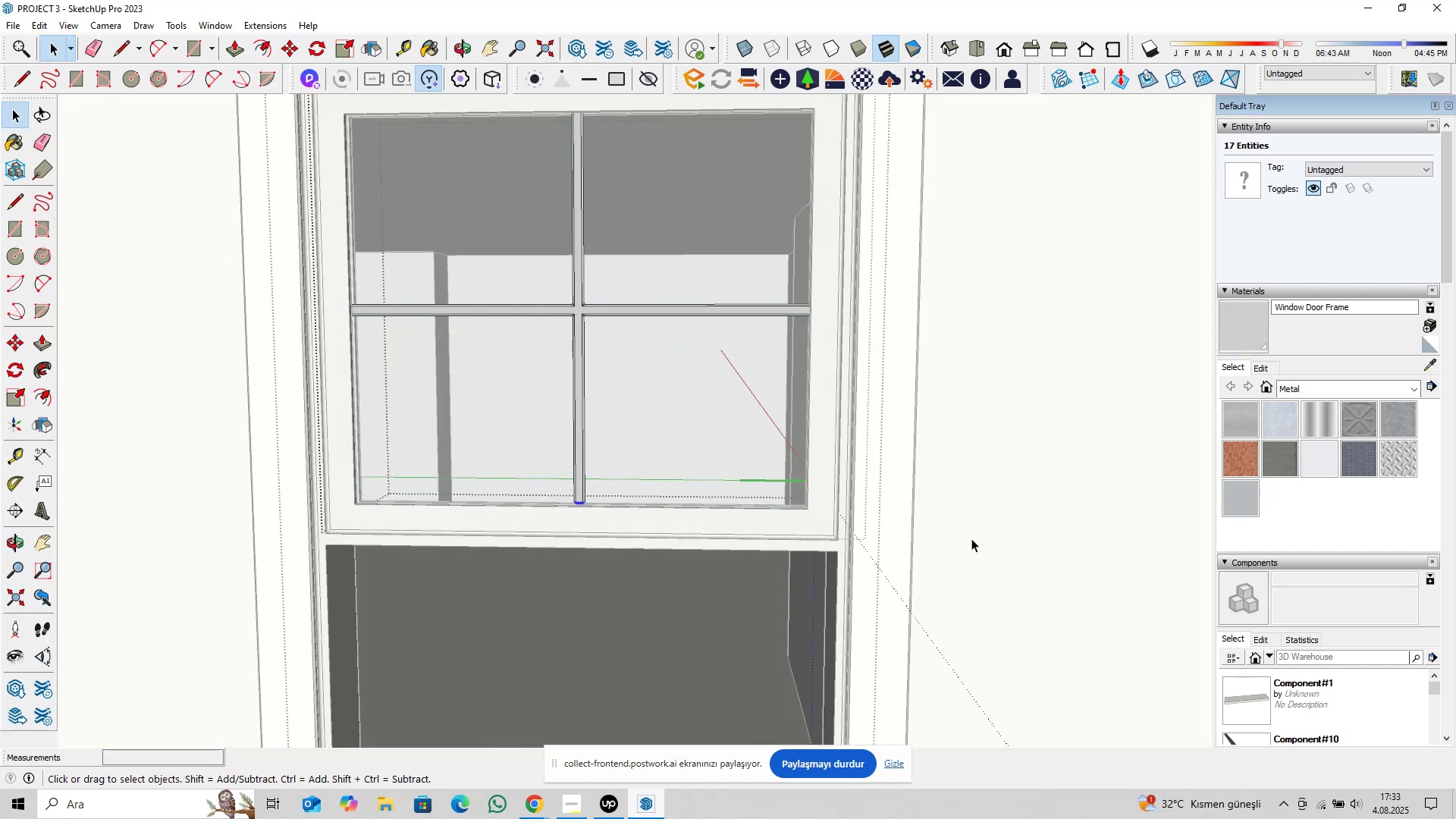 
key(M)
 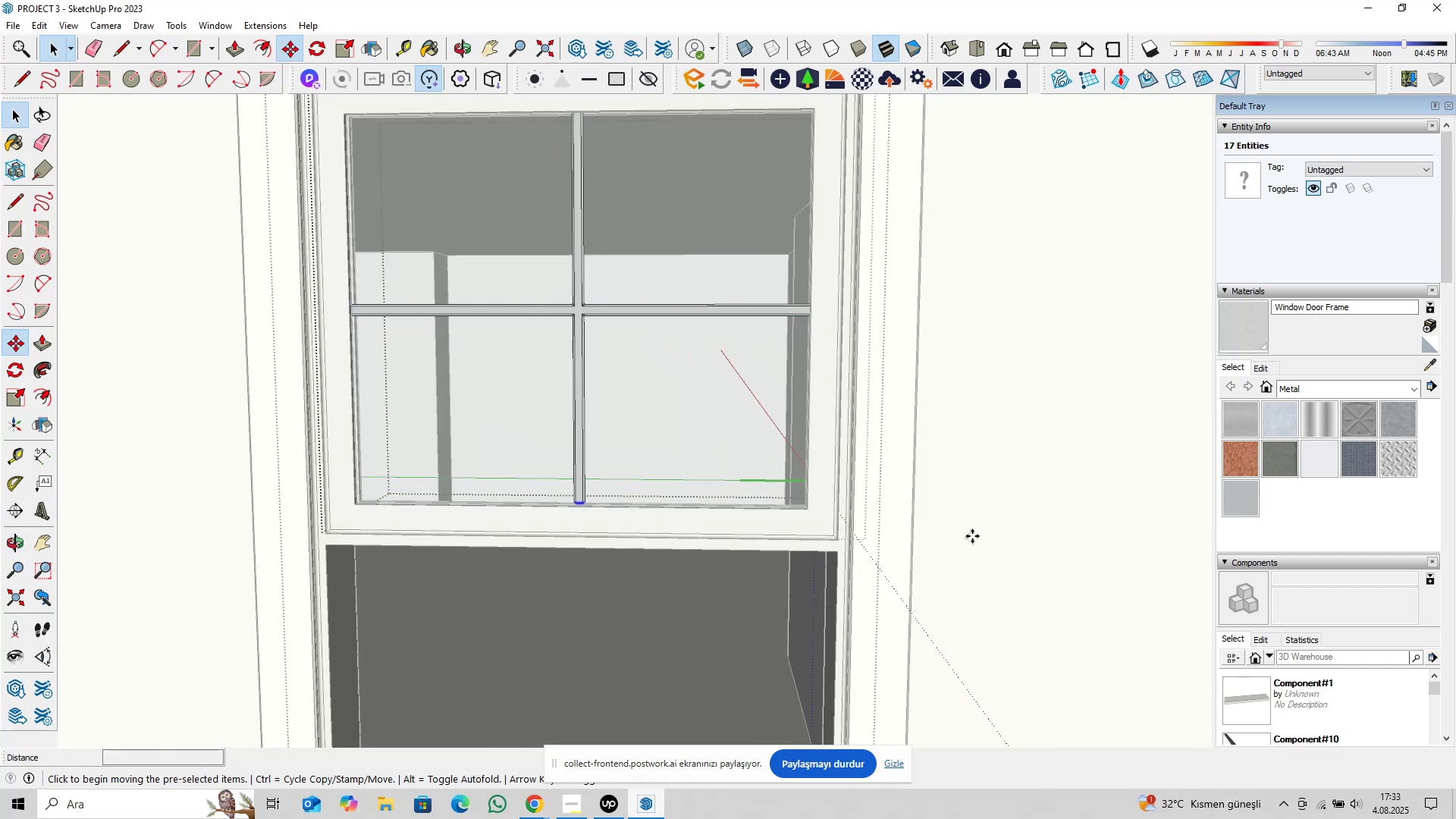 
left_click([972, 536])
 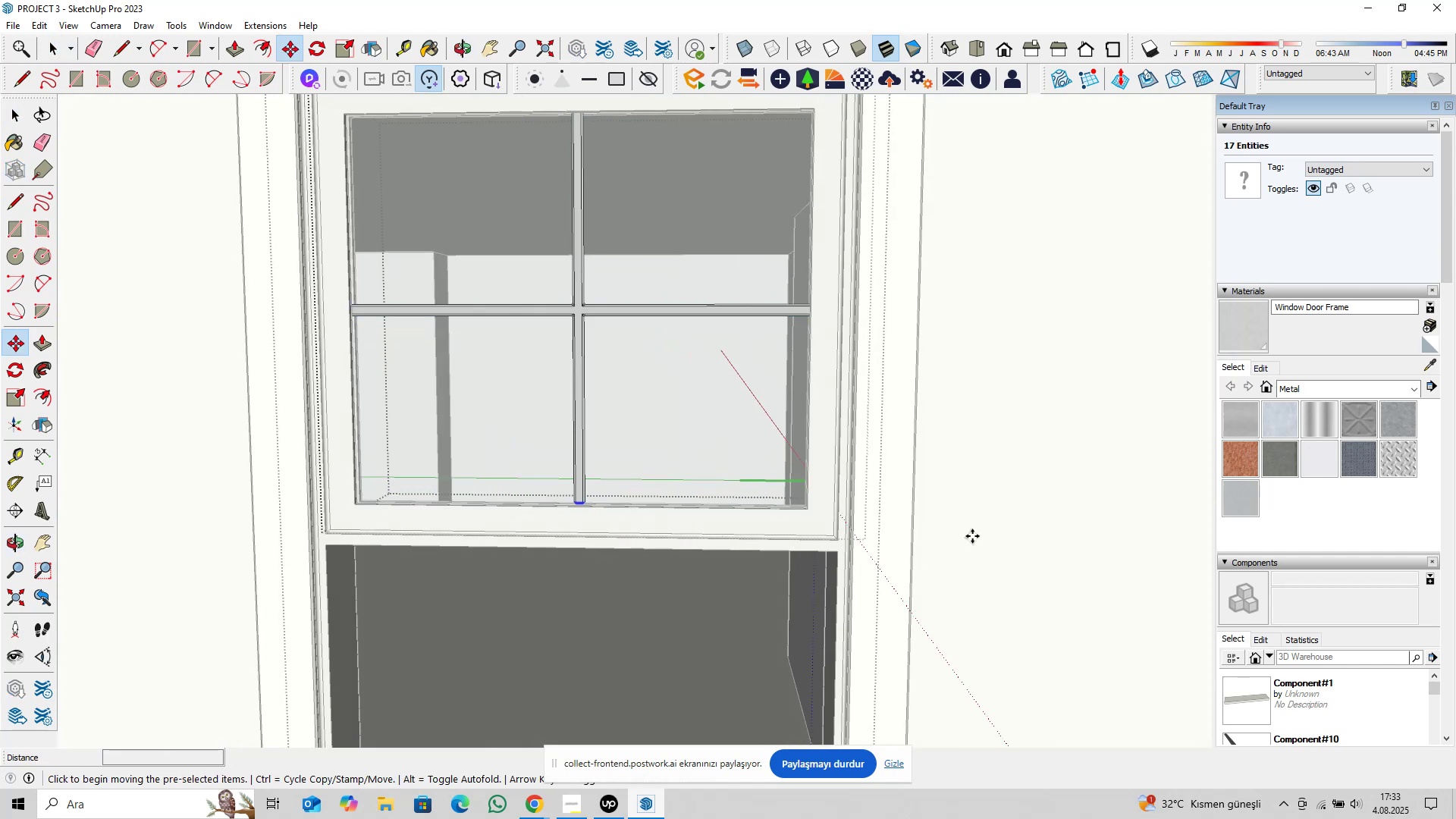 
key(ArrowUp)
 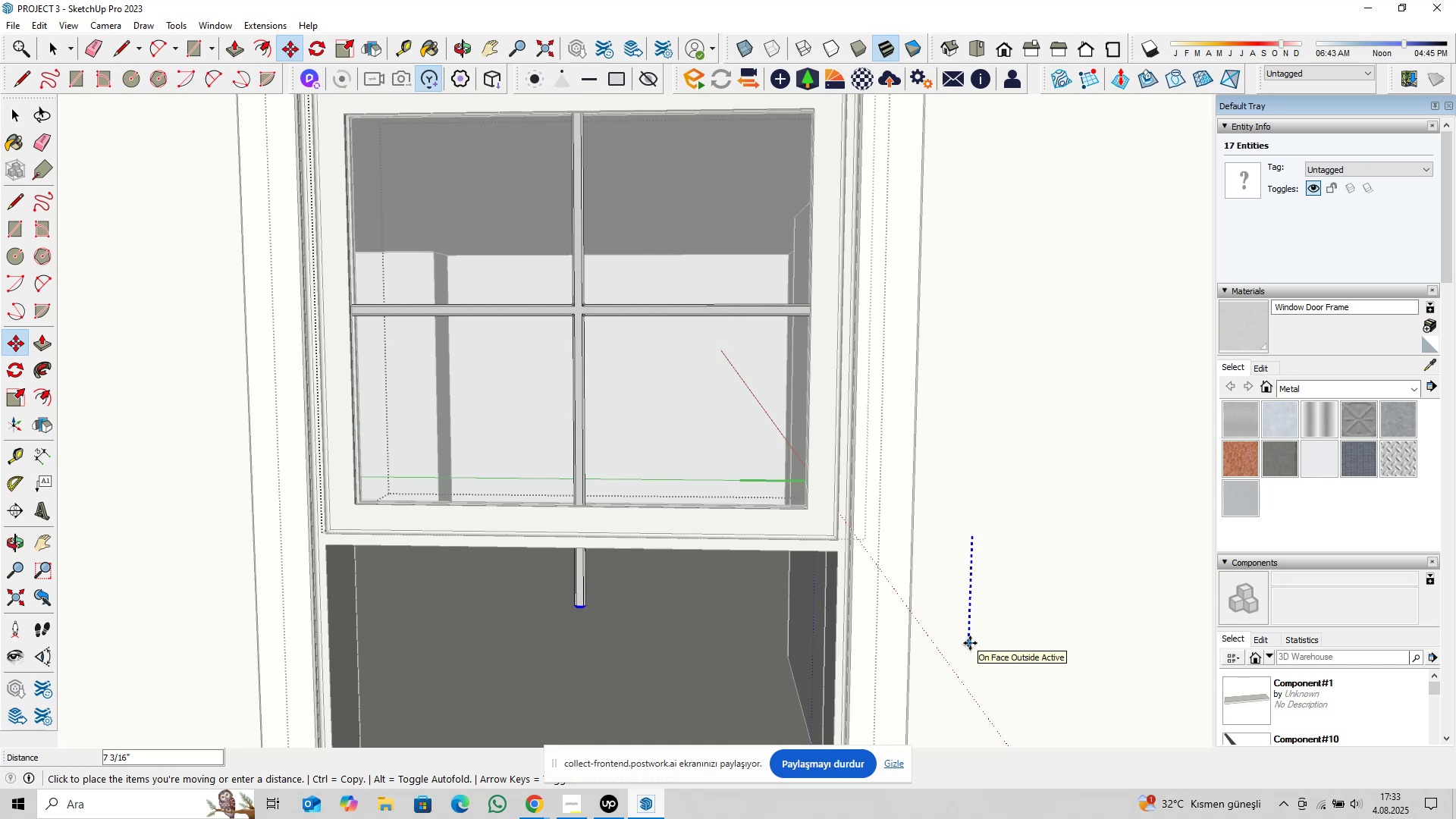 
type(0,375)
 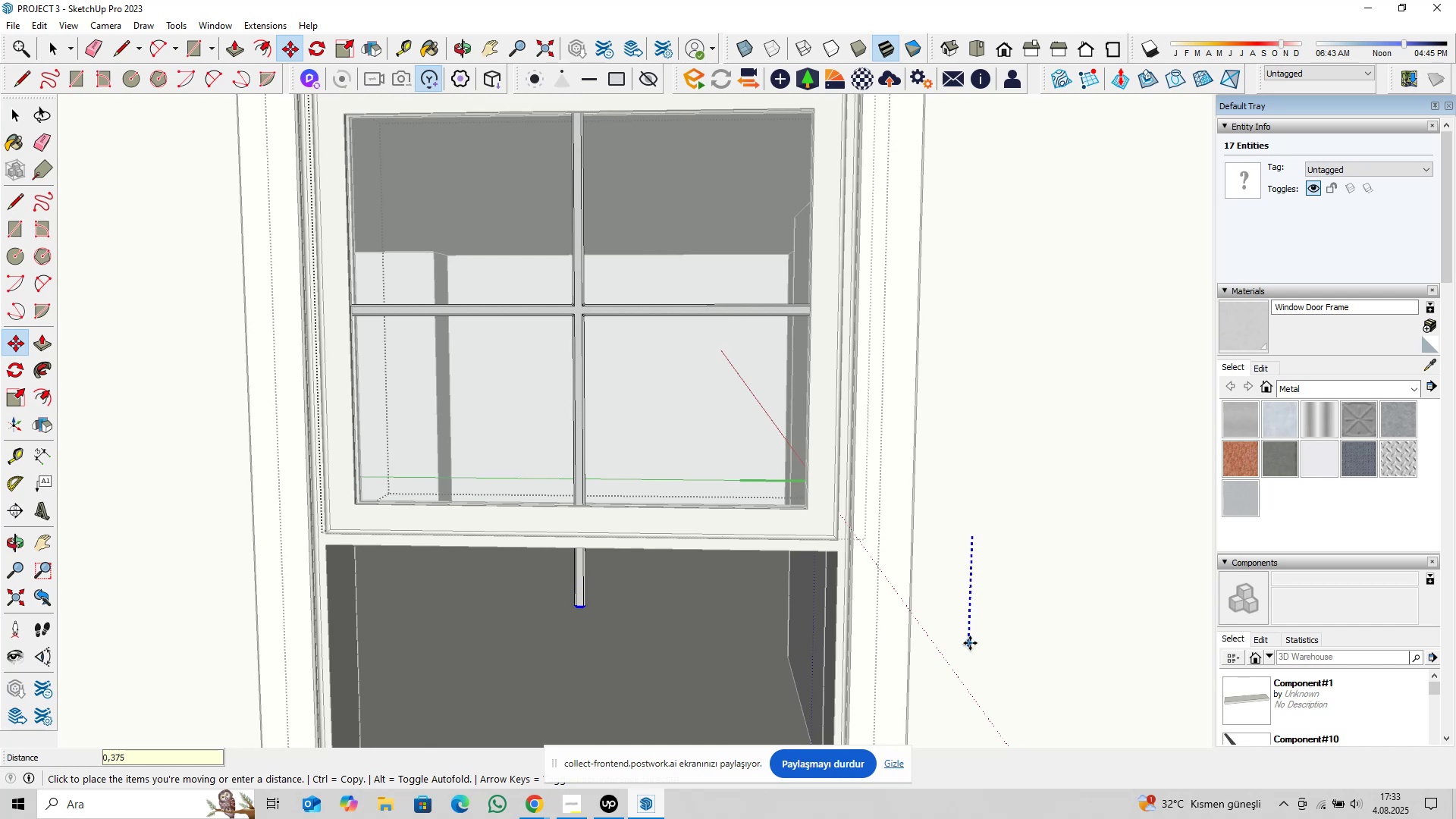 
key(Enter)
 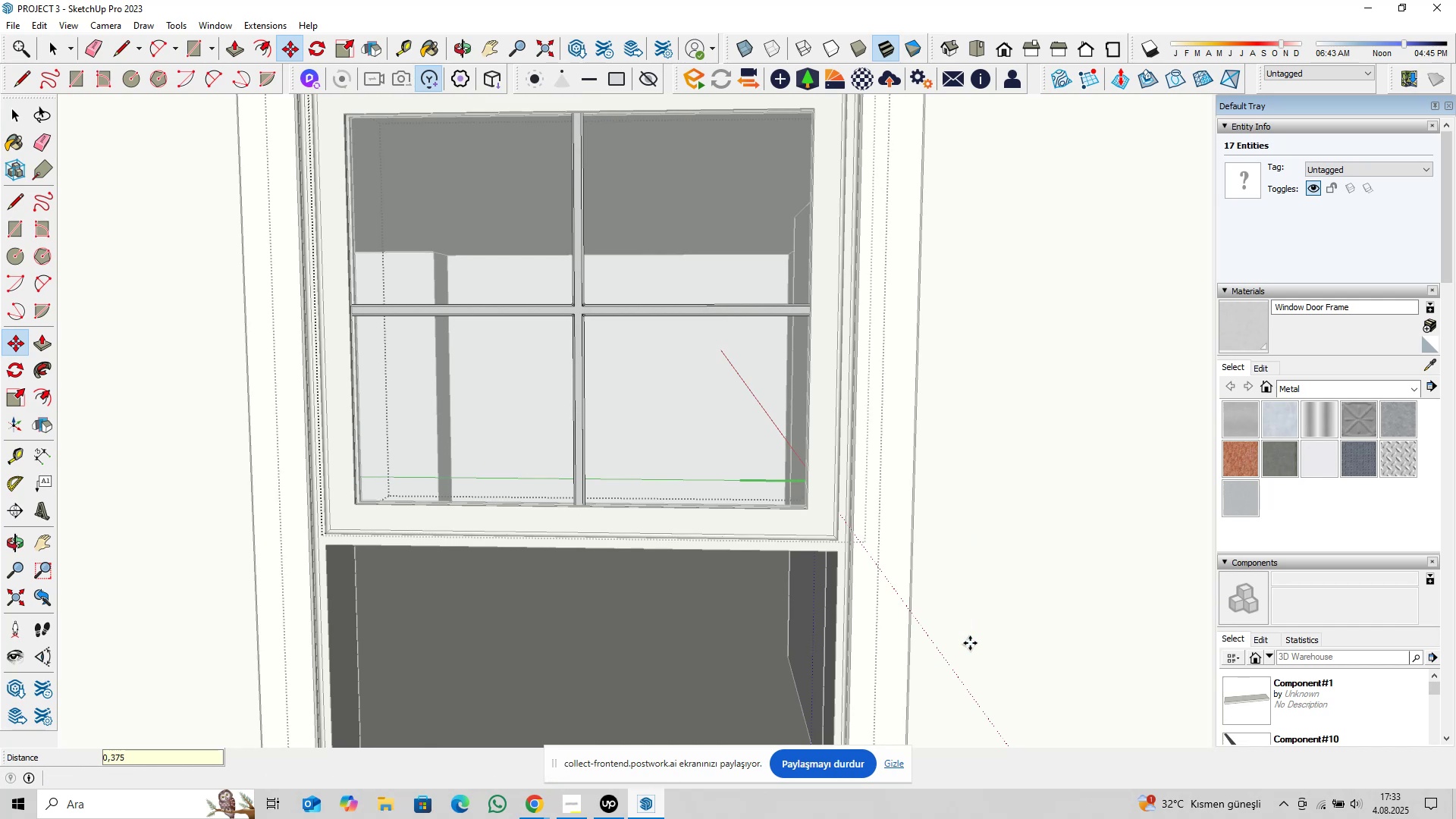 
key(Space)
 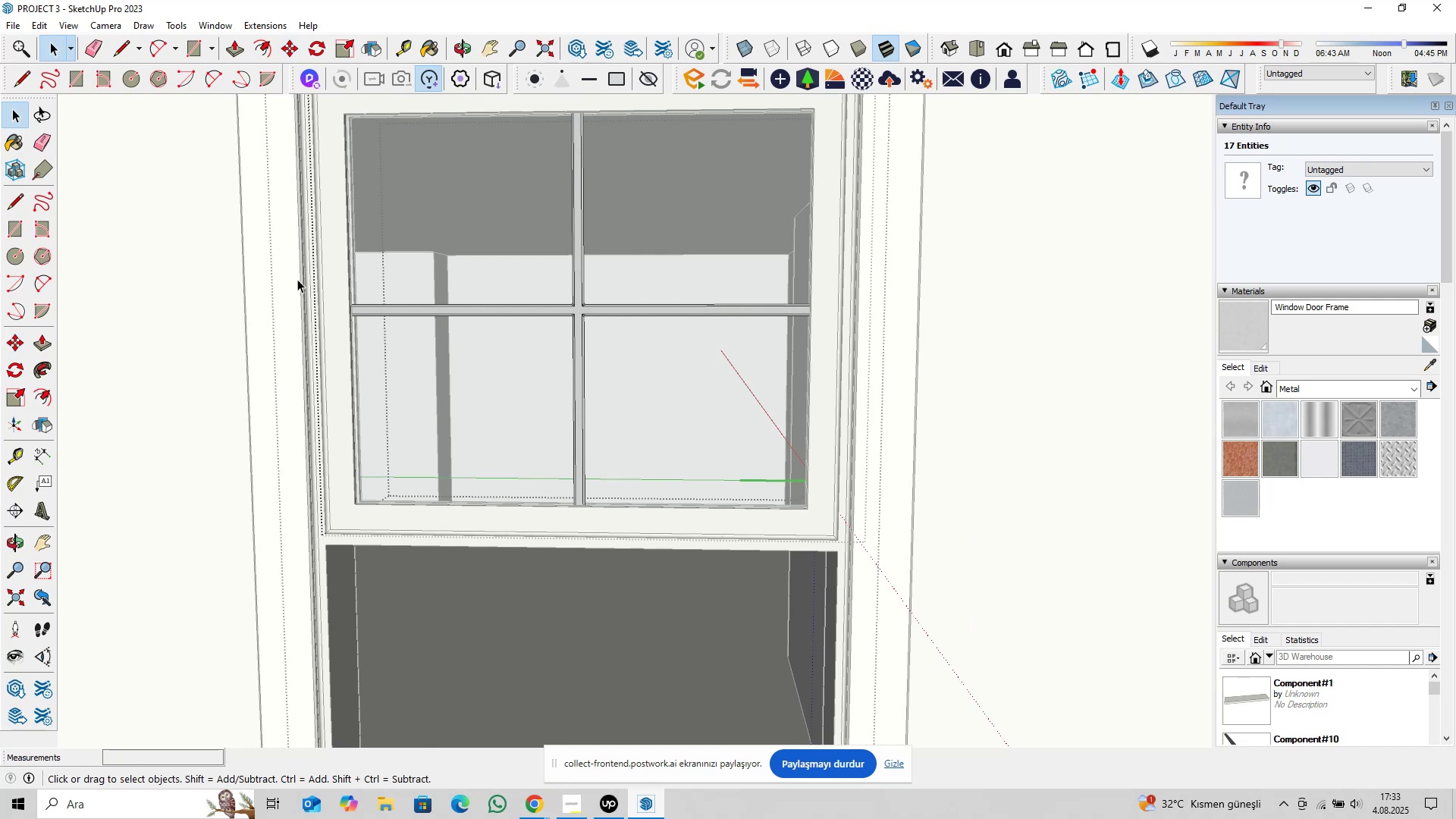 
left_click_drag(start_coordinate=[253, 257], to_coordinate=[1020, 391])
 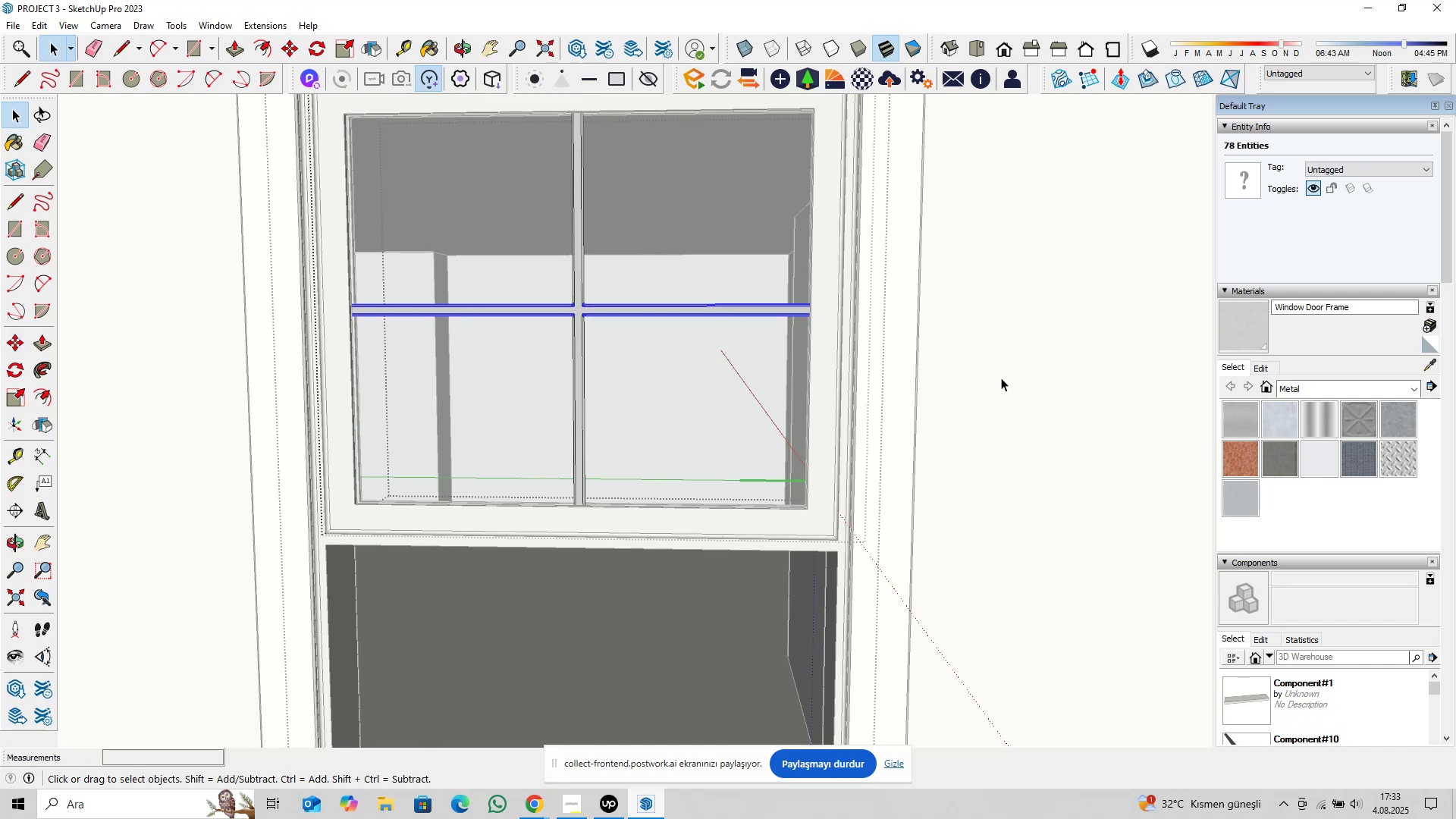 
key(M)
 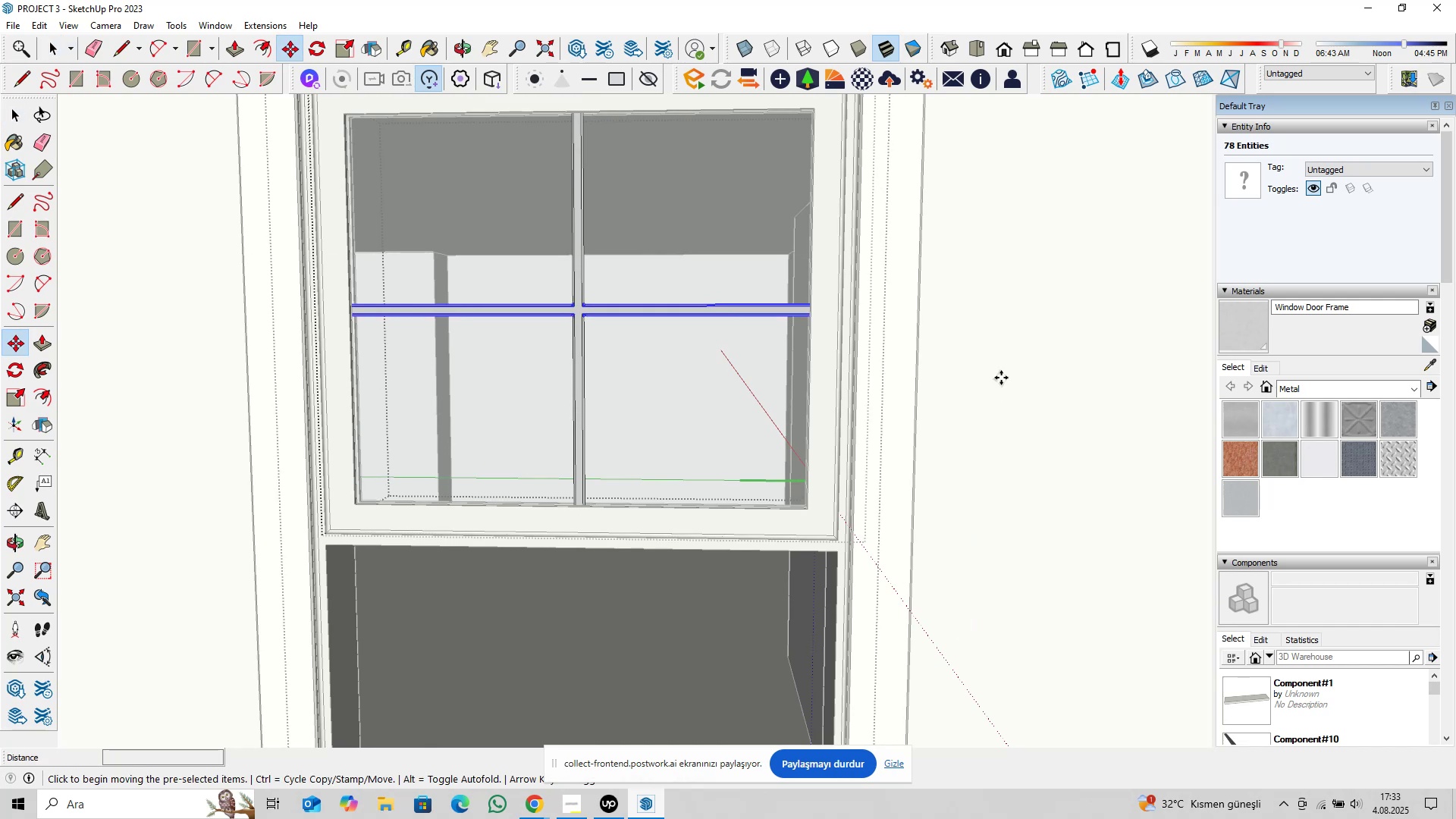 
left_click([1001, 378])
 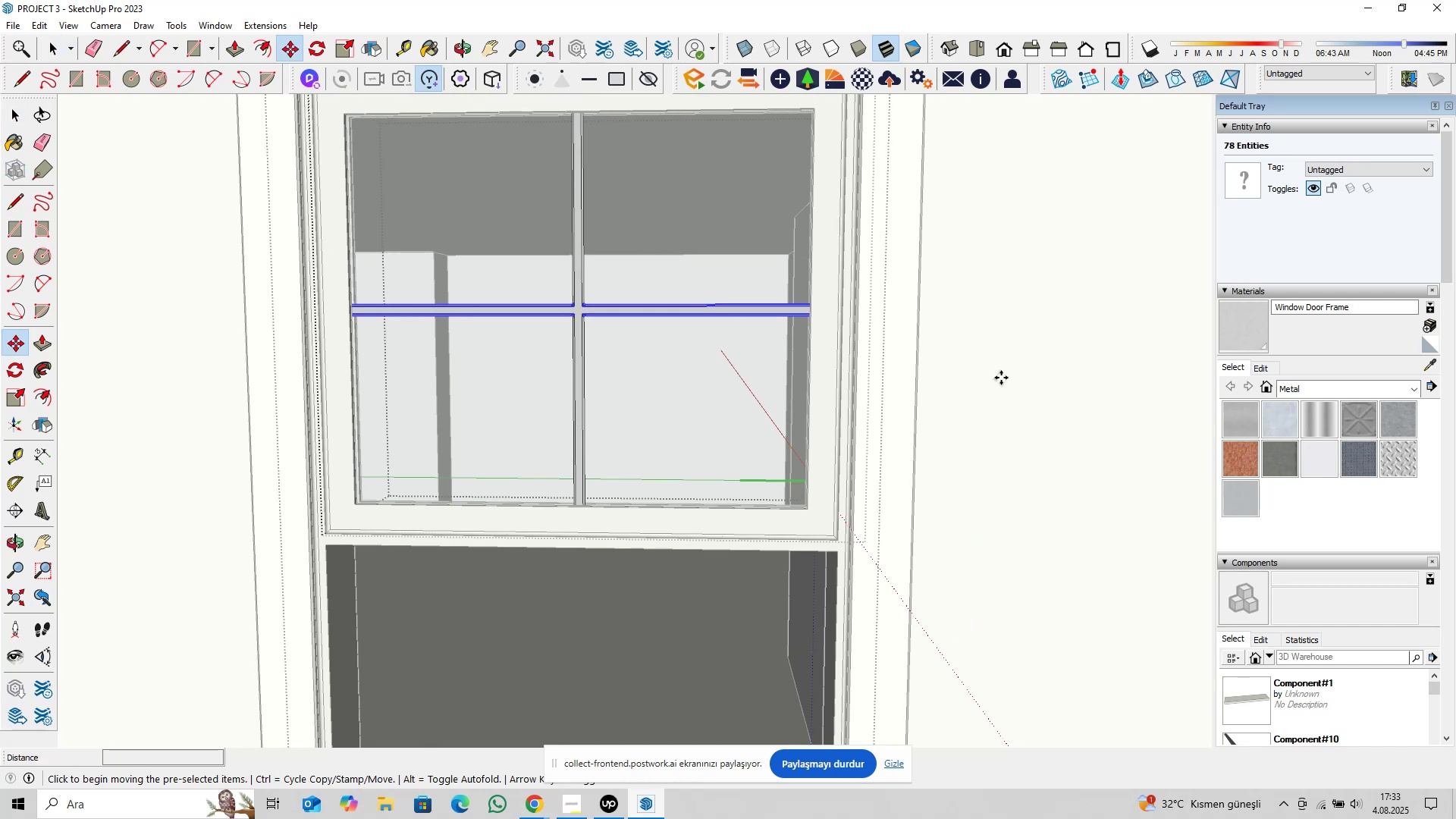 
key(ArrowUp)
 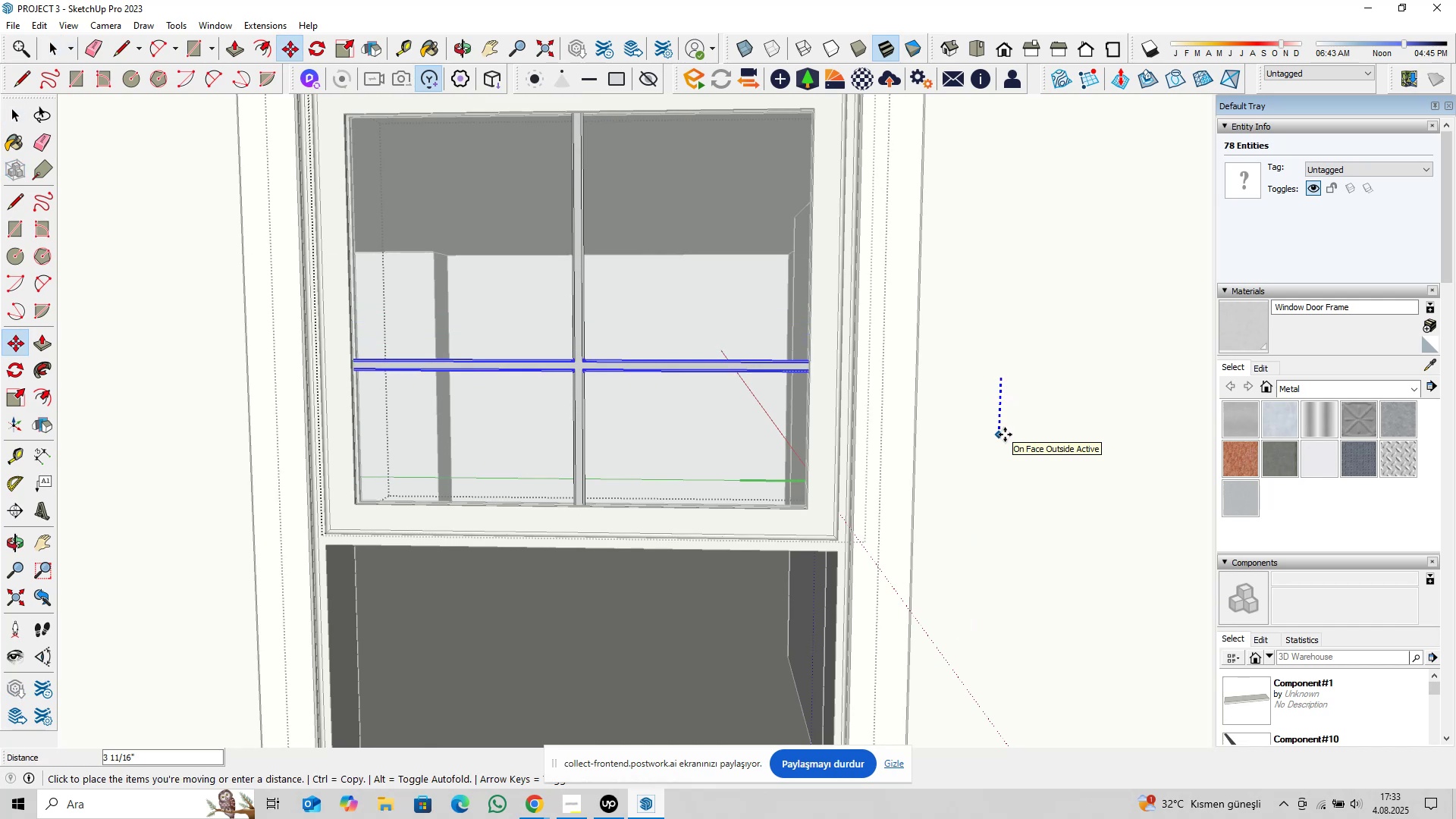 
type(0,1875)
 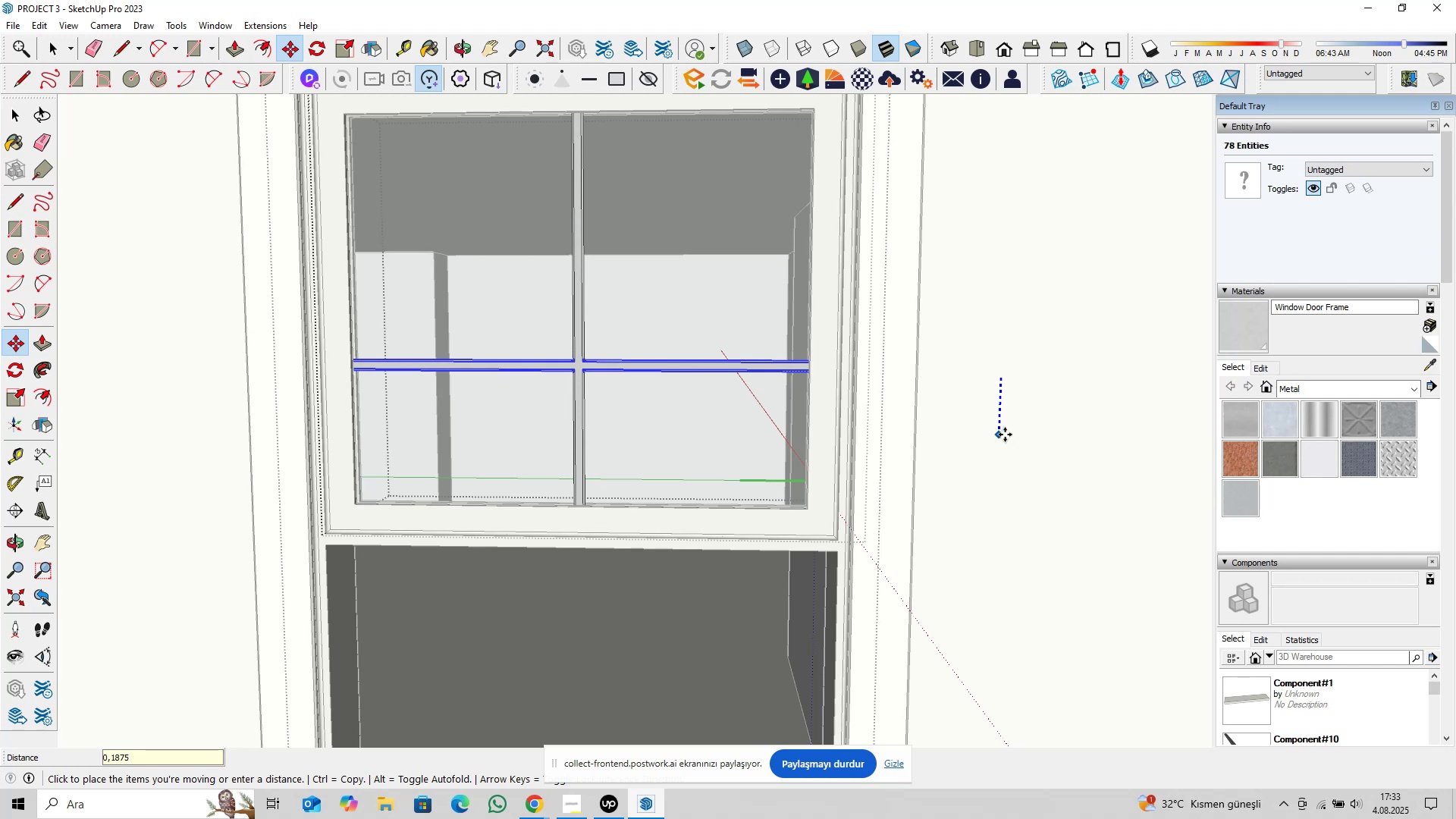 
key(Enter)
 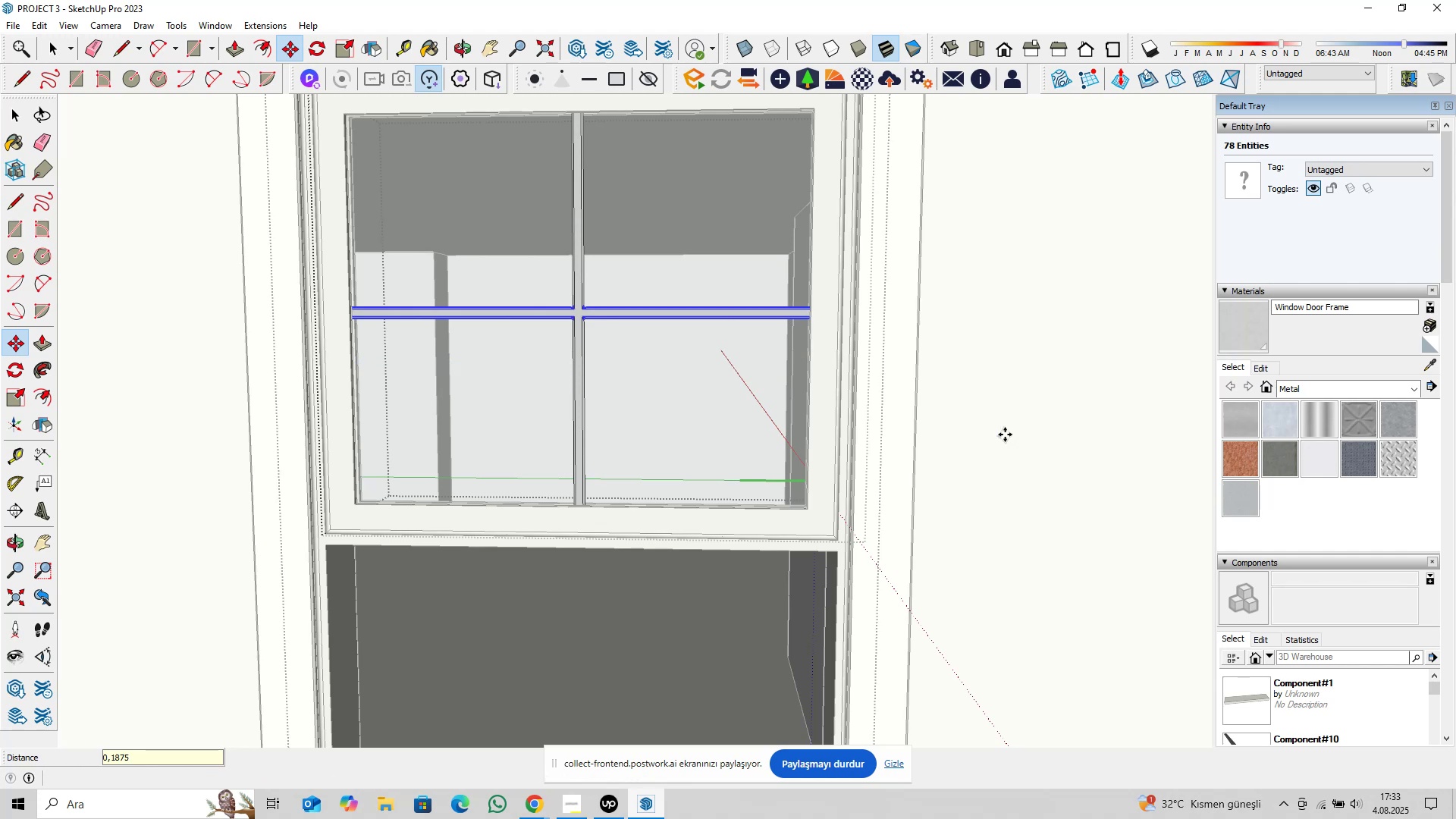 
key(Space)
 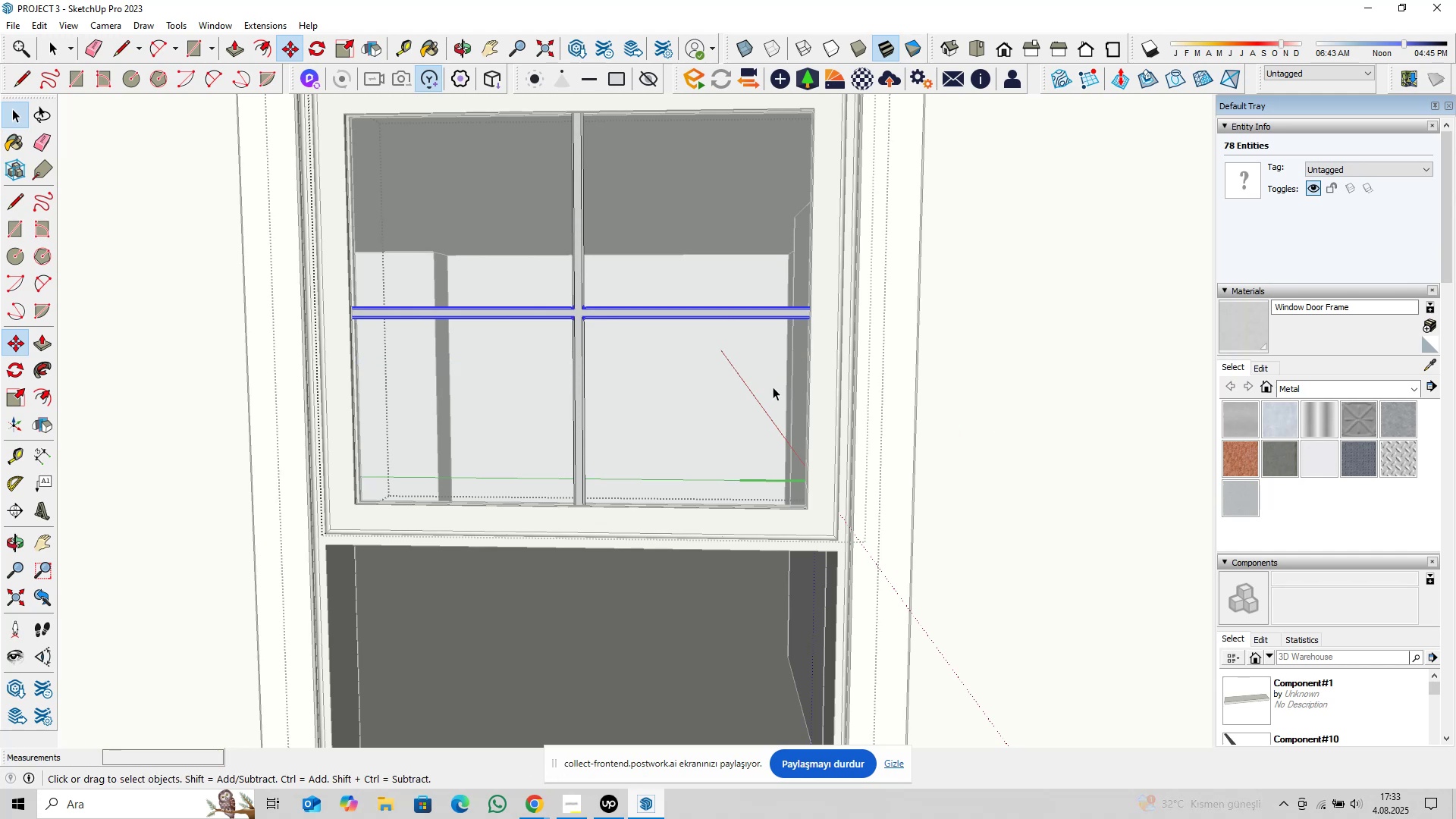 
scroll: coordinate [690, 360], scroll_direction: down, amount: 9.0
 